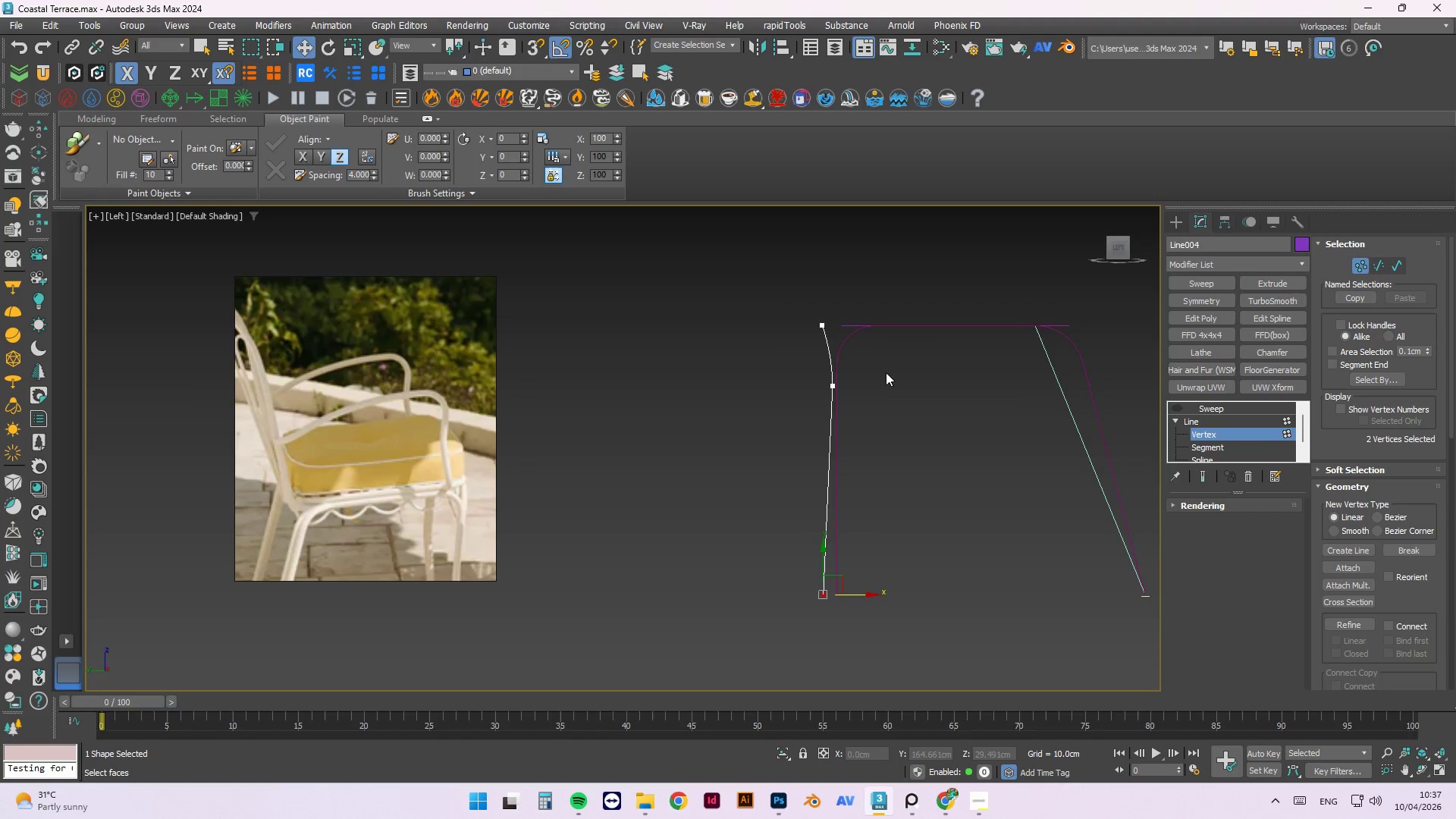 
left_click_drag(start_coordinate=[888, 370], to_coordinate=[752, 431])
 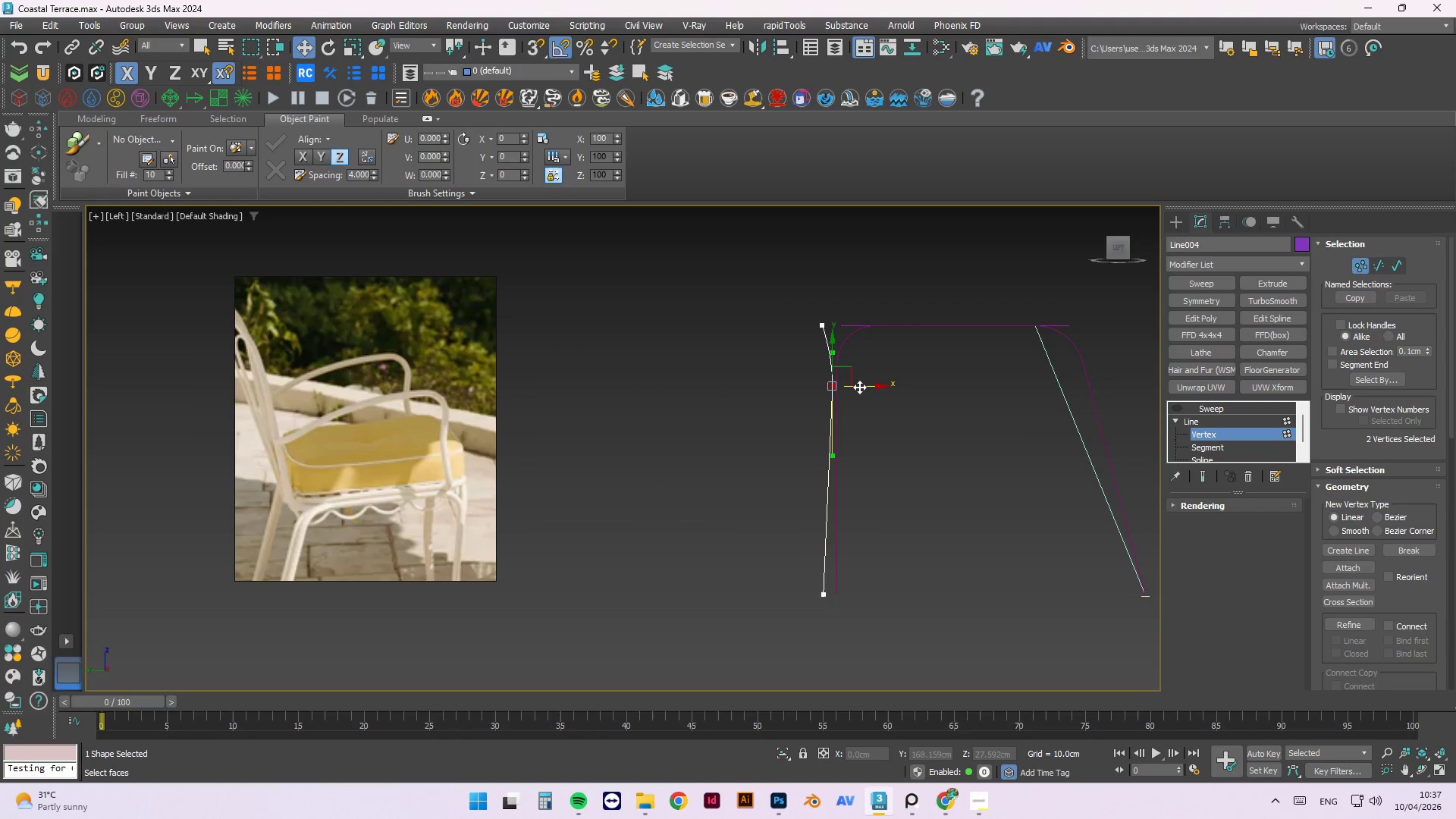 
left_click_drag(start_coordinate=[859, 387], to_coordinate=[814, 595])
 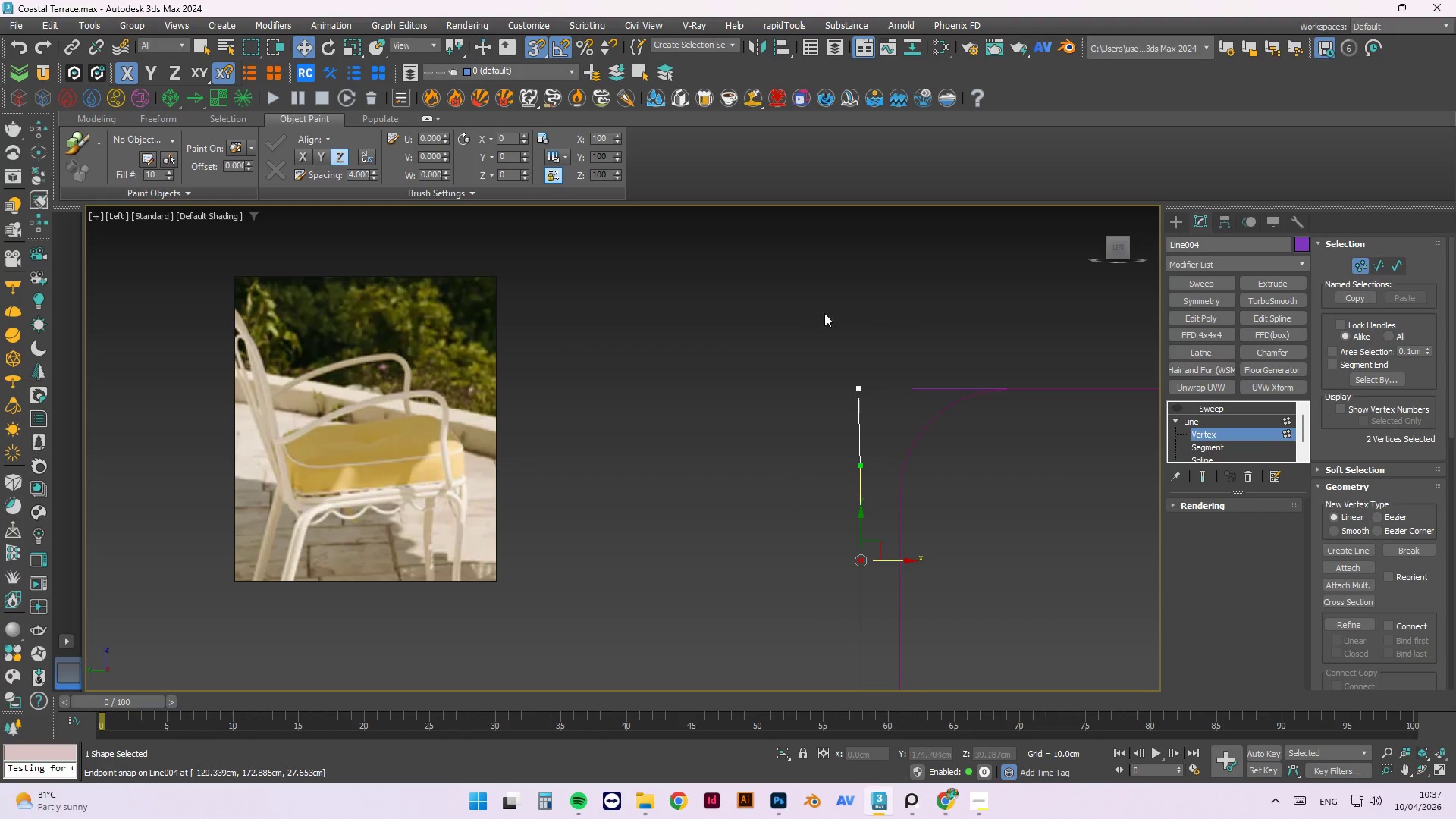 
key(S)
 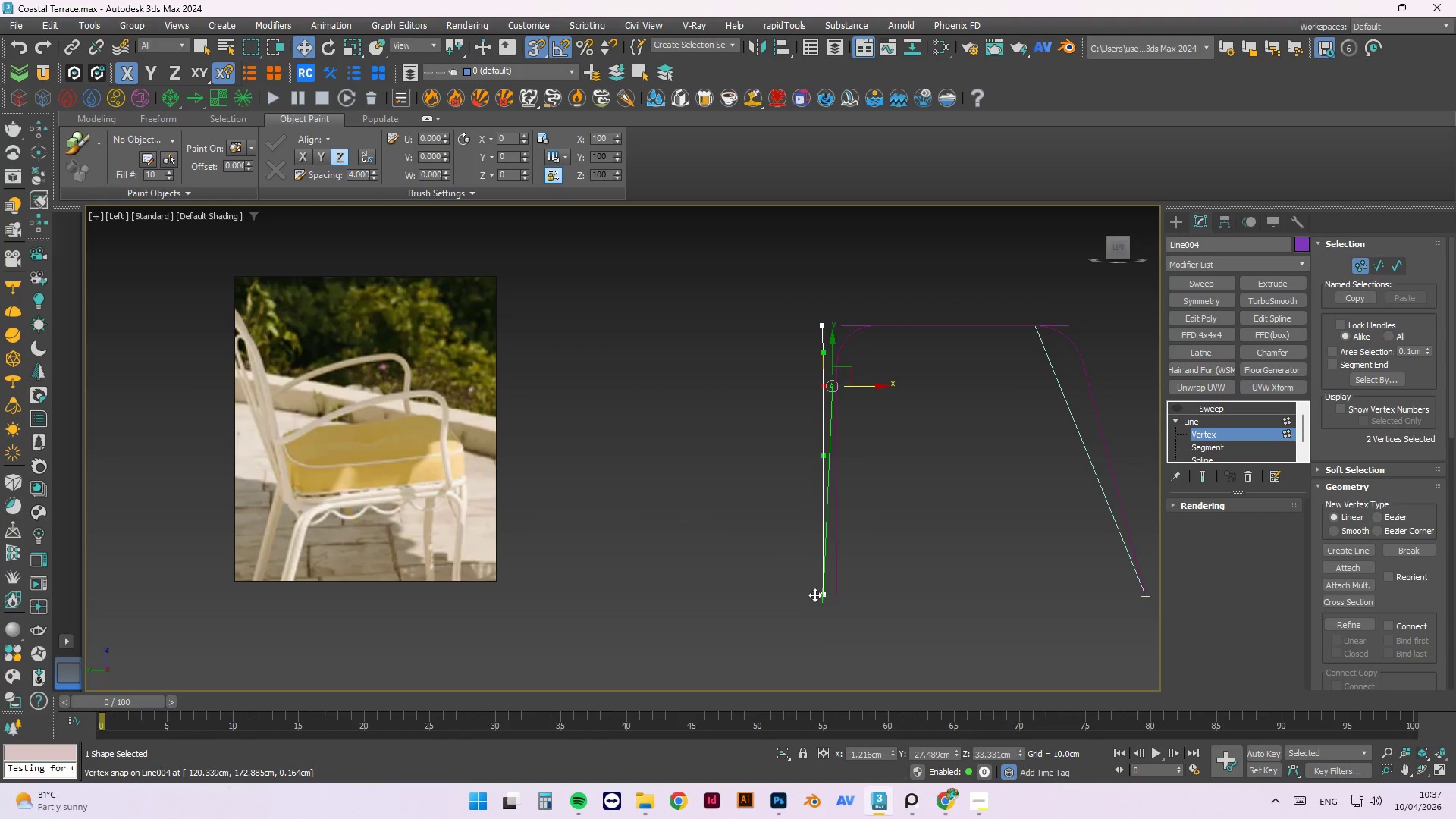 
left_click([852, 301])
 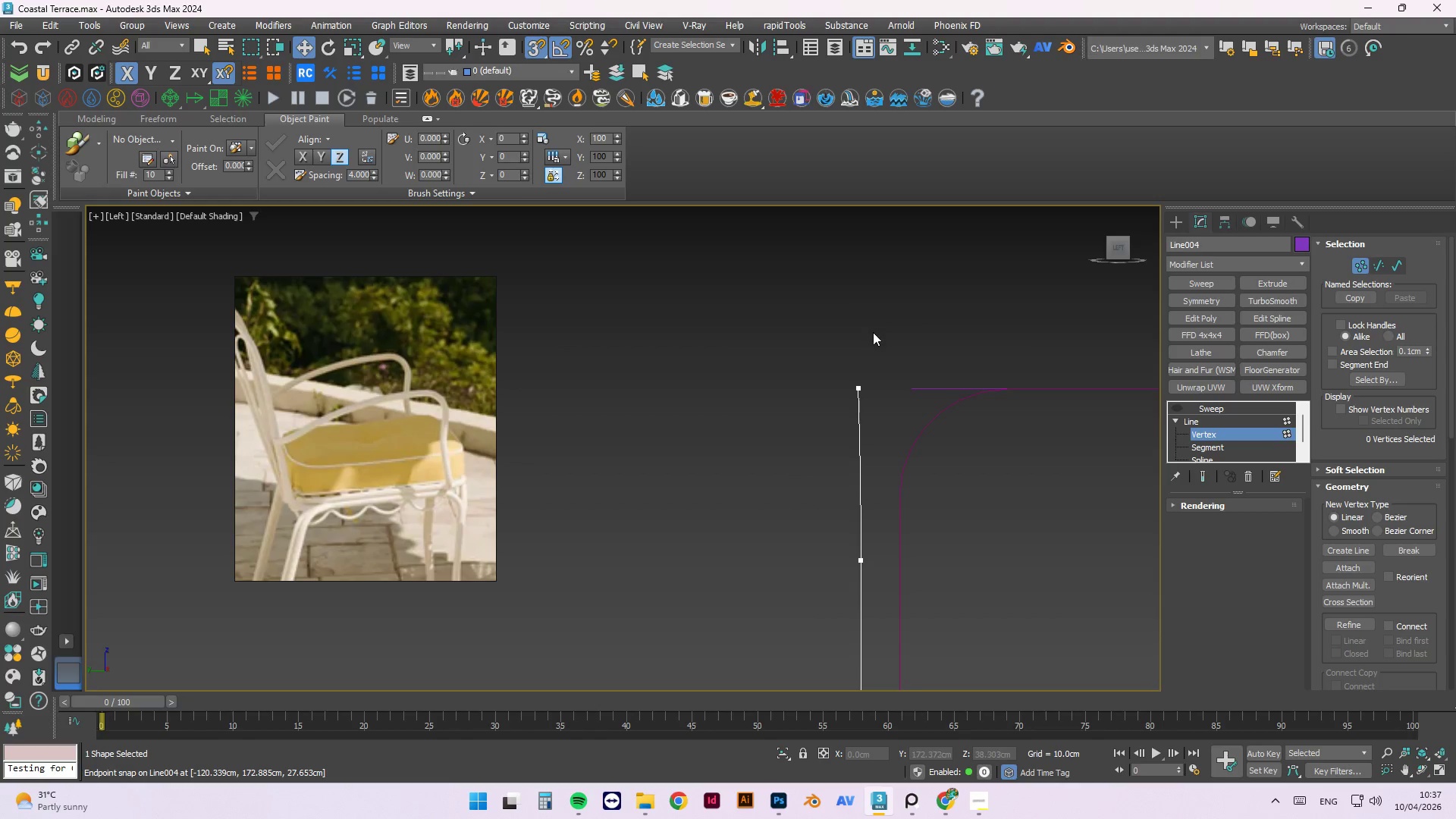 
scroll: coordinate [802, 295], scroll_direction: up, amount: 3.0
 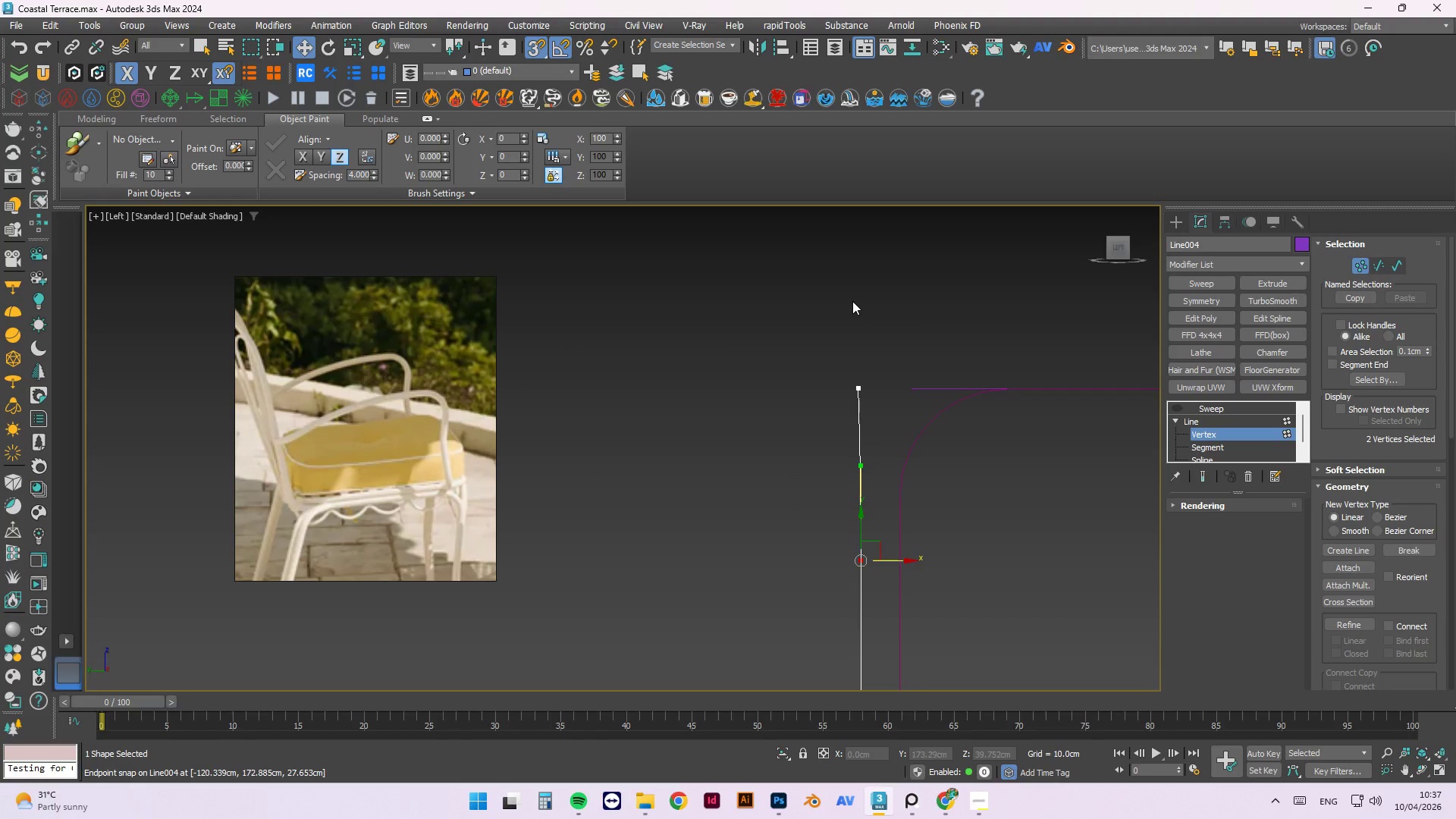 
left_click_drag(start_coordinate=[884, 318], to_coordinate=[806, 419])
 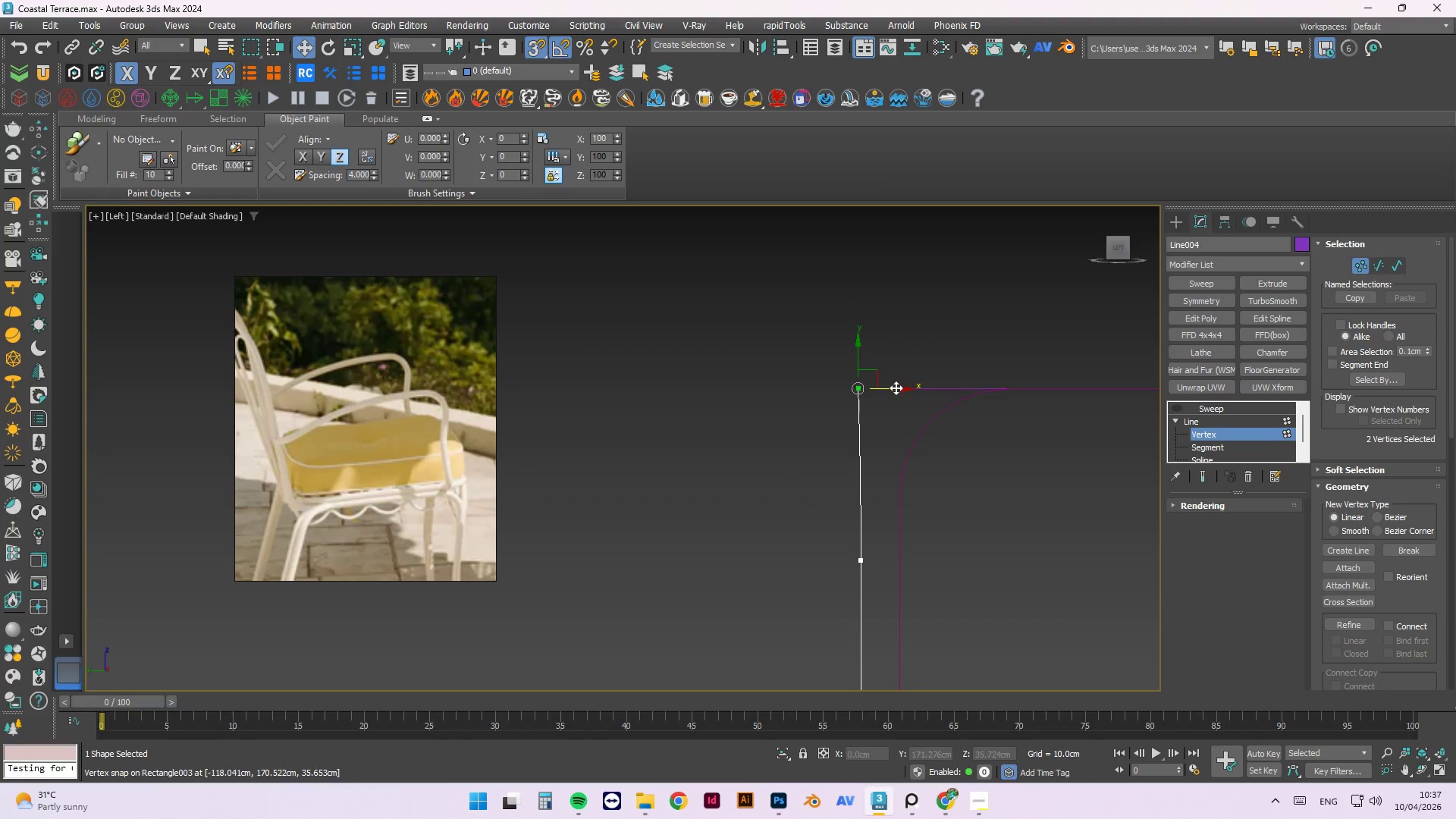 
left_click_drag(start_coordinate=[896, 388], to_coordinate=[861, 563])
 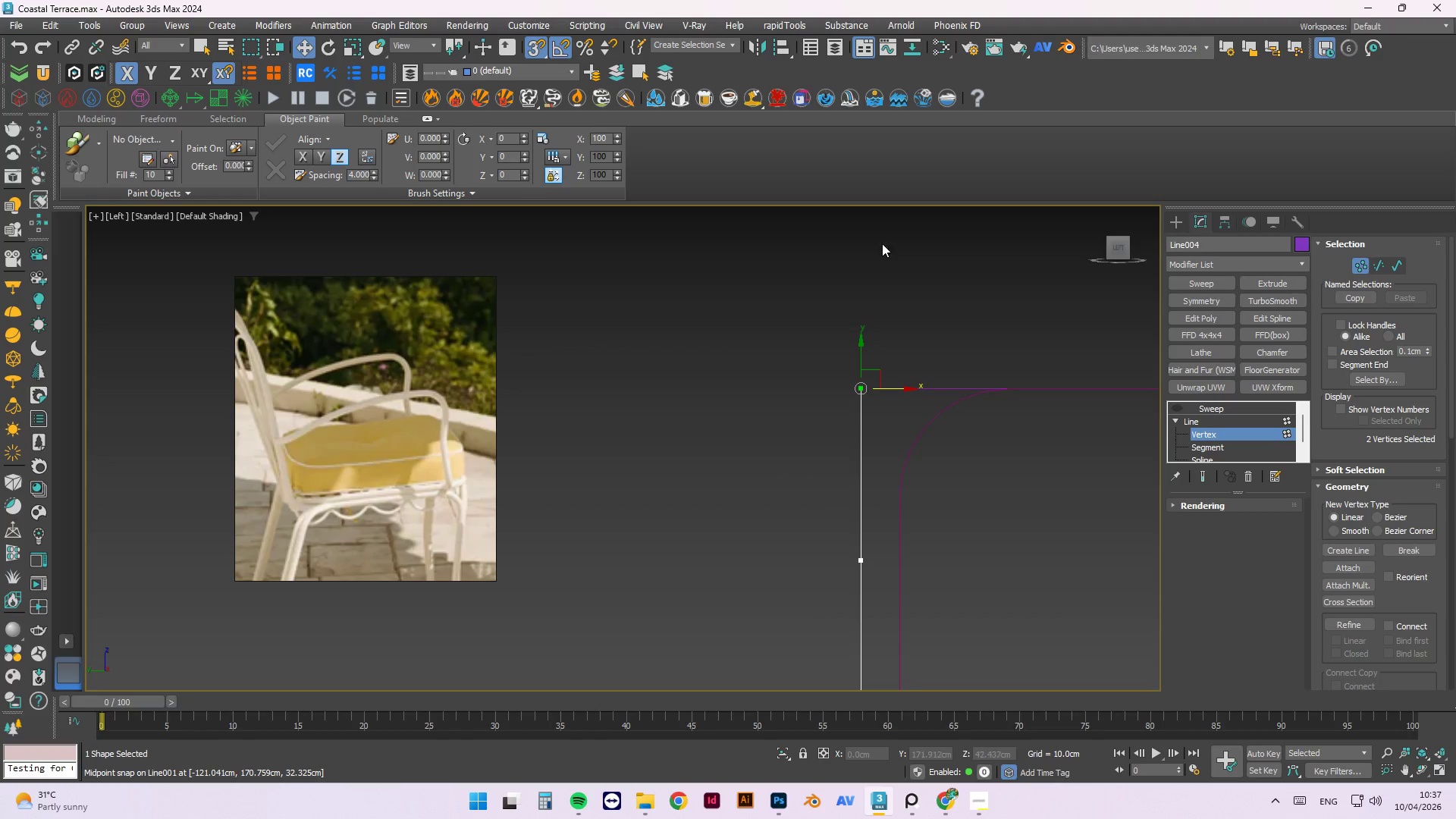 
scroll: coordinate [833, 326], scroll_direction: down, amount: 3.0
 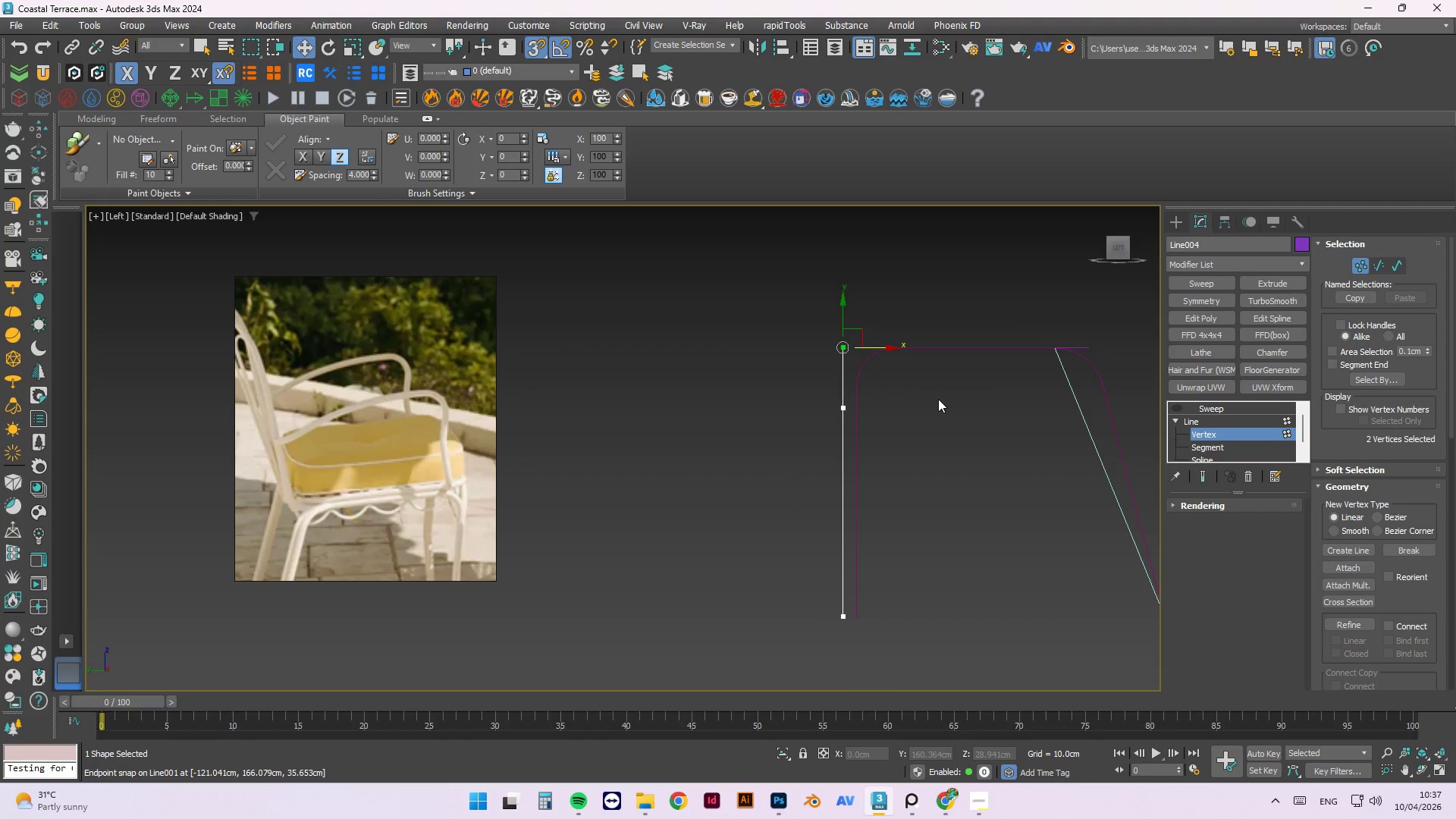 
hold_key(key=AltLeft, duration=1.14)
 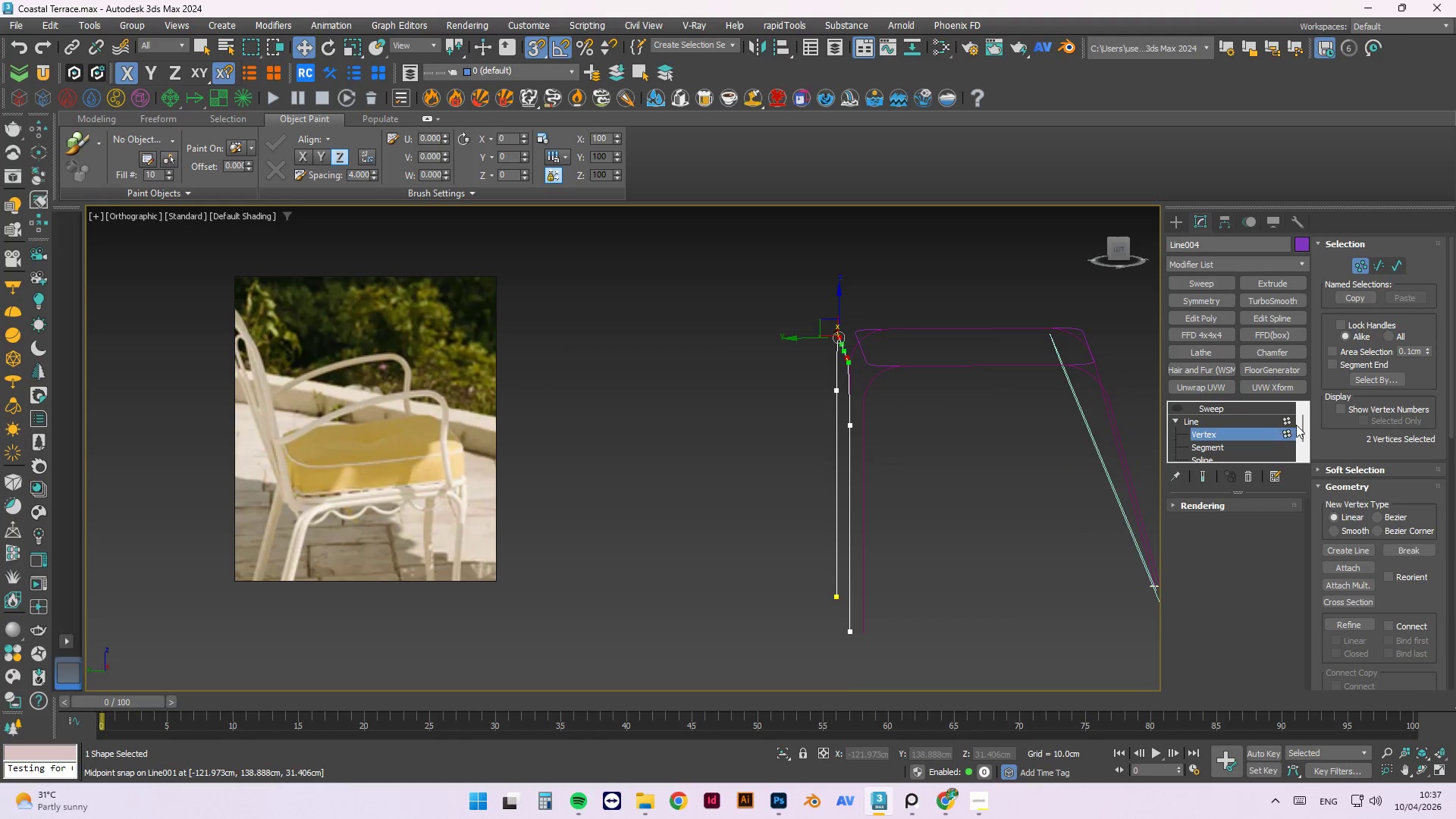 
left_click([1291, 422])
 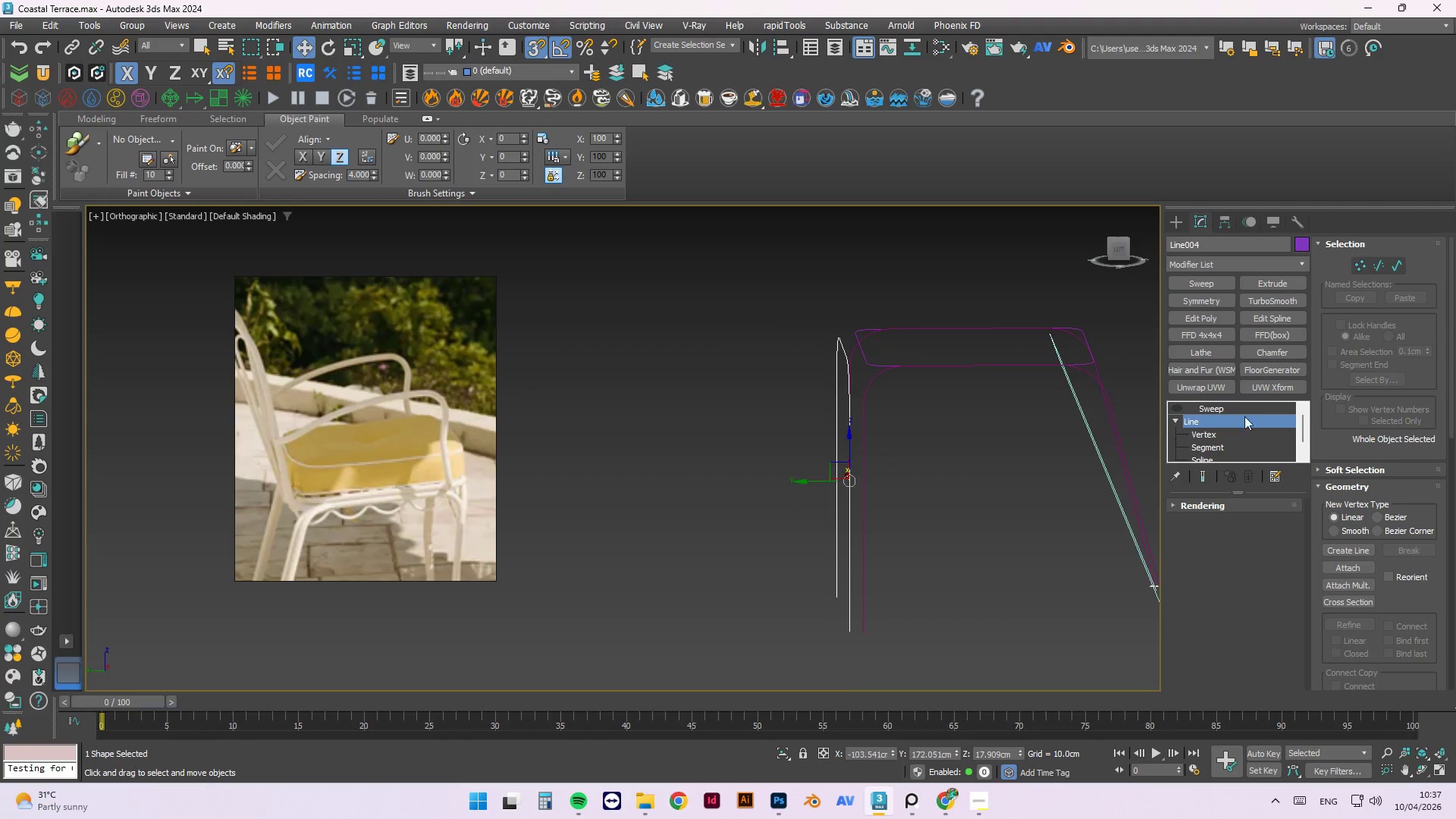 
left_click([1235, 410])
 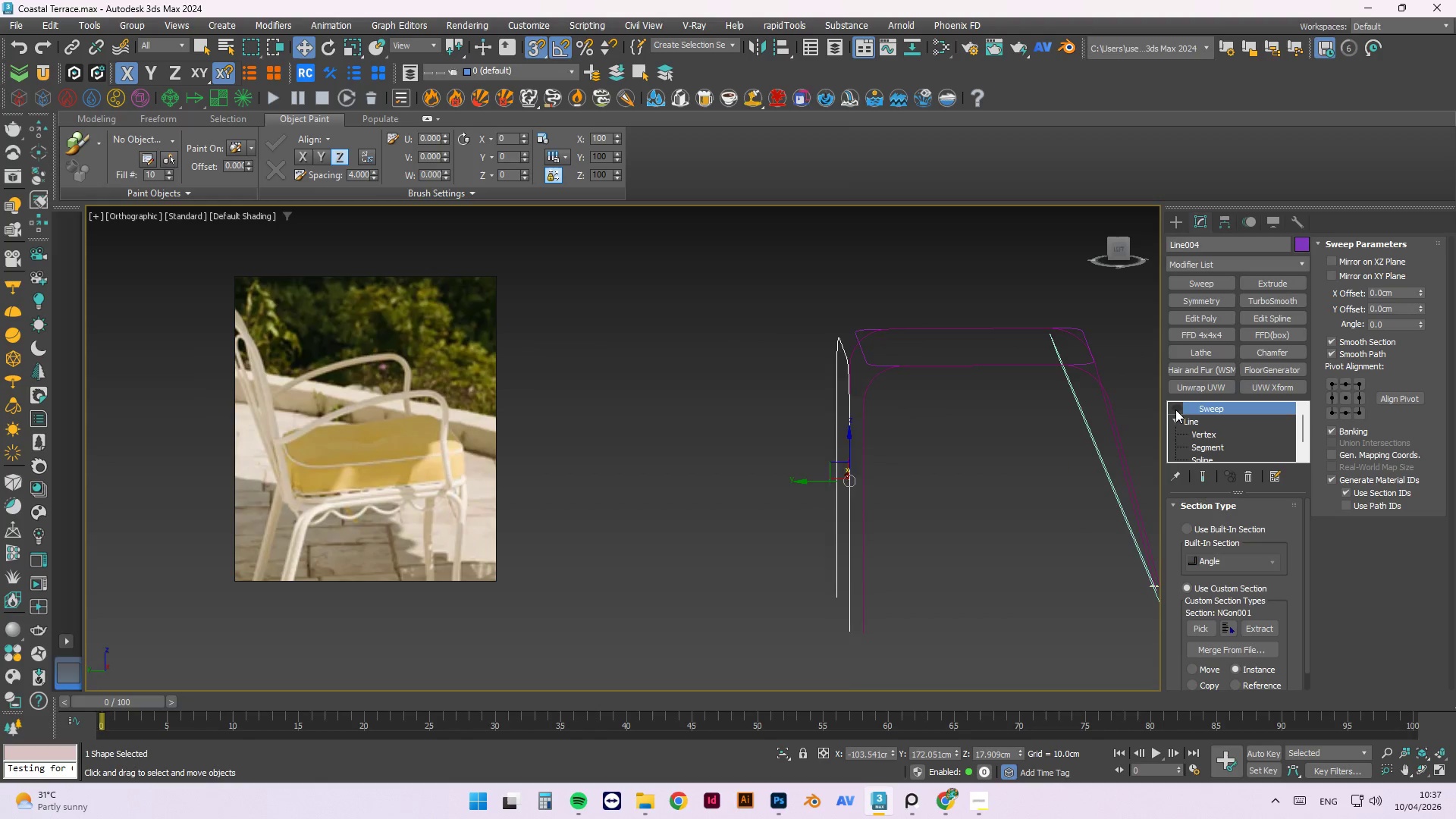 
double_click([985, 478])
 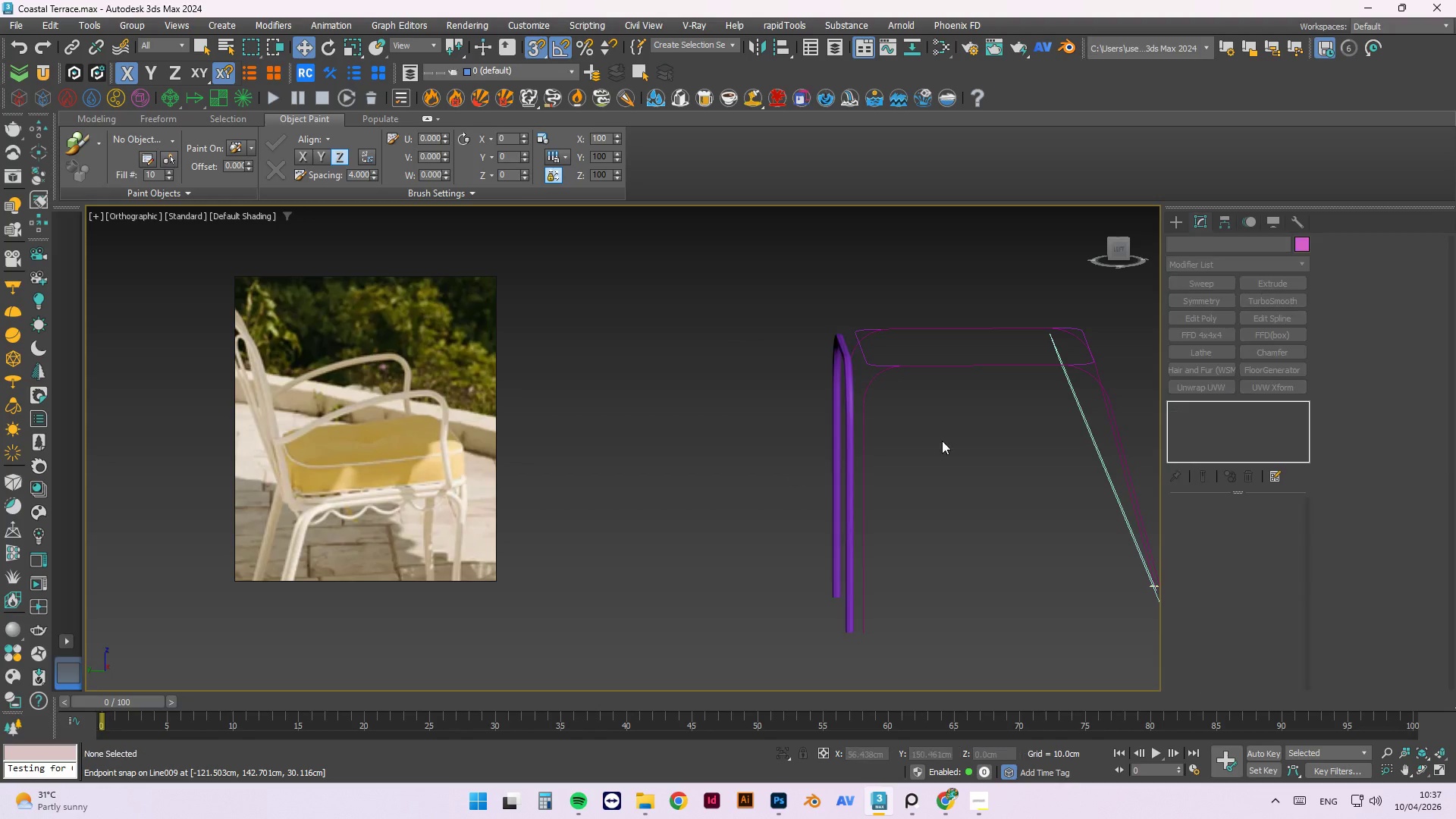 
hold_key(key=AltLeft, duration=0.64)
 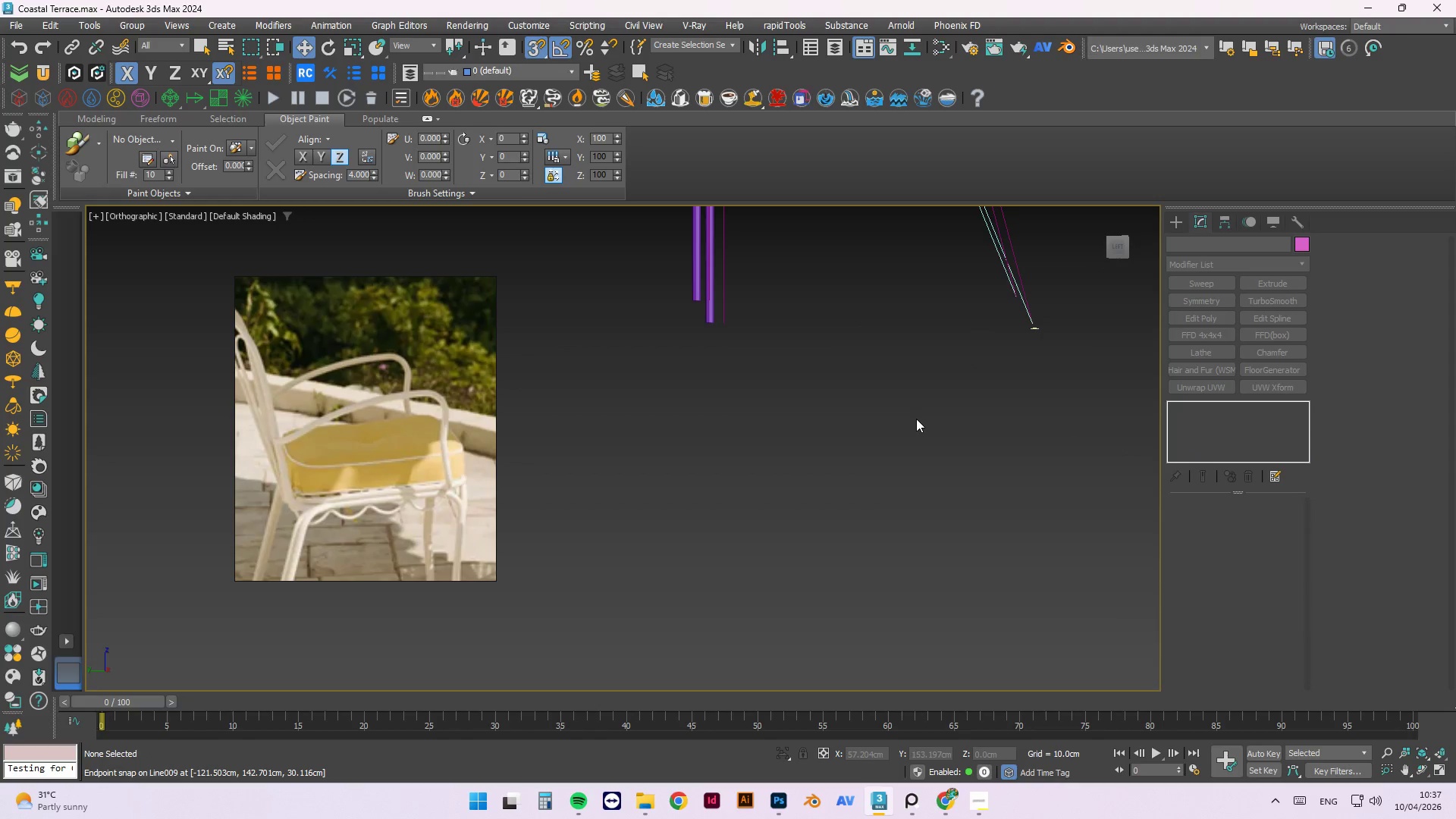 
key(L)
 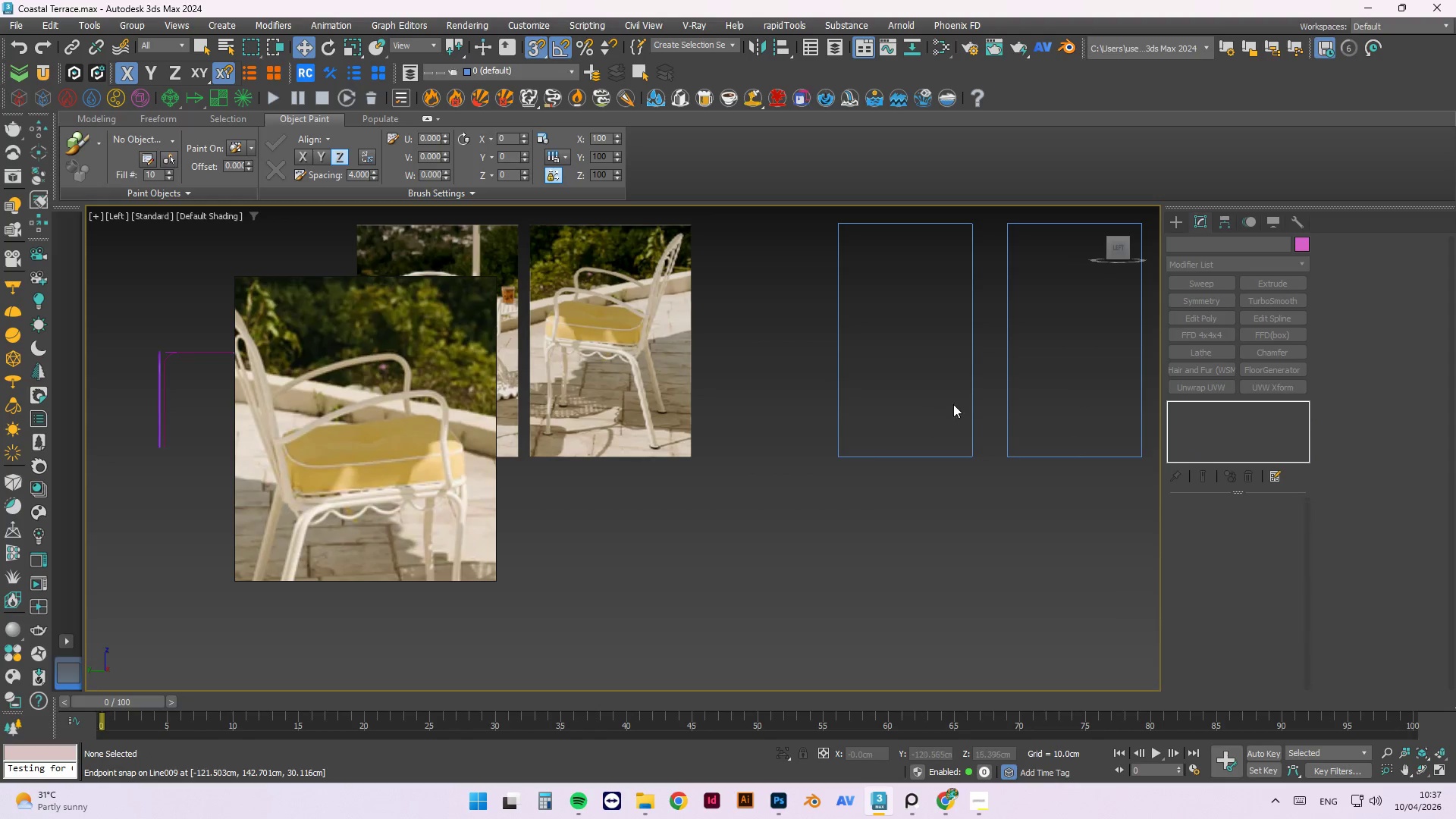 
scroll: coordinate [829, 428], scroll_direction: up, amount: 4.0
 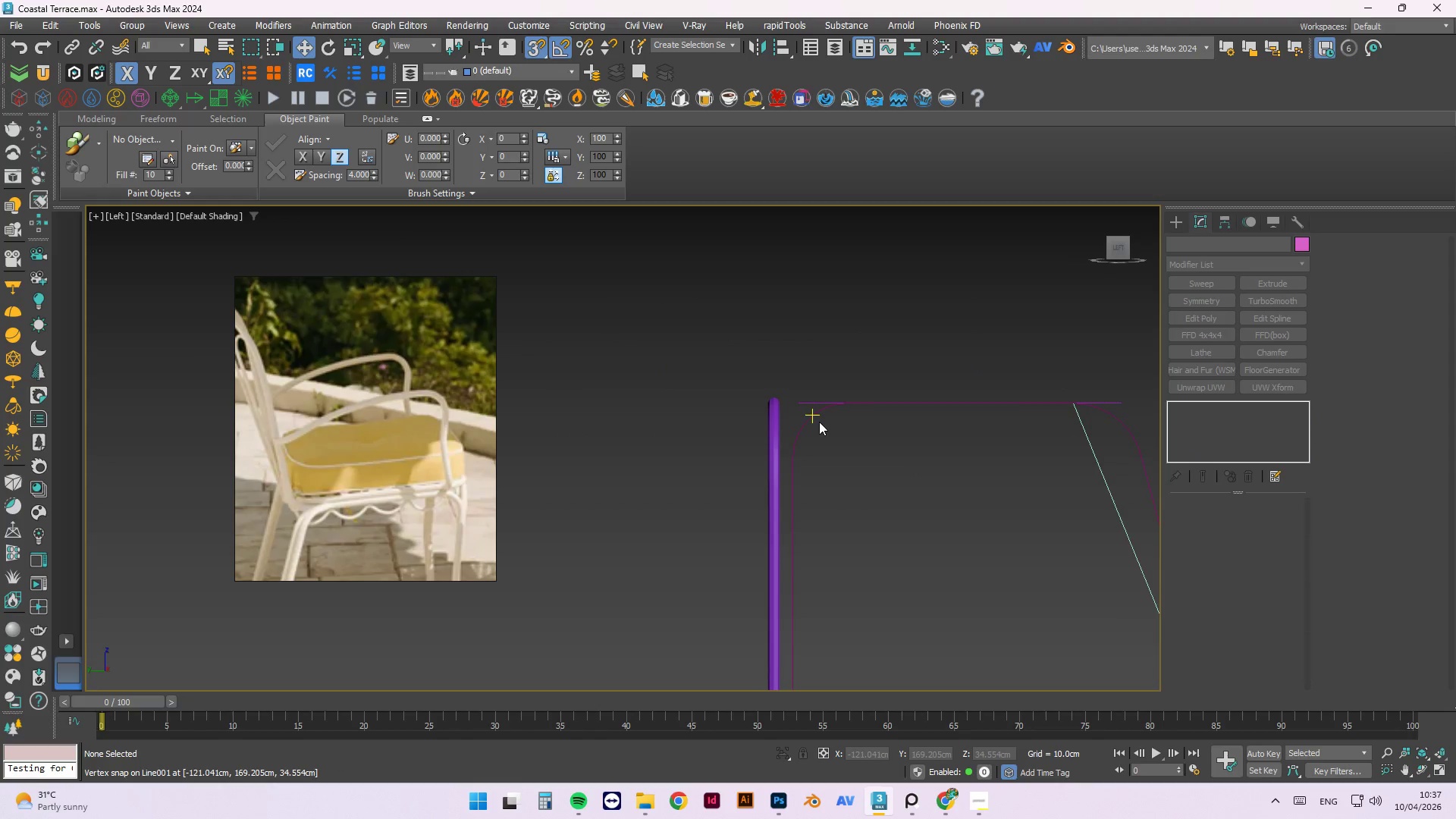 
left_click([811, 416])
 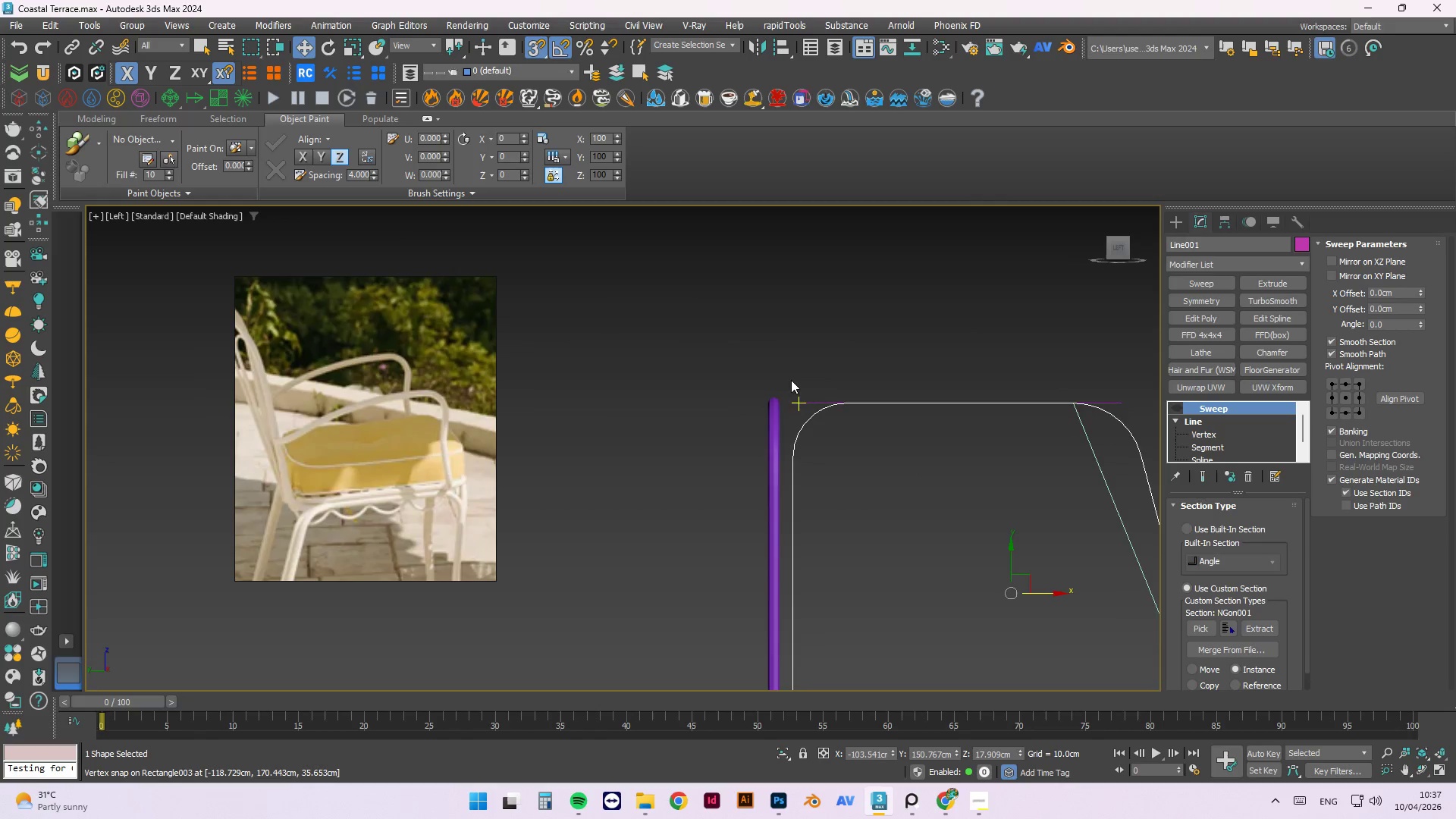 
scroll: coordinate [791, 378], scroll_direction: down, amount: 2.0
 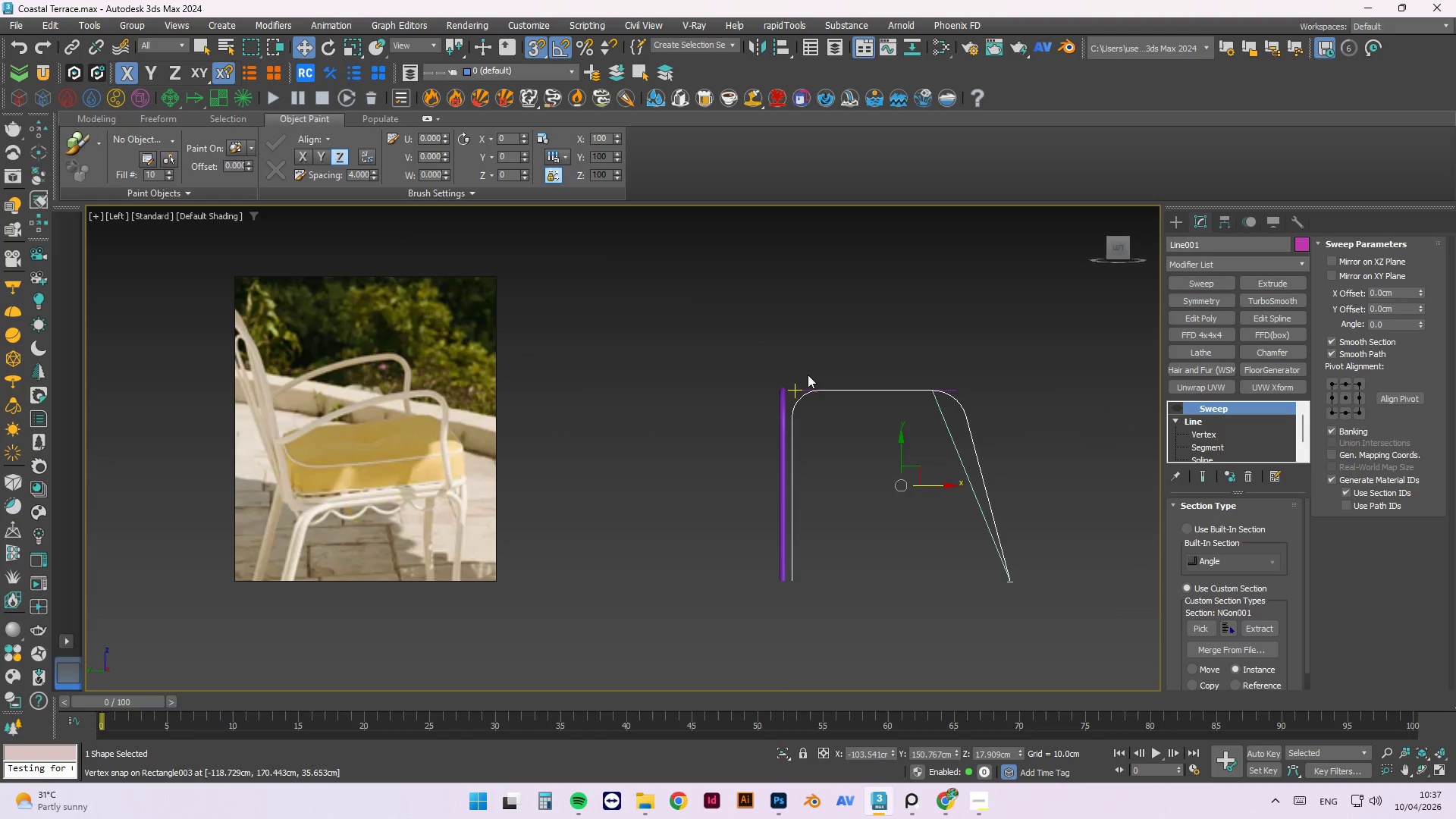 
left_click([1213, 436])
 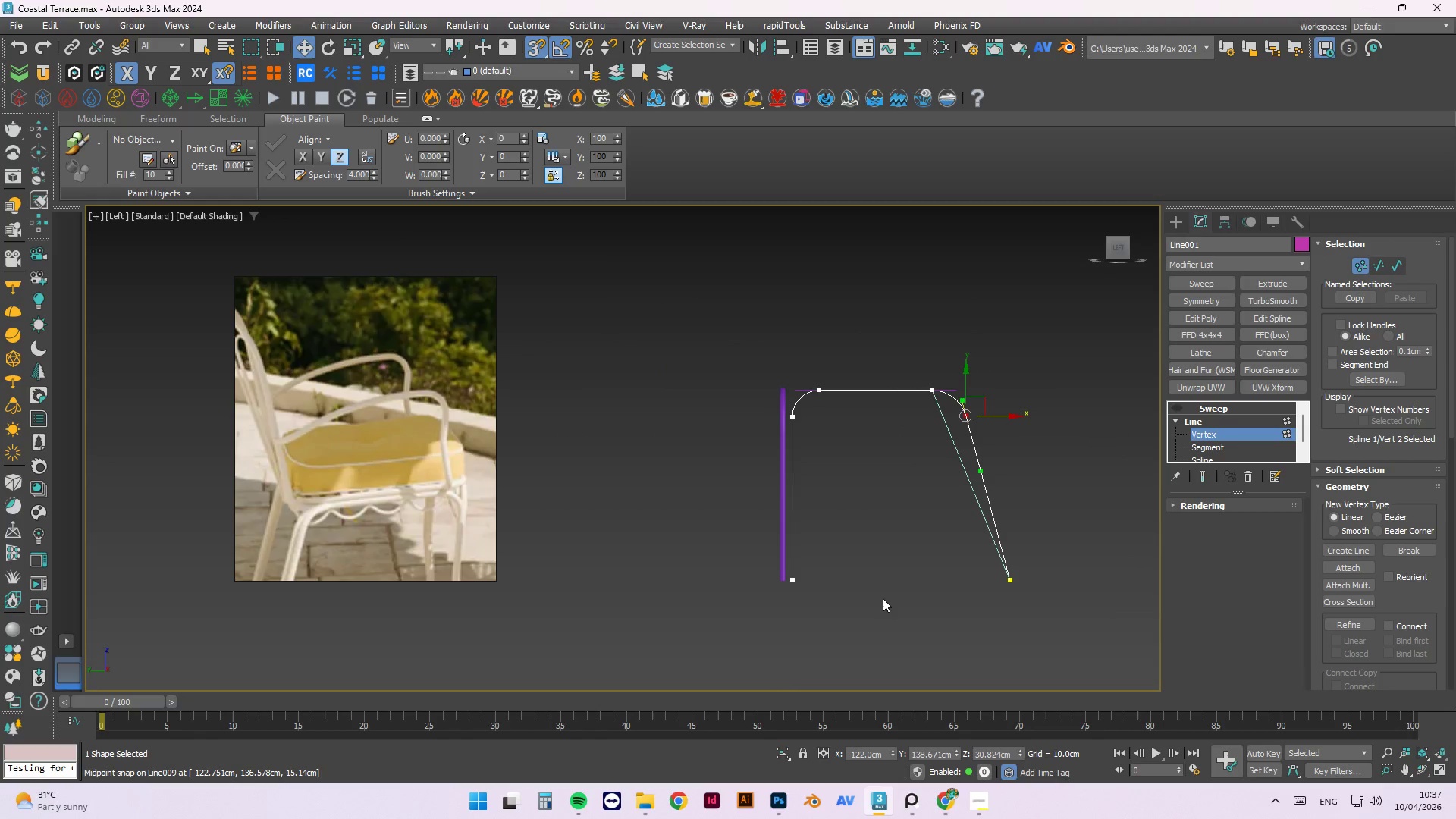 
left_click_drag(start_coordinate=[880, 603], to_coordinate=[737, 374])
 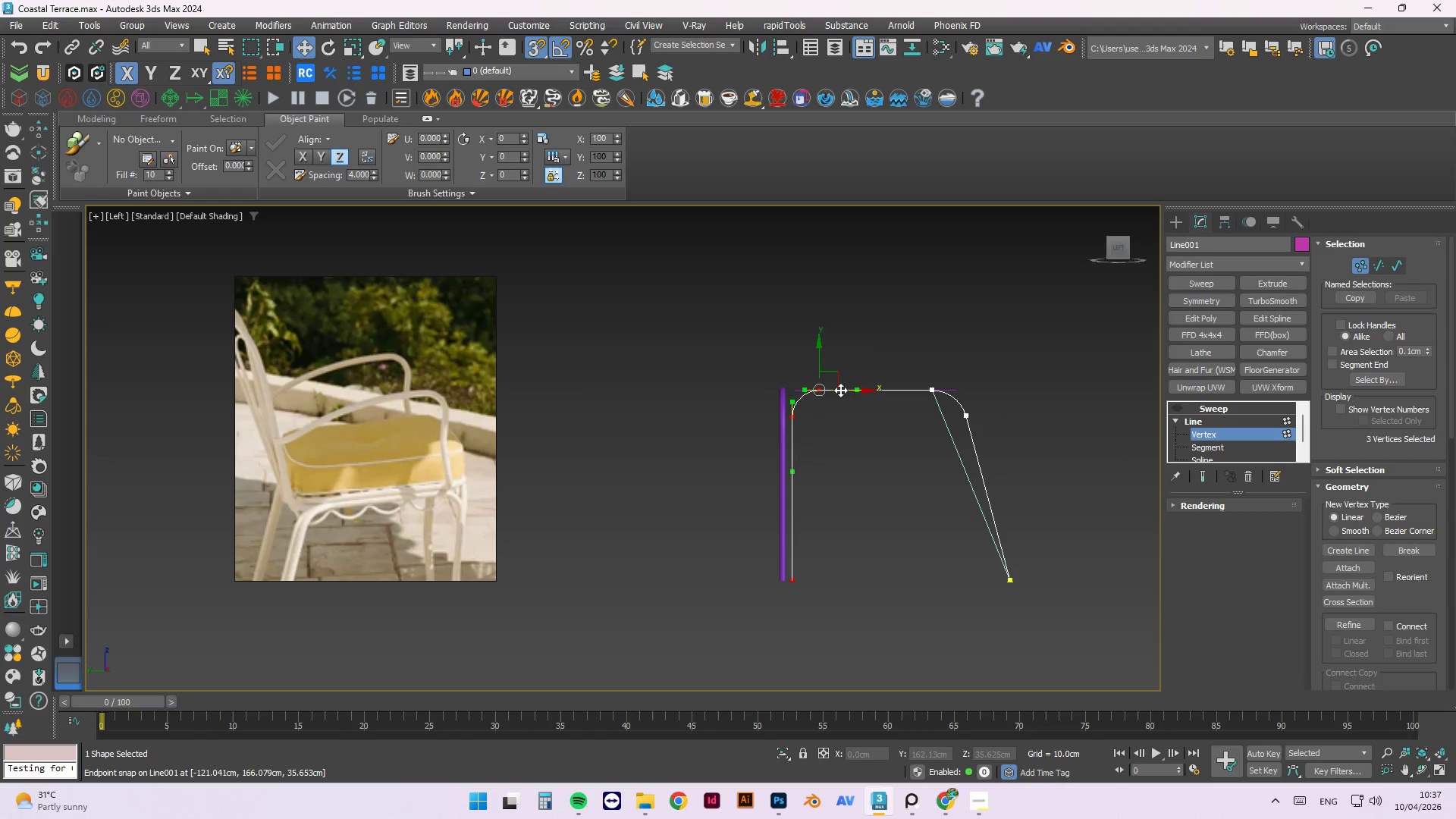 
left_click_drag(start_coordinate=[842, 388], to_coordinate=[839, 562])
 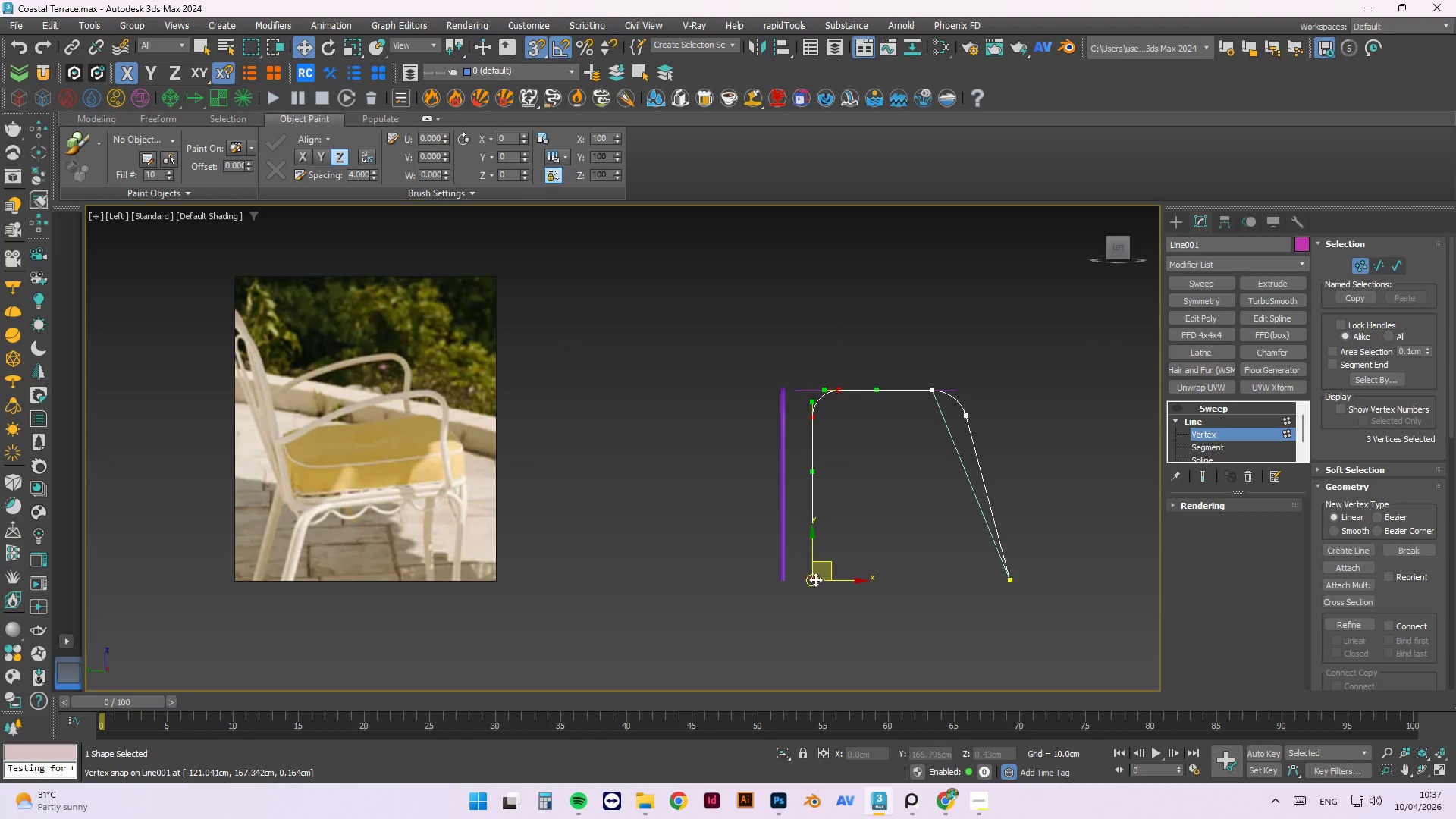 
left_click_drag(start_coordinate=[812, 579], to_coordinate=[807, 588])
 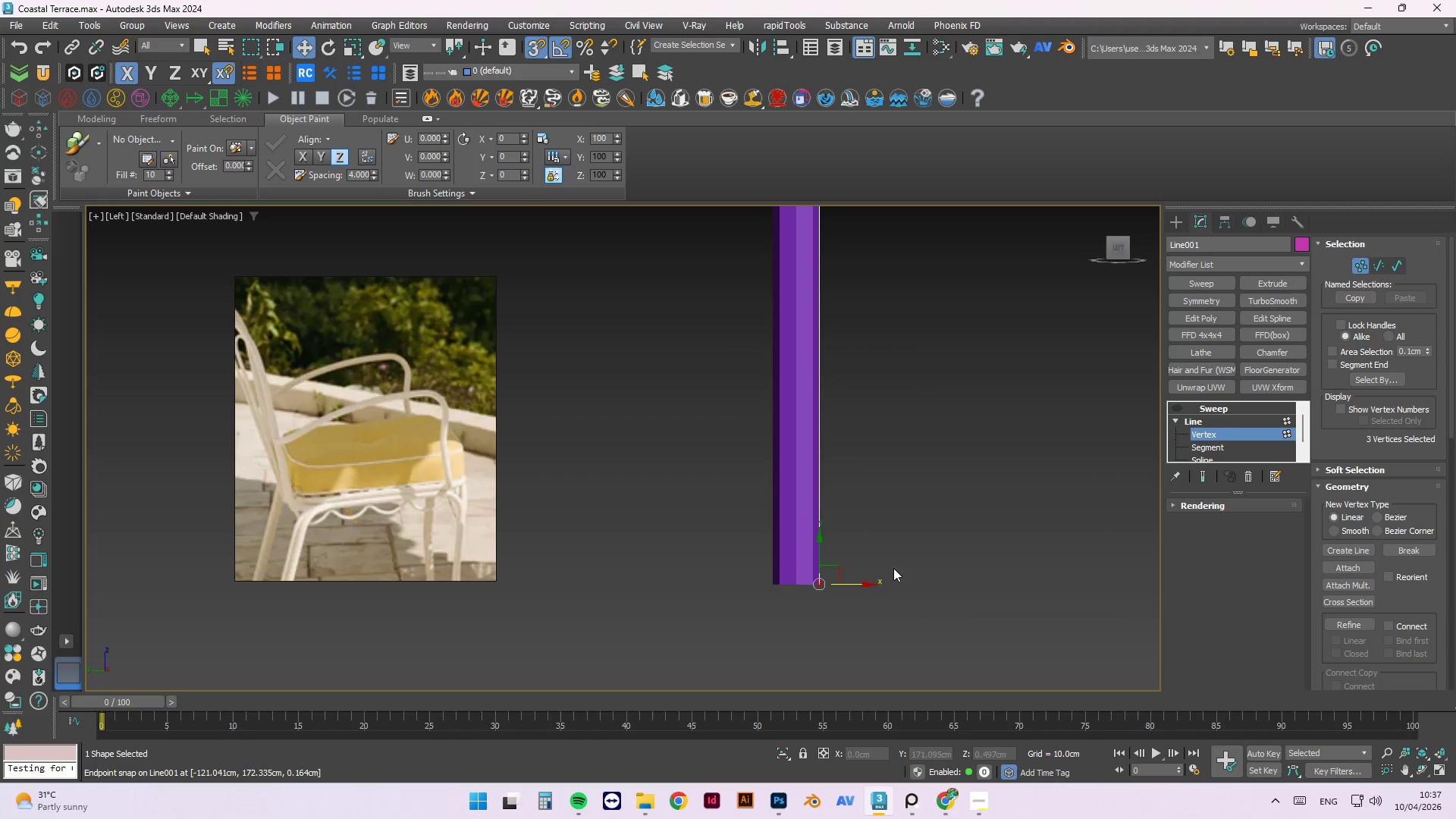 
scroll: coordinate [780, 596], scroll_direction: up, amount: 7.0
 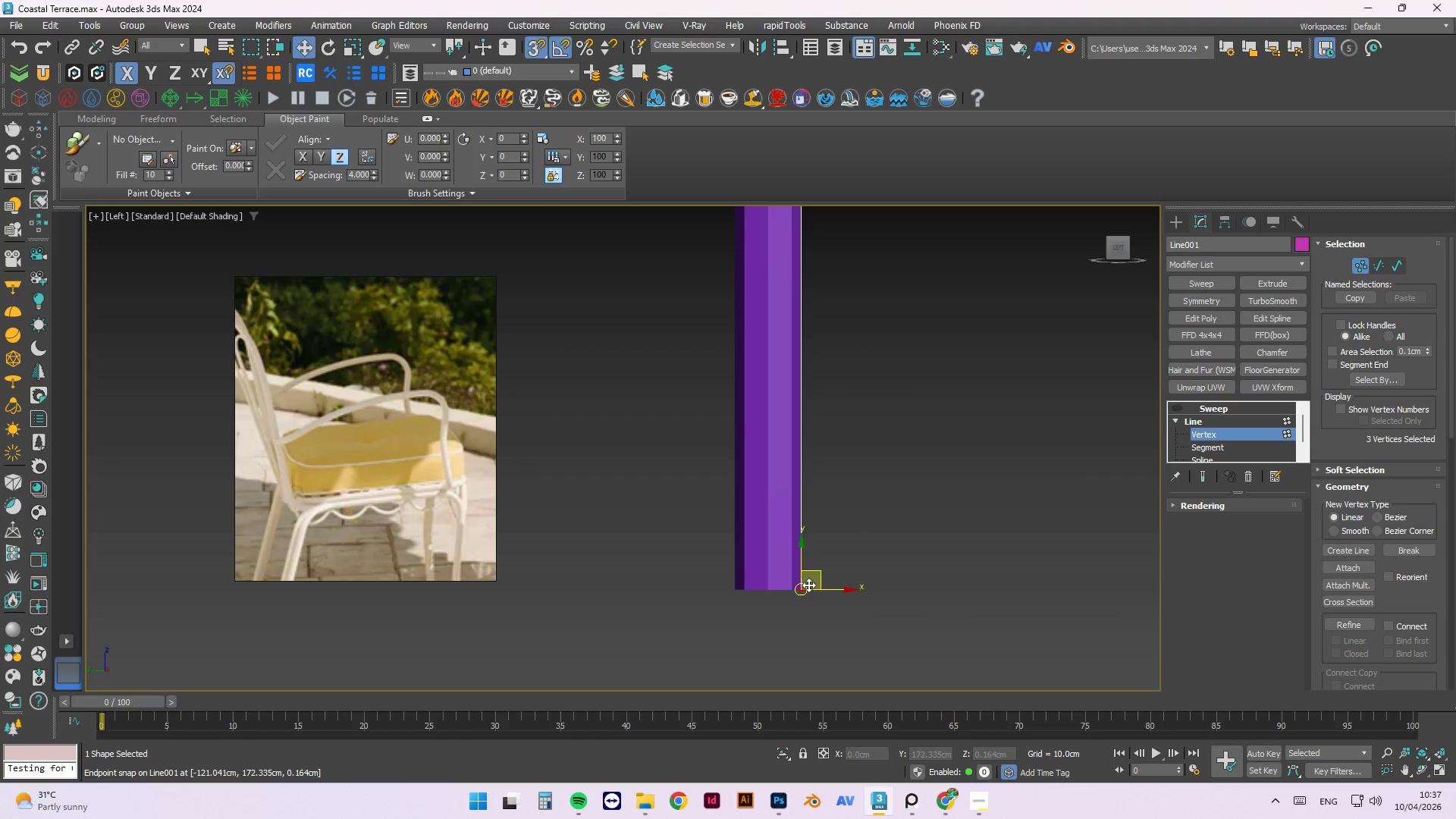 
scroll: coordinate [873, 570], scroll_direction: down, amount: 2.0
 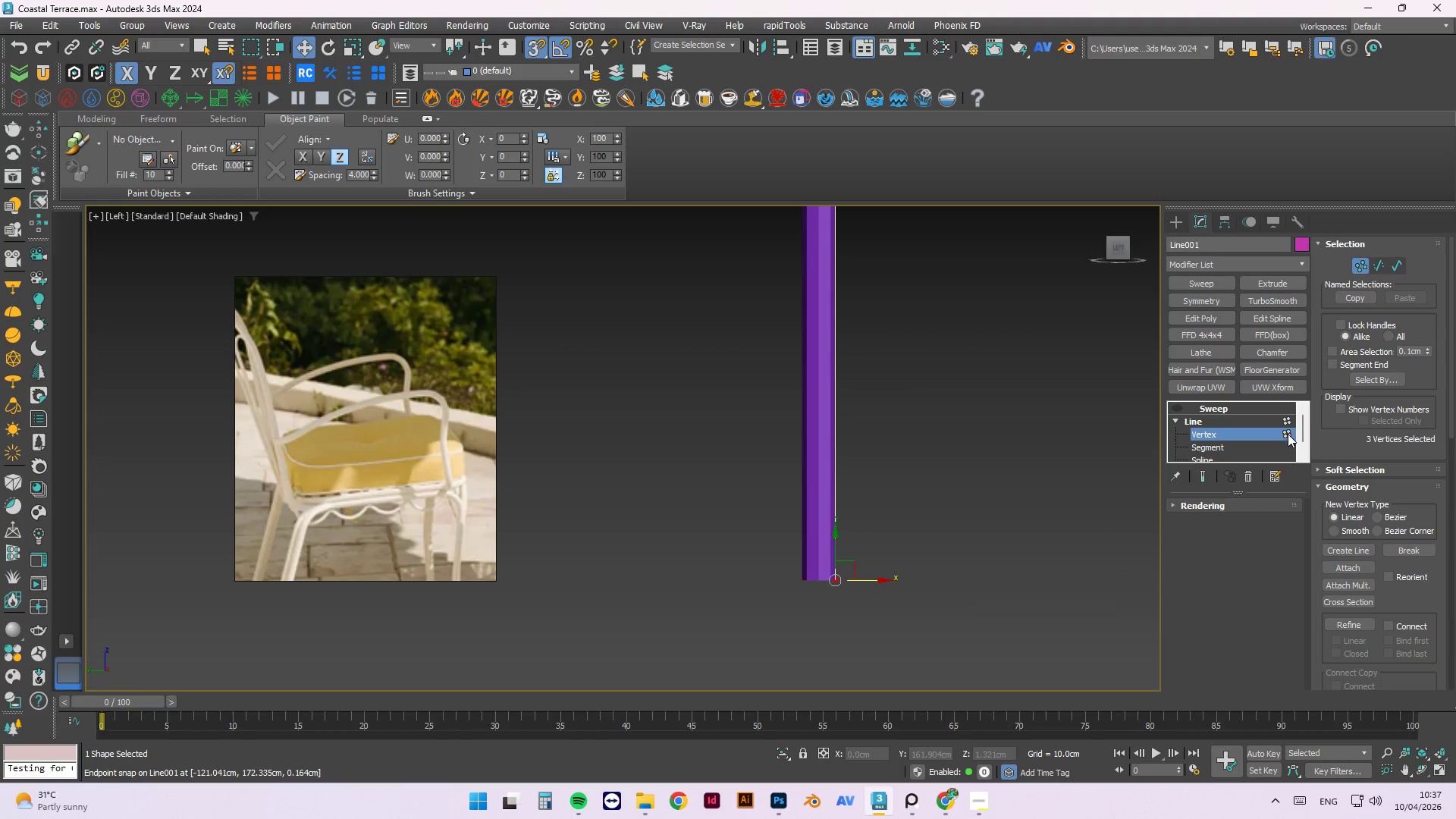 
left_click([1285, 419])
 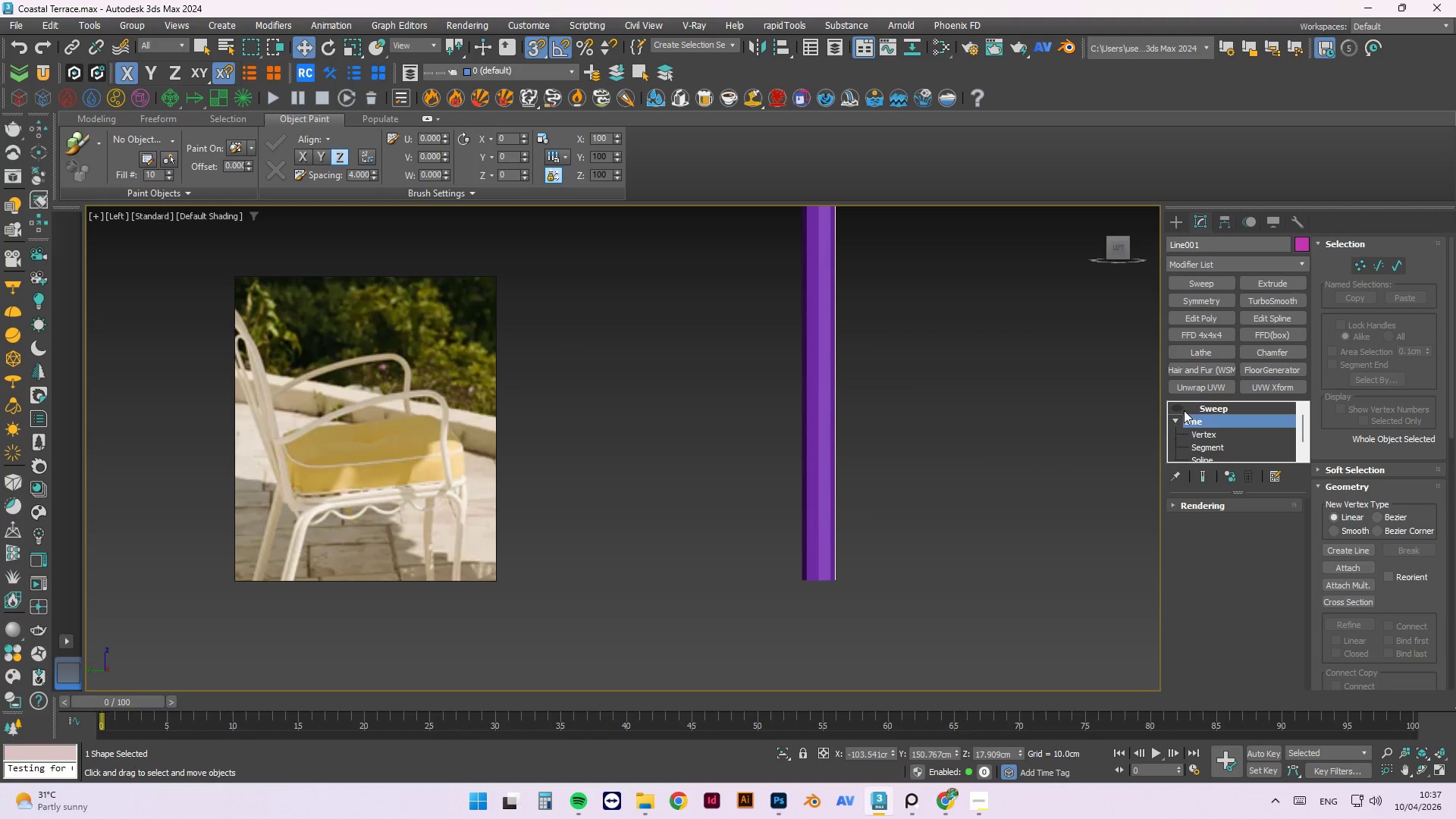 
left_click([1221, 410])
 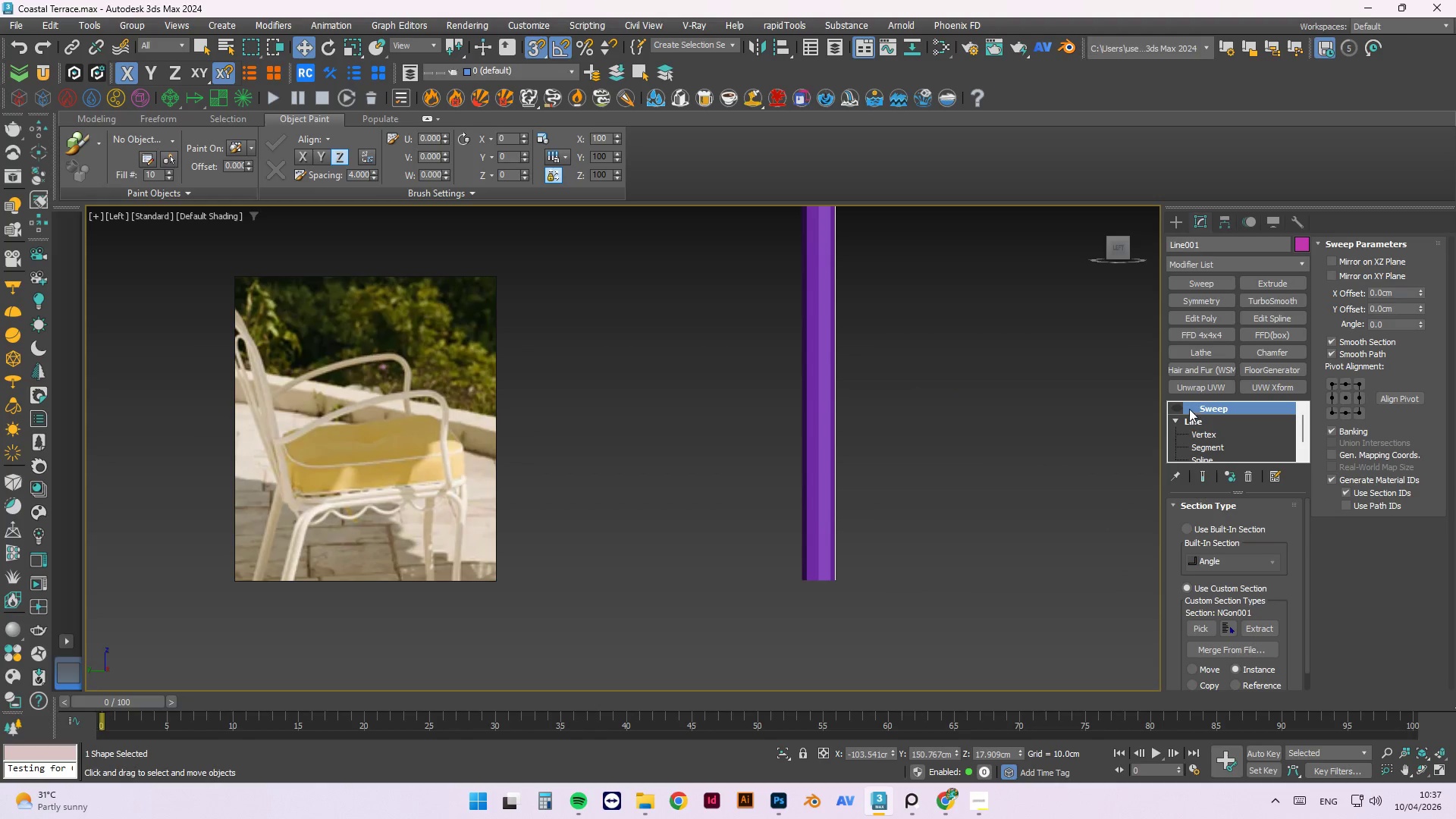 
left_click([1181, 406])
 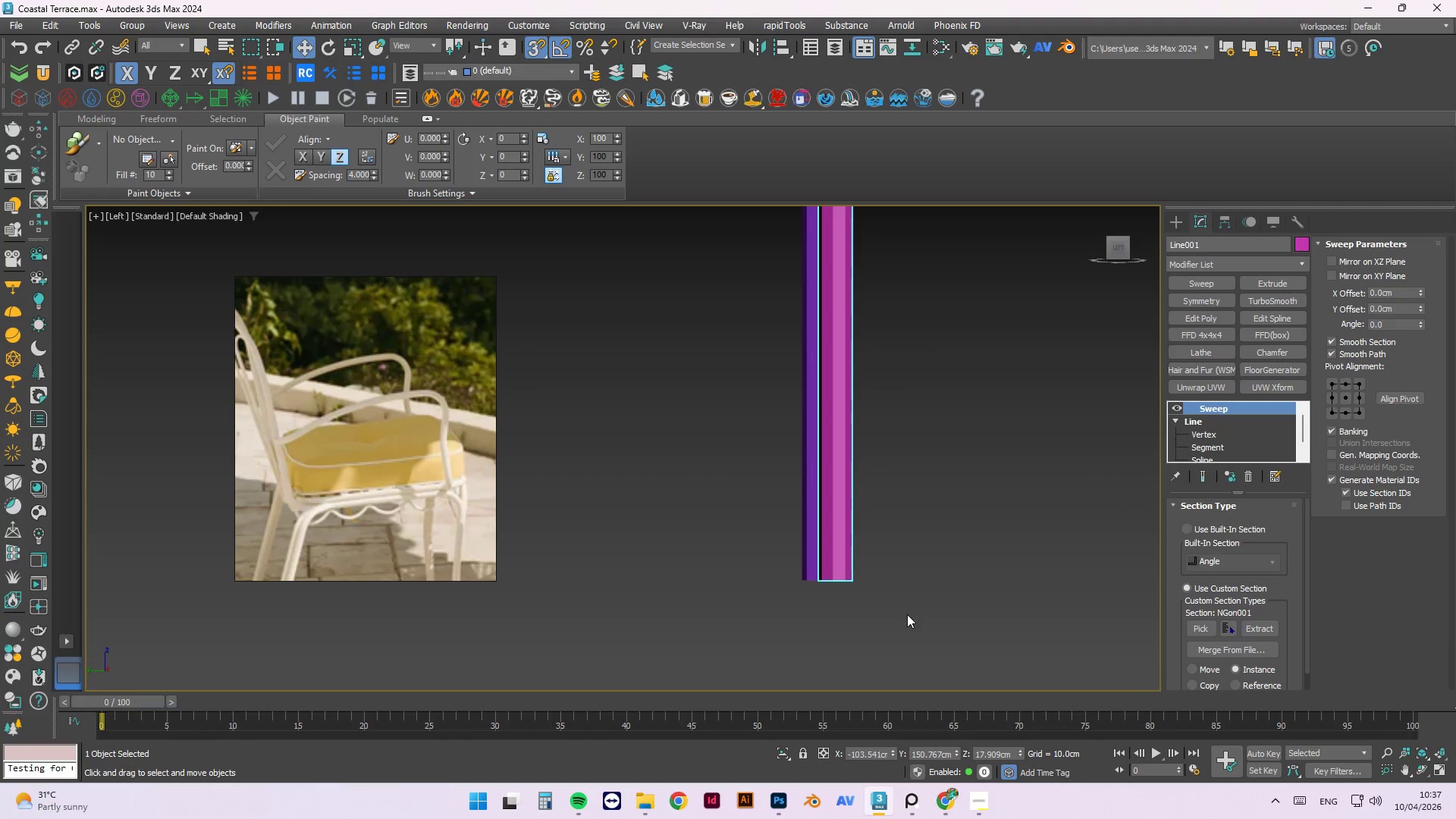 
hold_key(key=AltLeft, duration=1.5)
 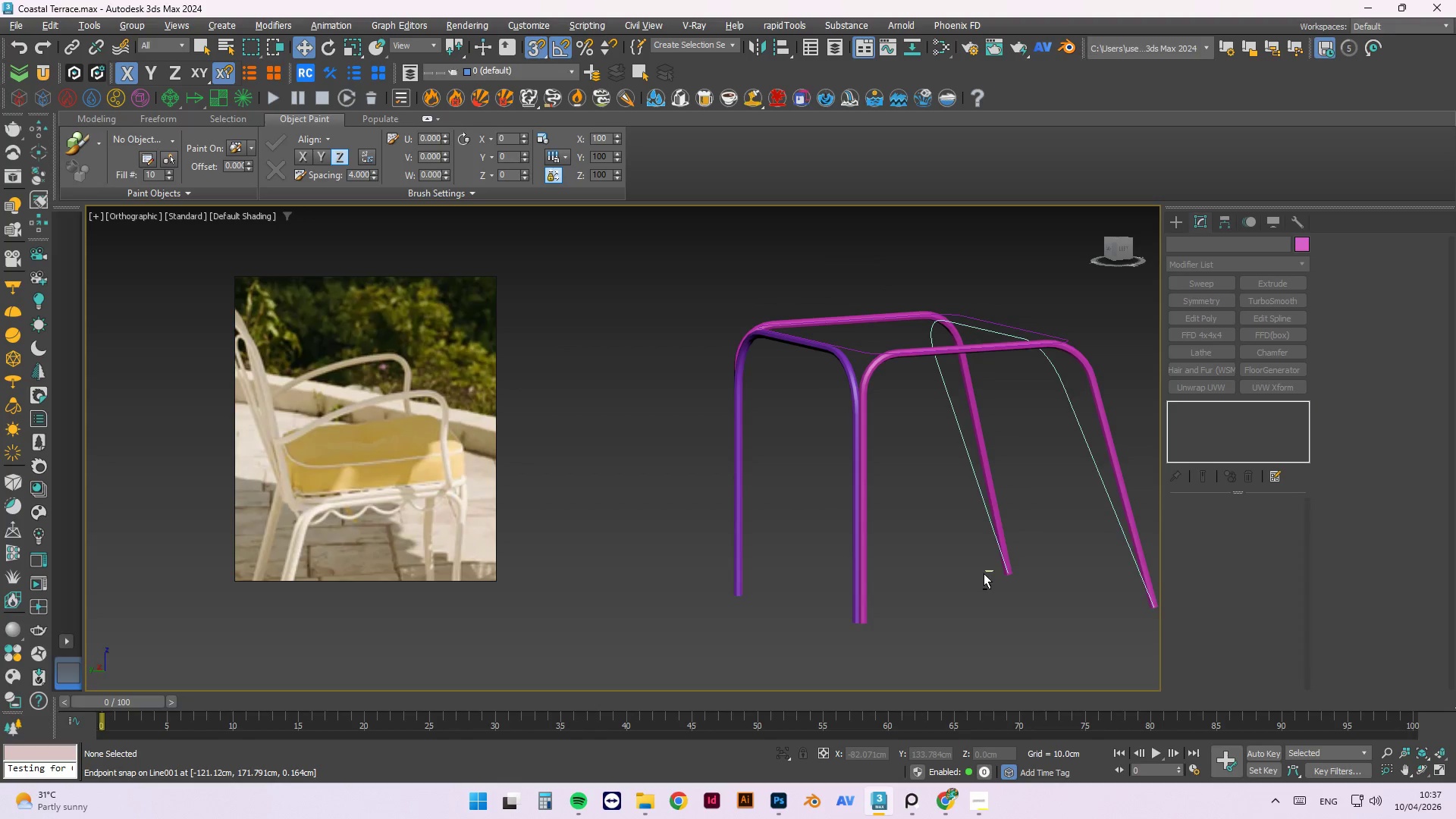 
scroll: coordinate [848, 576], scroll_direction: down, amount: 4.0
 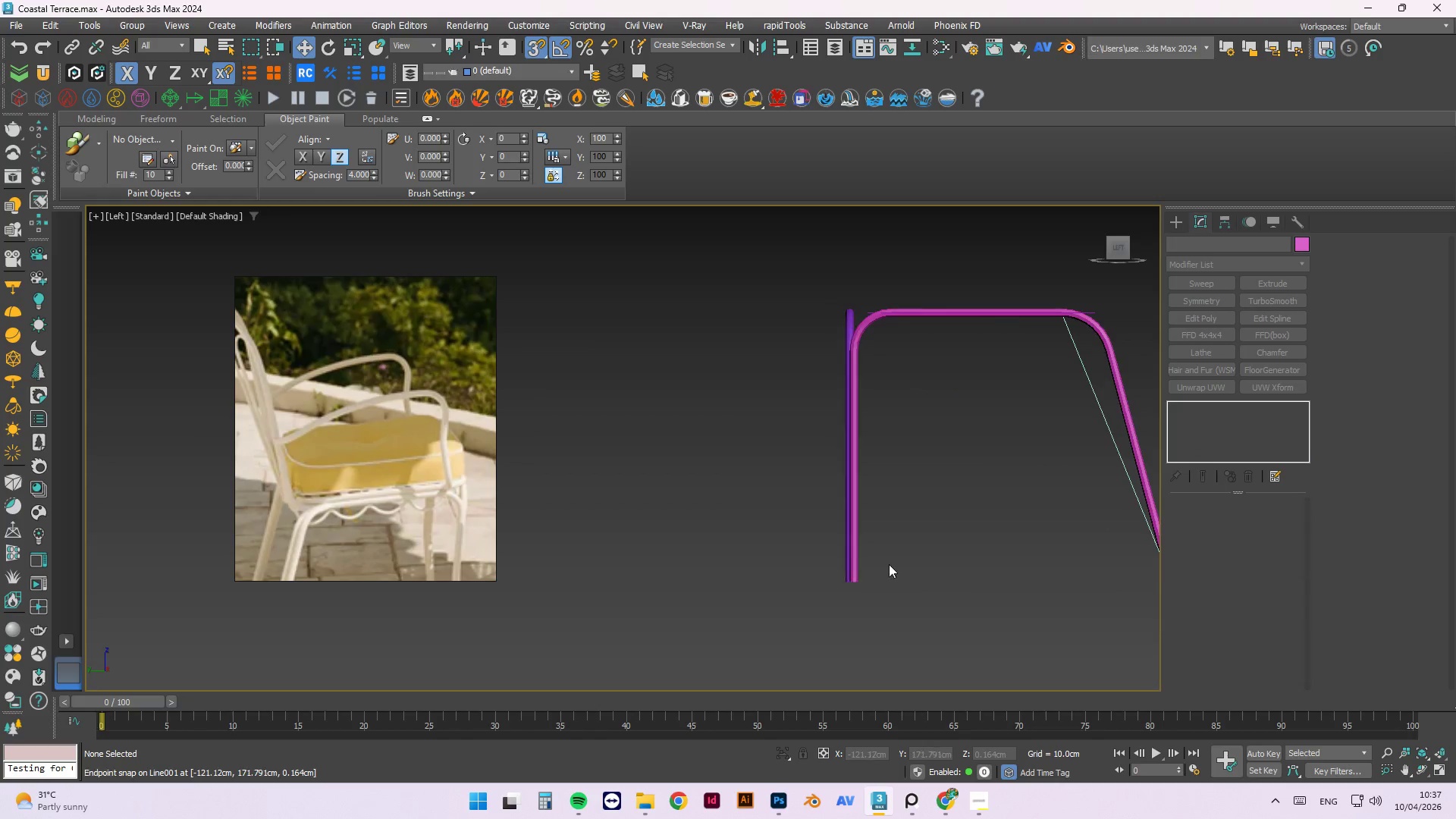 
hold_key(key=AltLeft, duration=1.52)
 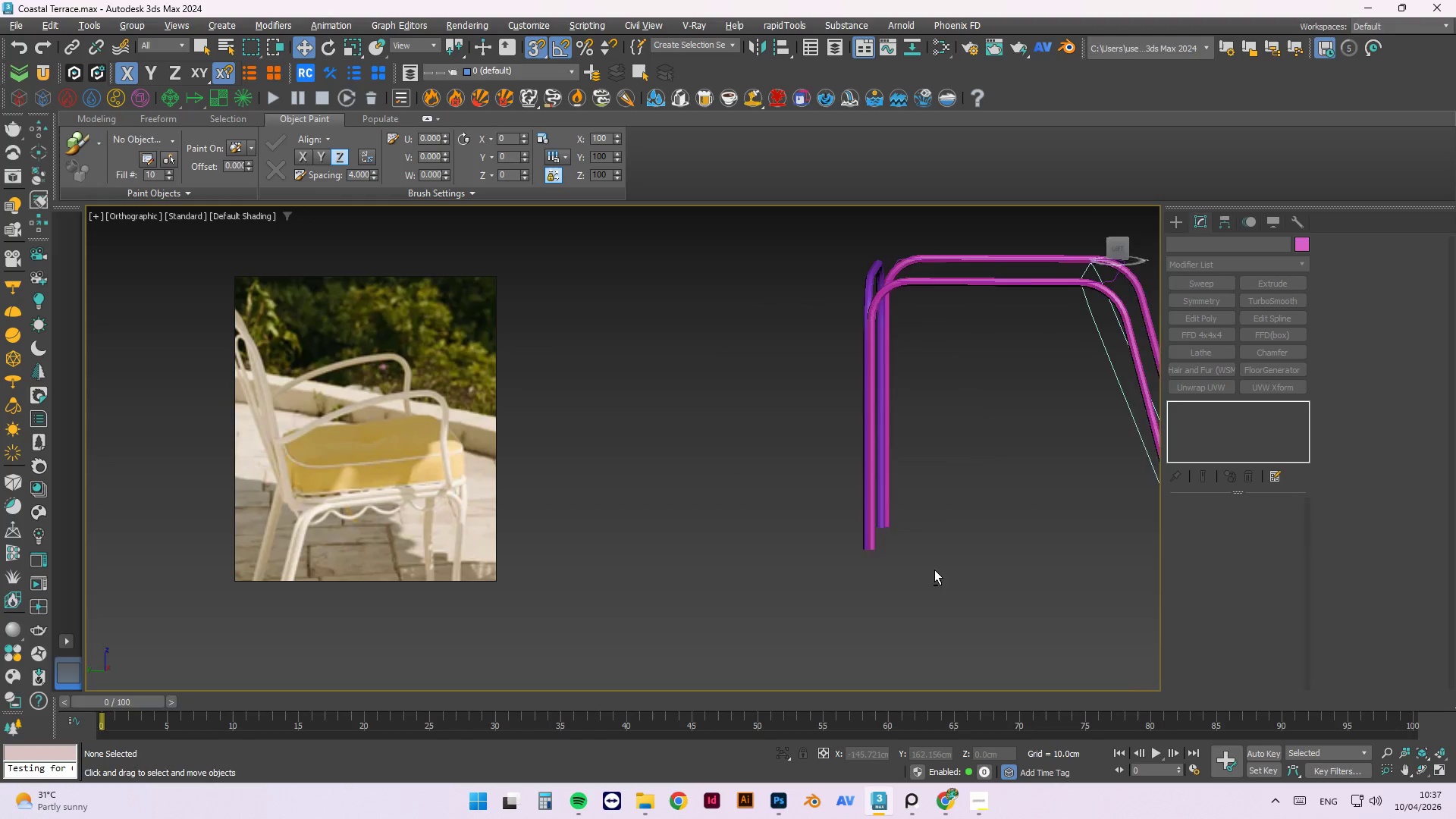 
hold_key(key=AltLeft, duration=0.95)
 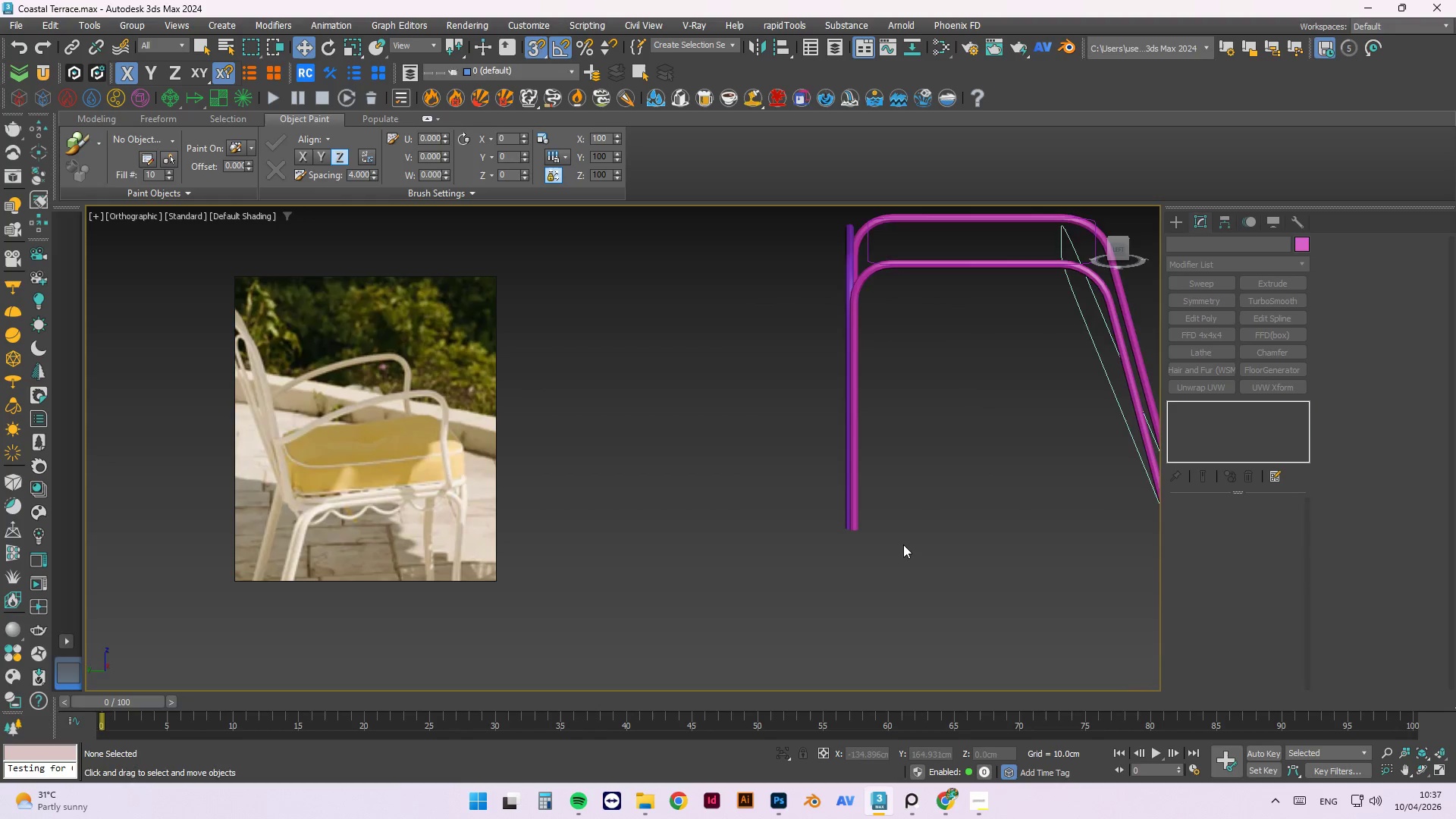 
scroll: coordinate [881, 530], scroll_direction: down, amount: 3.0
 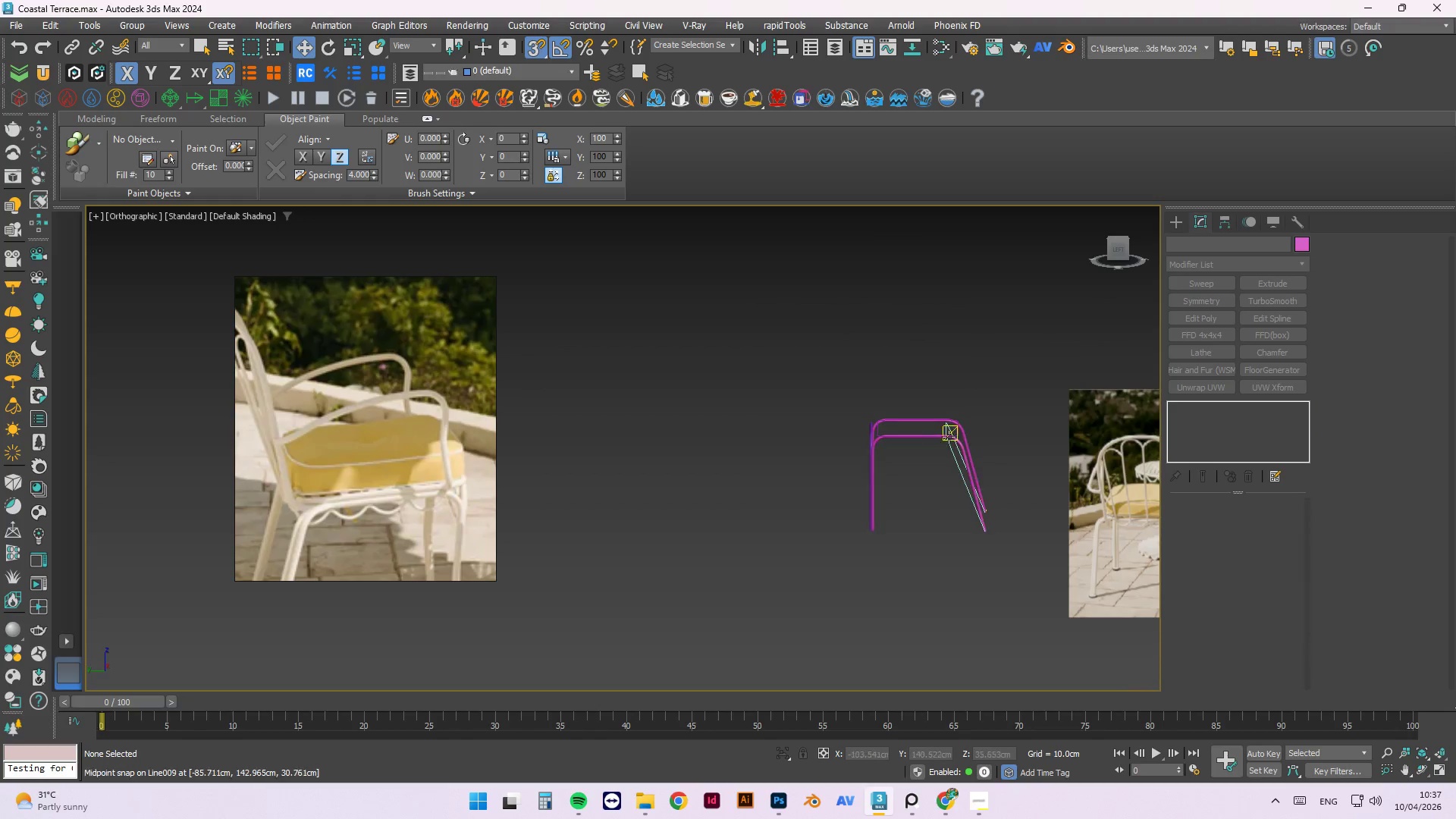 
scroll: coordinate [884, 362], scroll_direction: up, amount: 5.0
 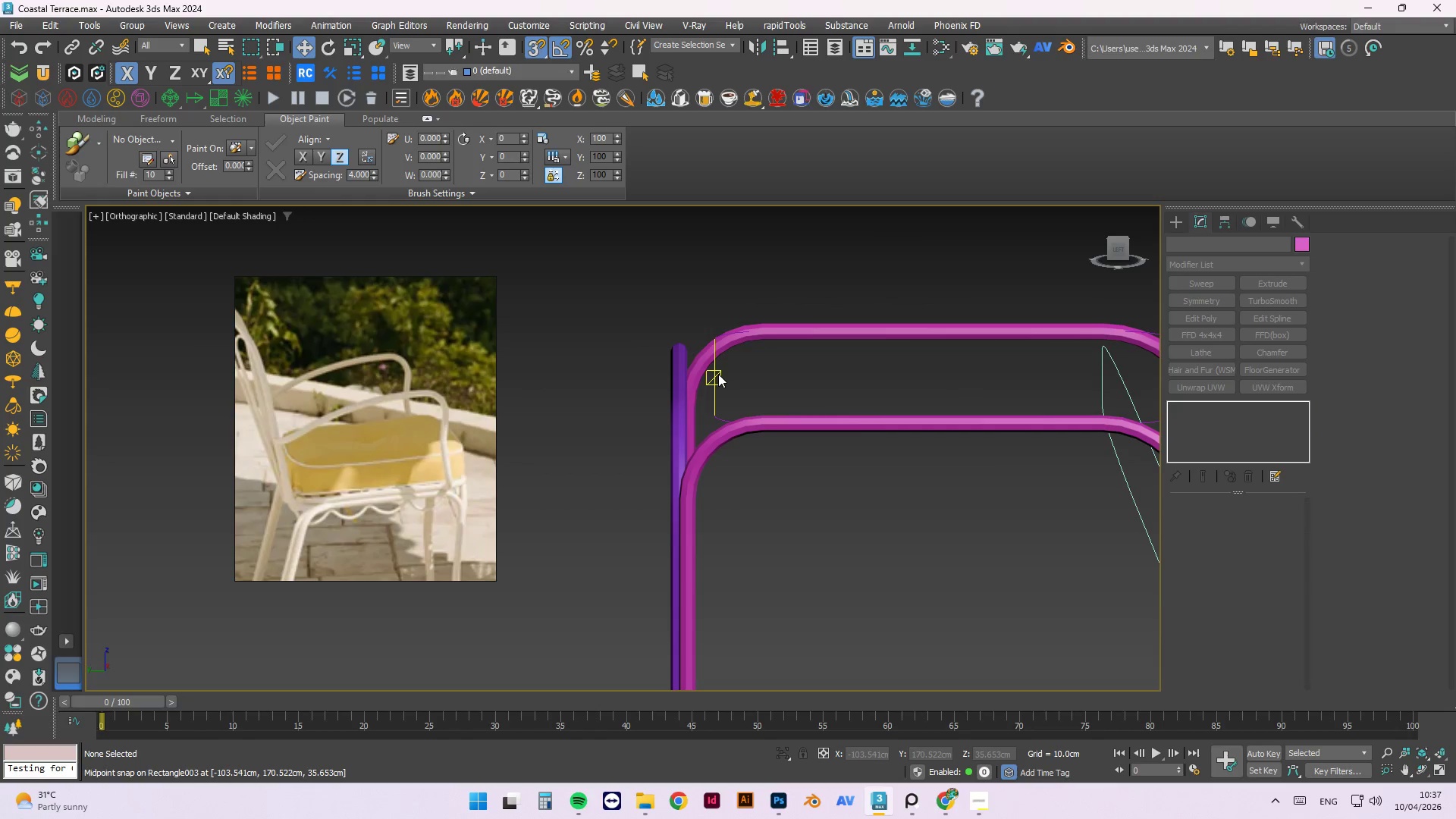 
left_click([718, 374])
 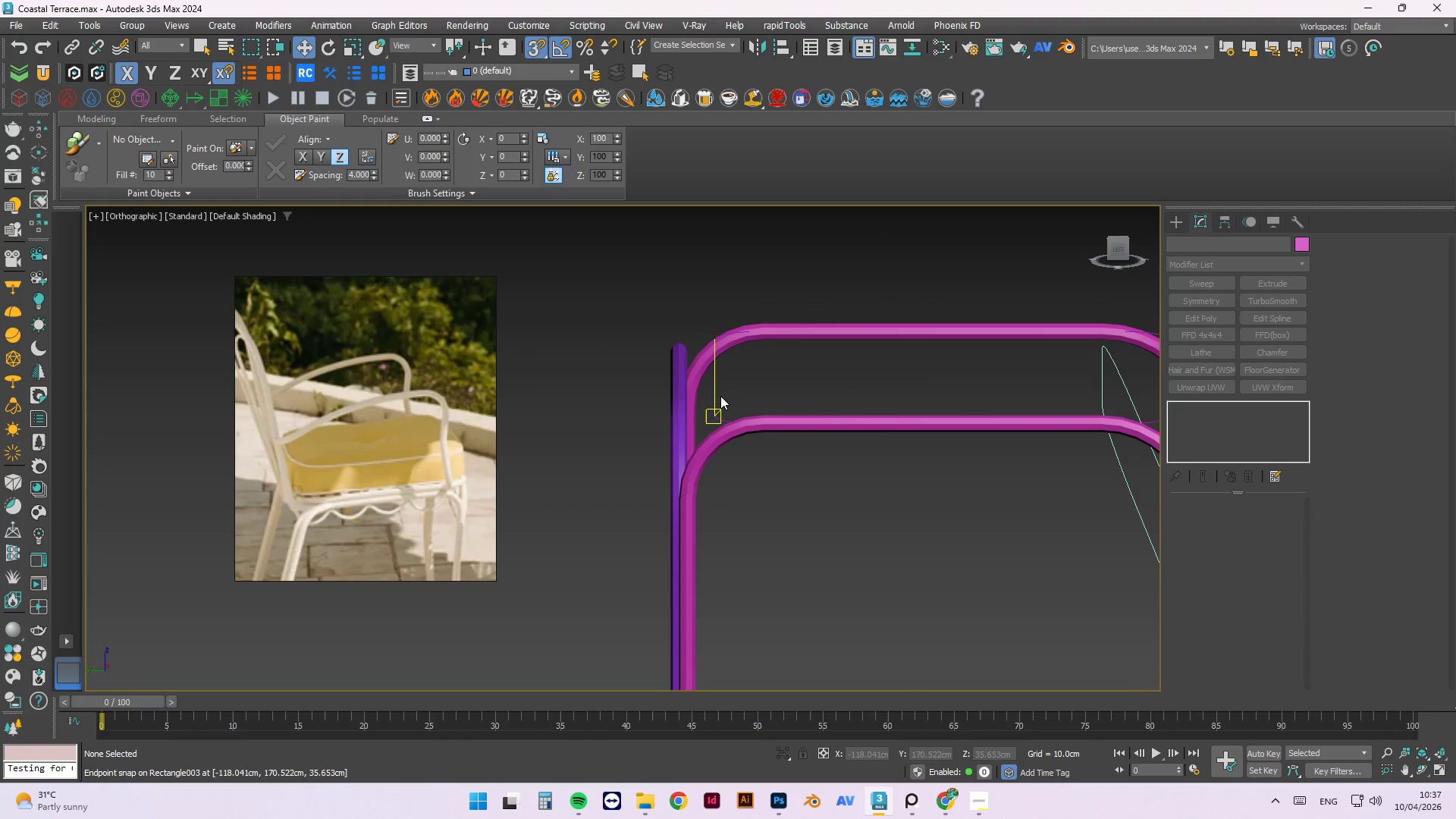 
scroll: coordinate [671, 404], scroll_direction: down, amount: 3.0
 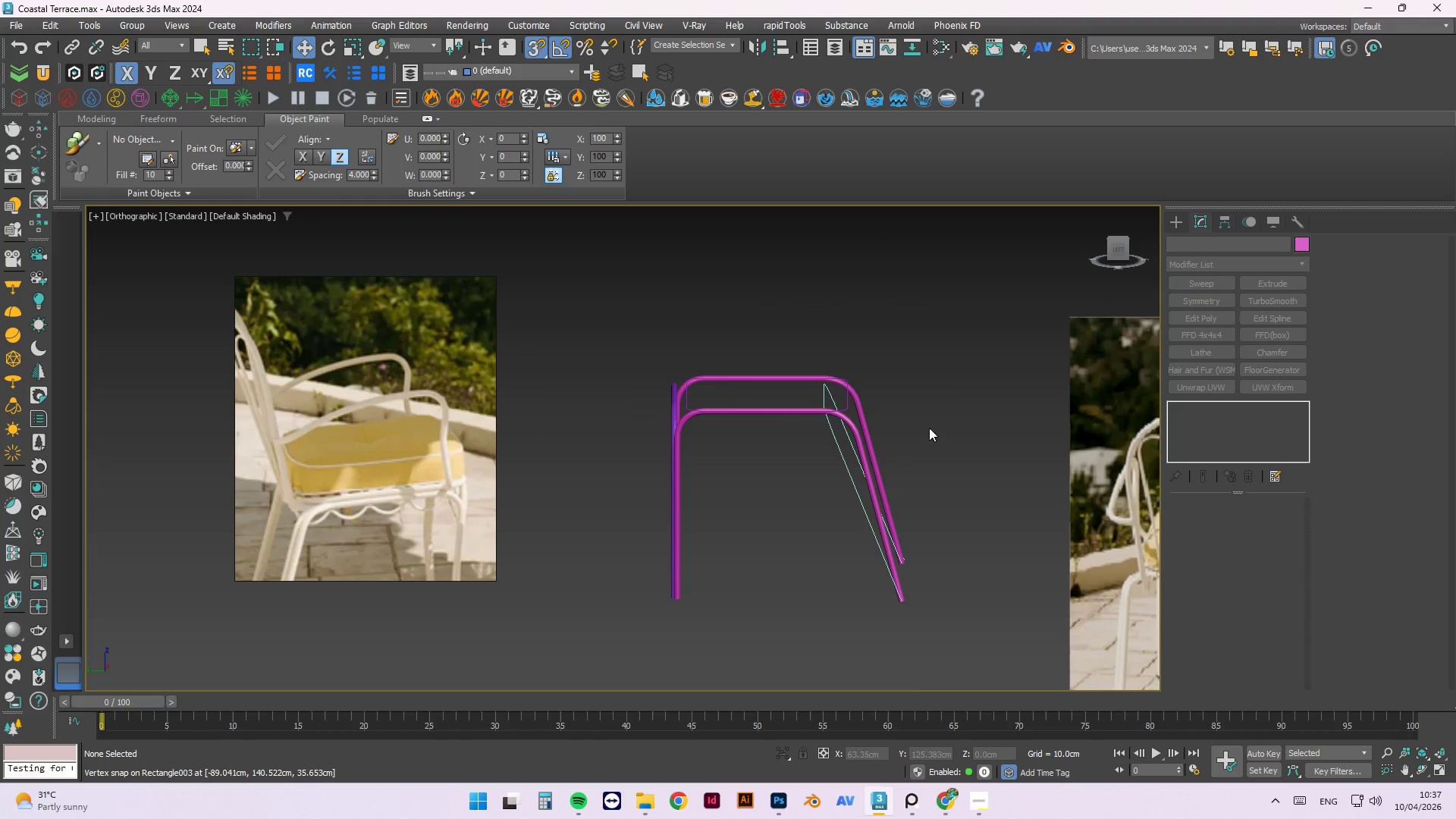 
hold_key(key=AltLeft, duration=0.83)
 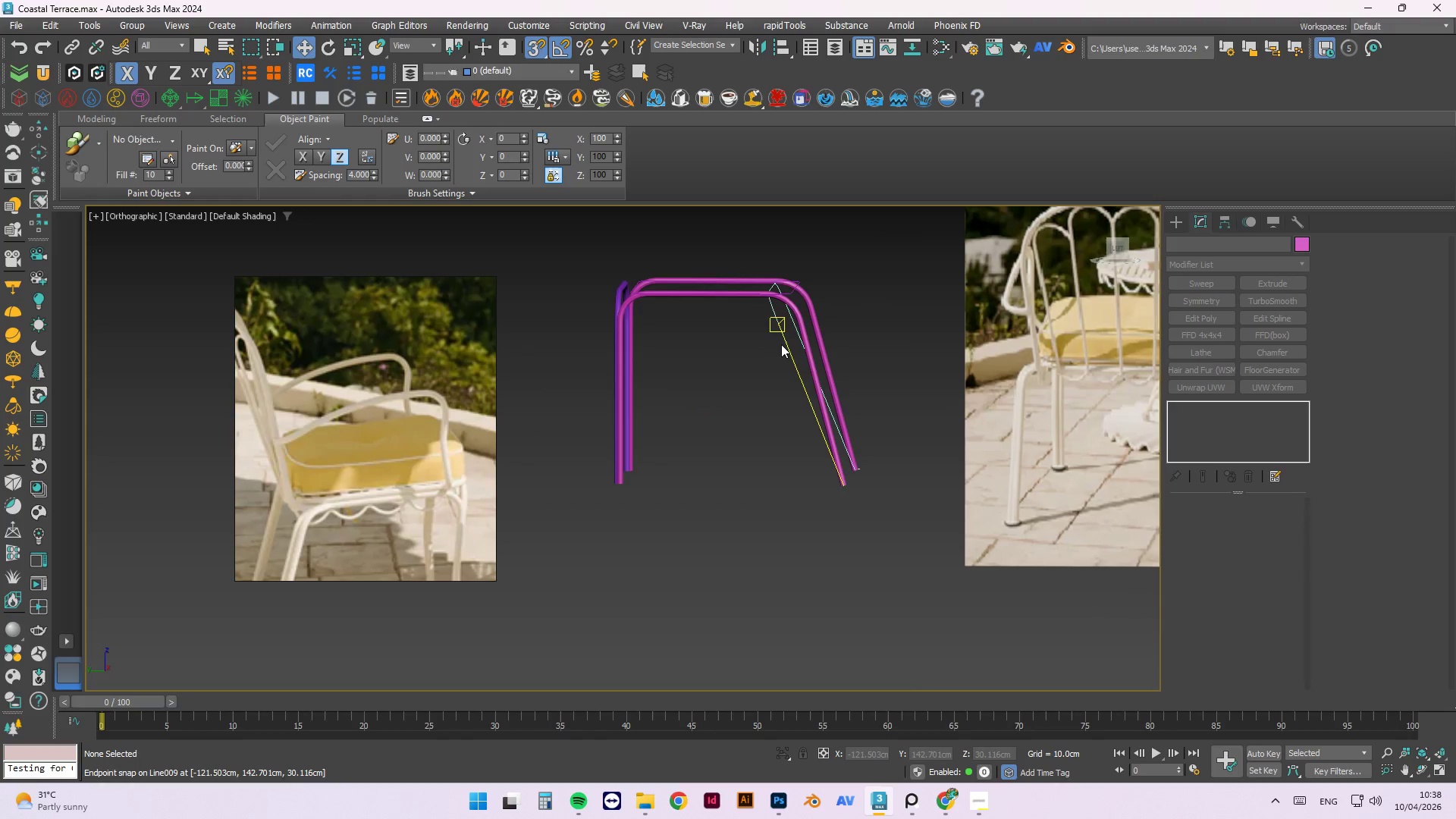 
key(L)
 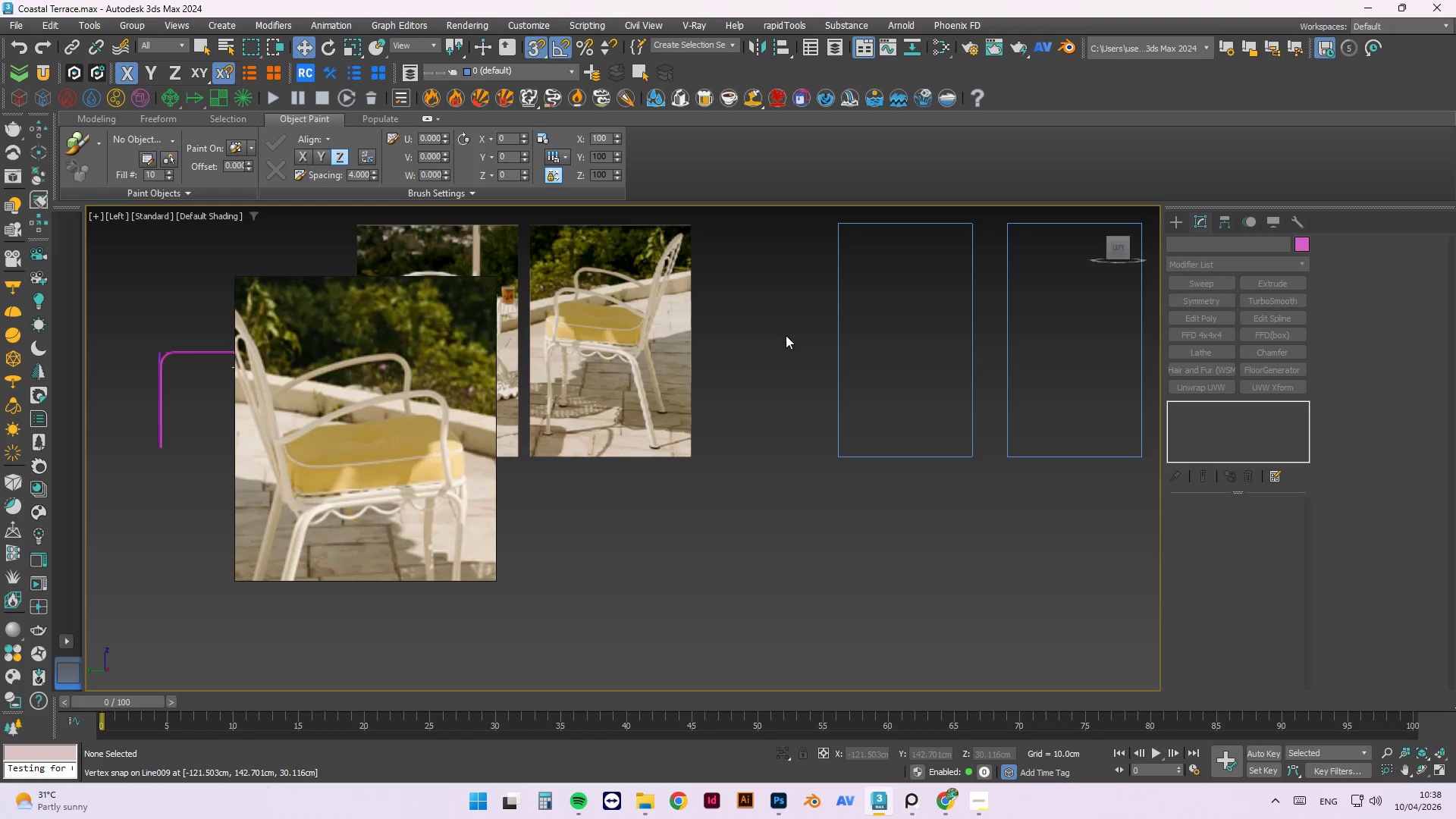 
scroll: coordinate [839, 490], scroll_direction: down, amount: 1.0
 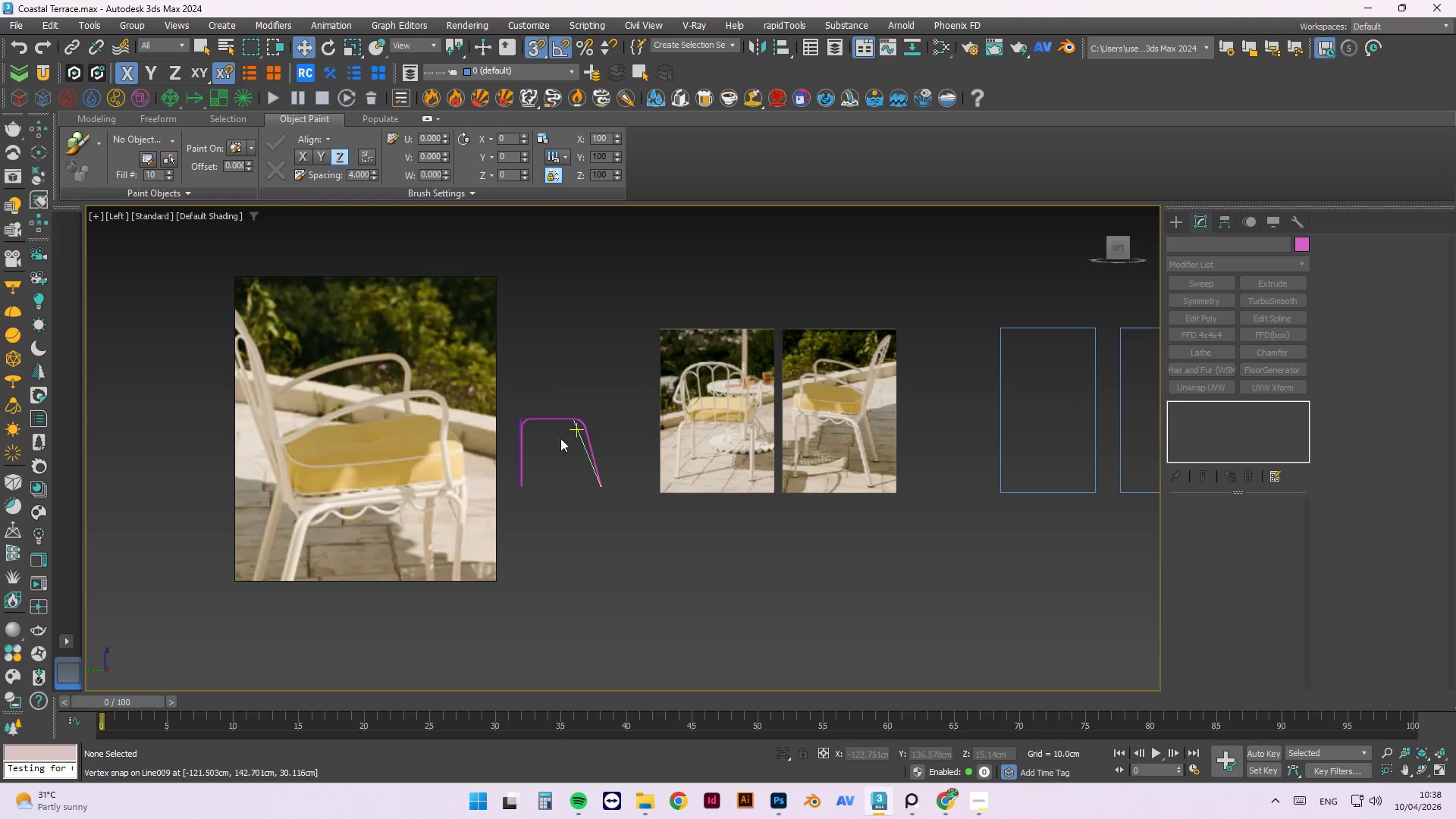 
scroll: coordinate [546, 419], scroll_direction: up, amount: 3.0
 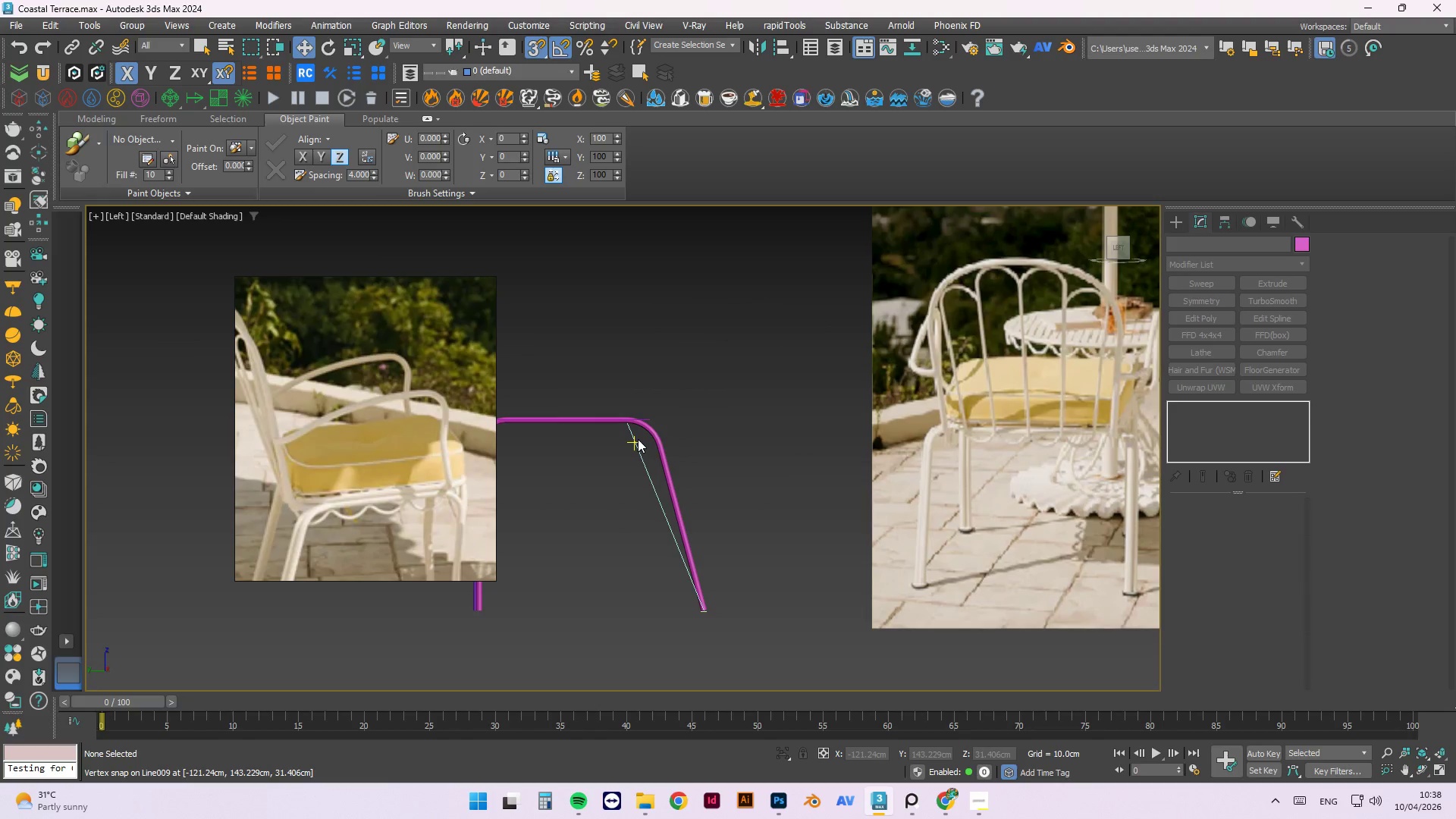 
double_click([635, 444])
 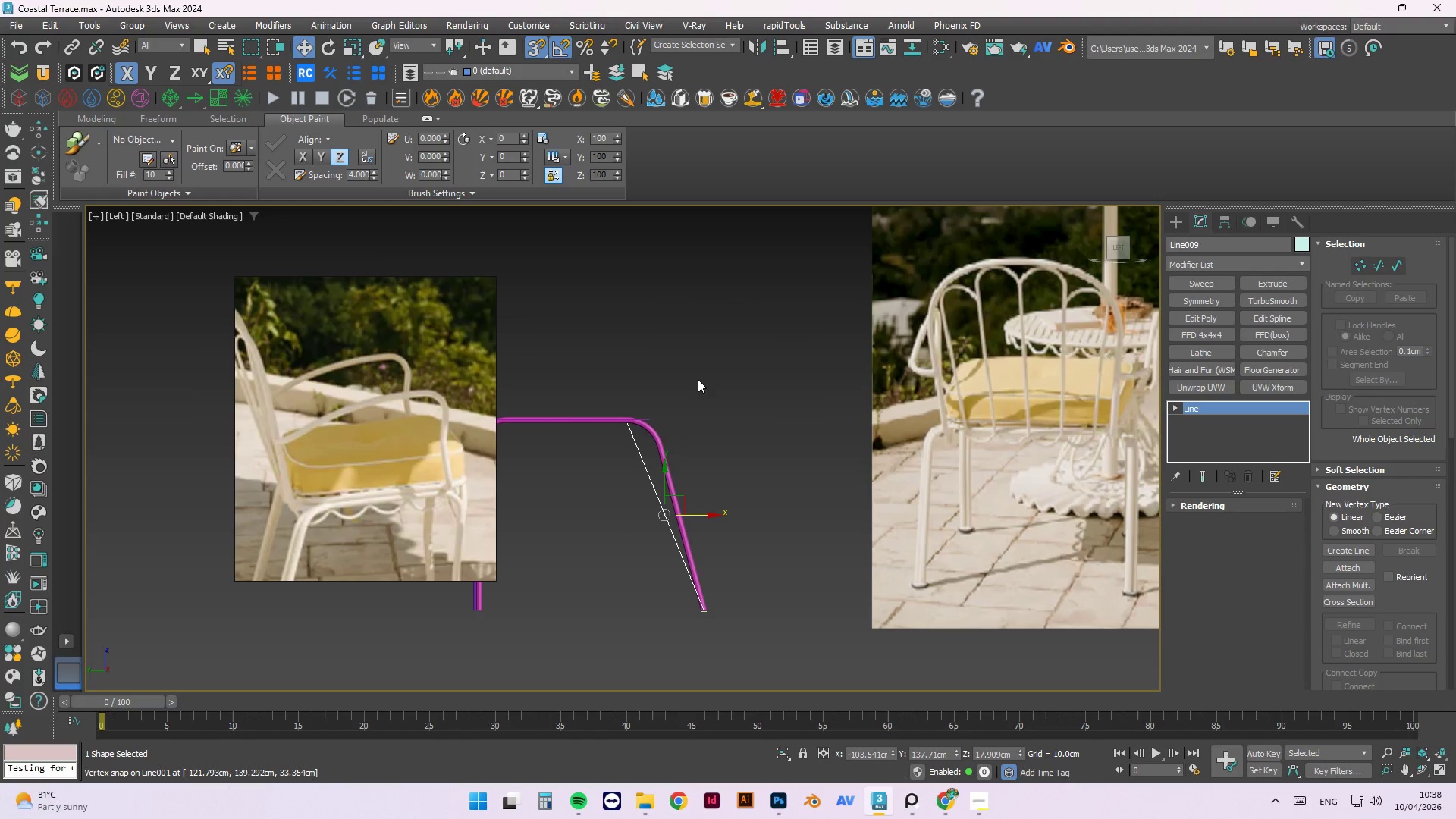 
key(1)
 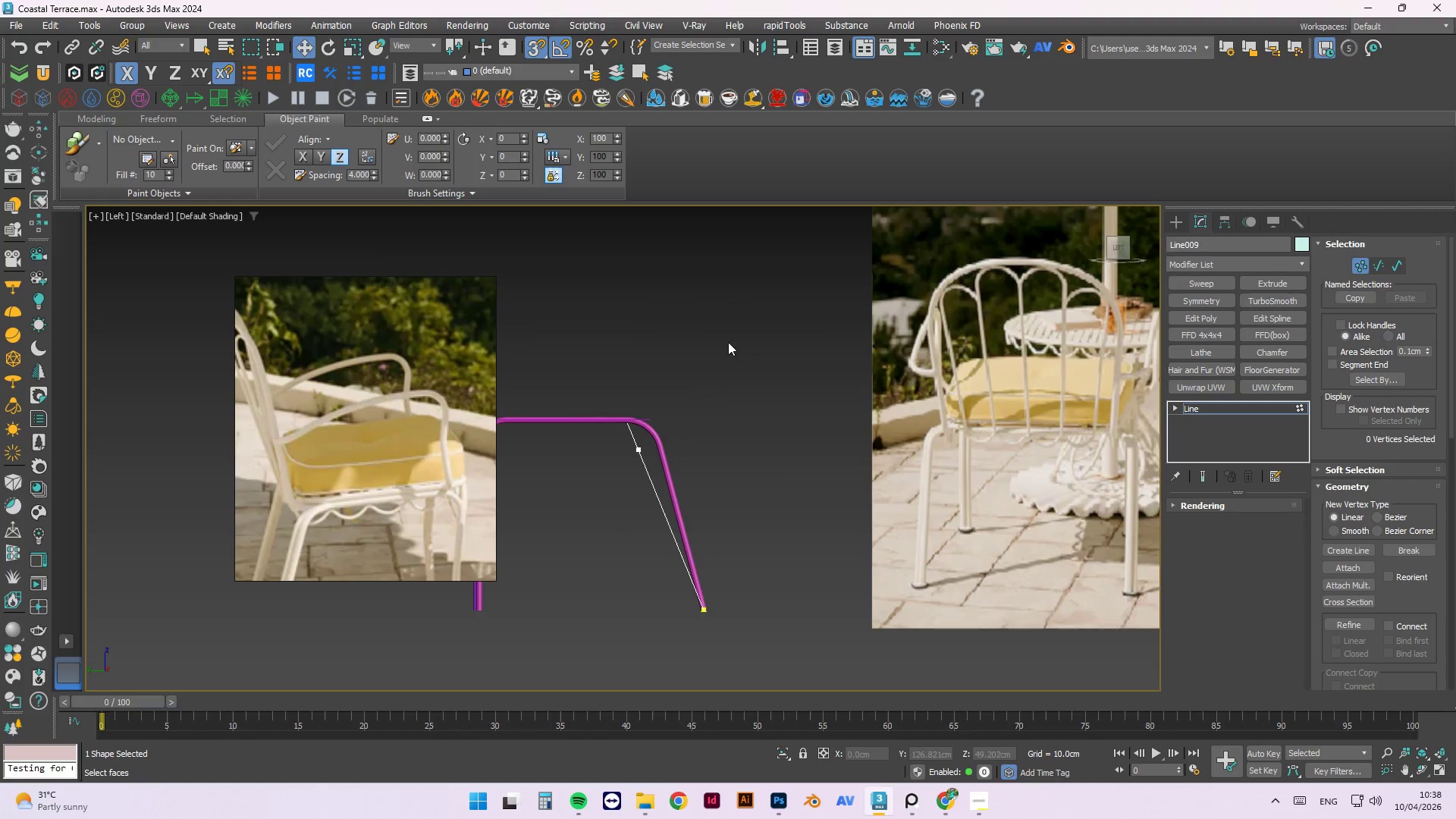 
left_click_drag(start_coordinate=[739, 327], to_coordinate=[582, 491])
 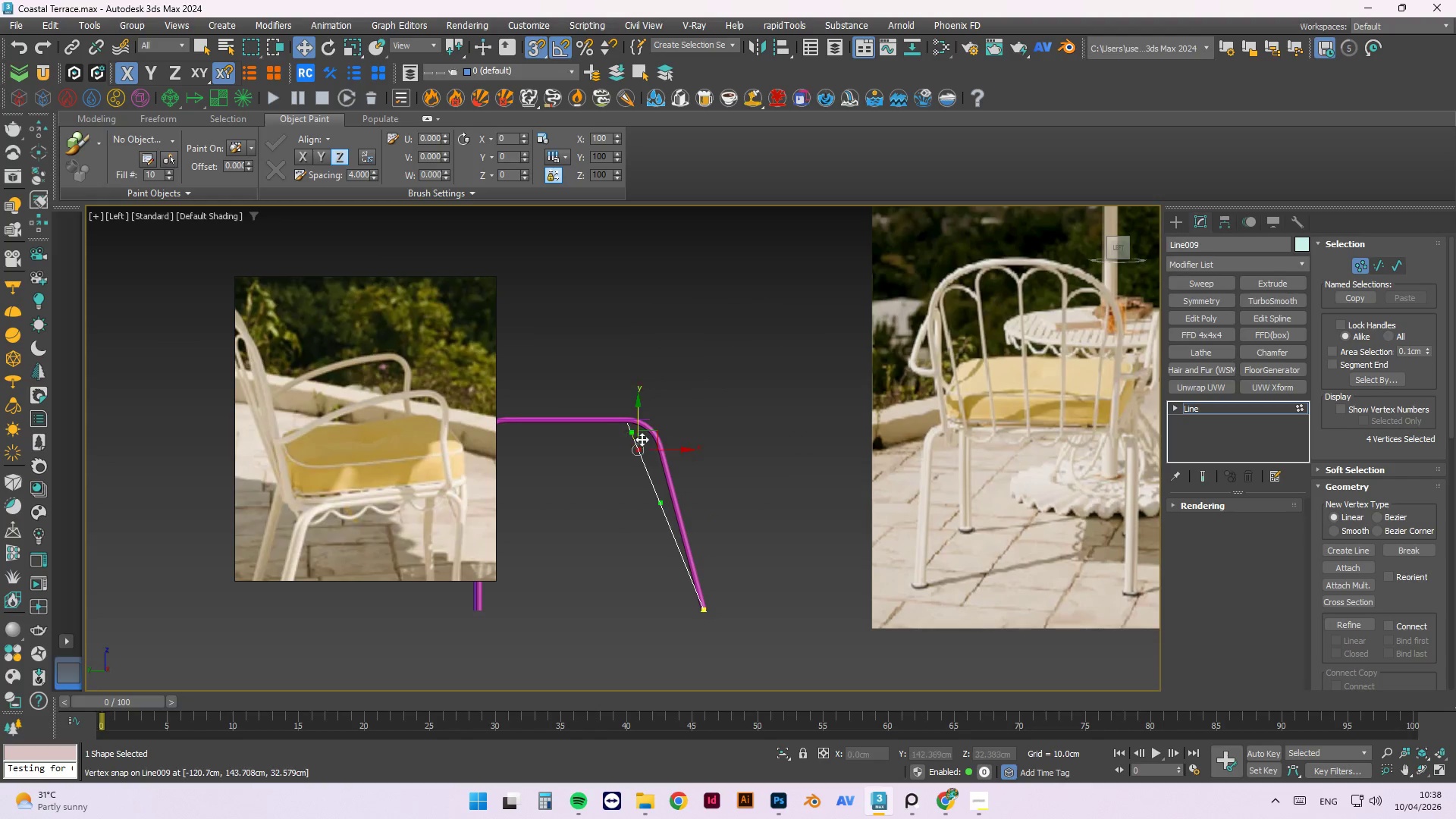 
scroll: coordinate [645, 444], scroll_direction: up, amount: 2.0
 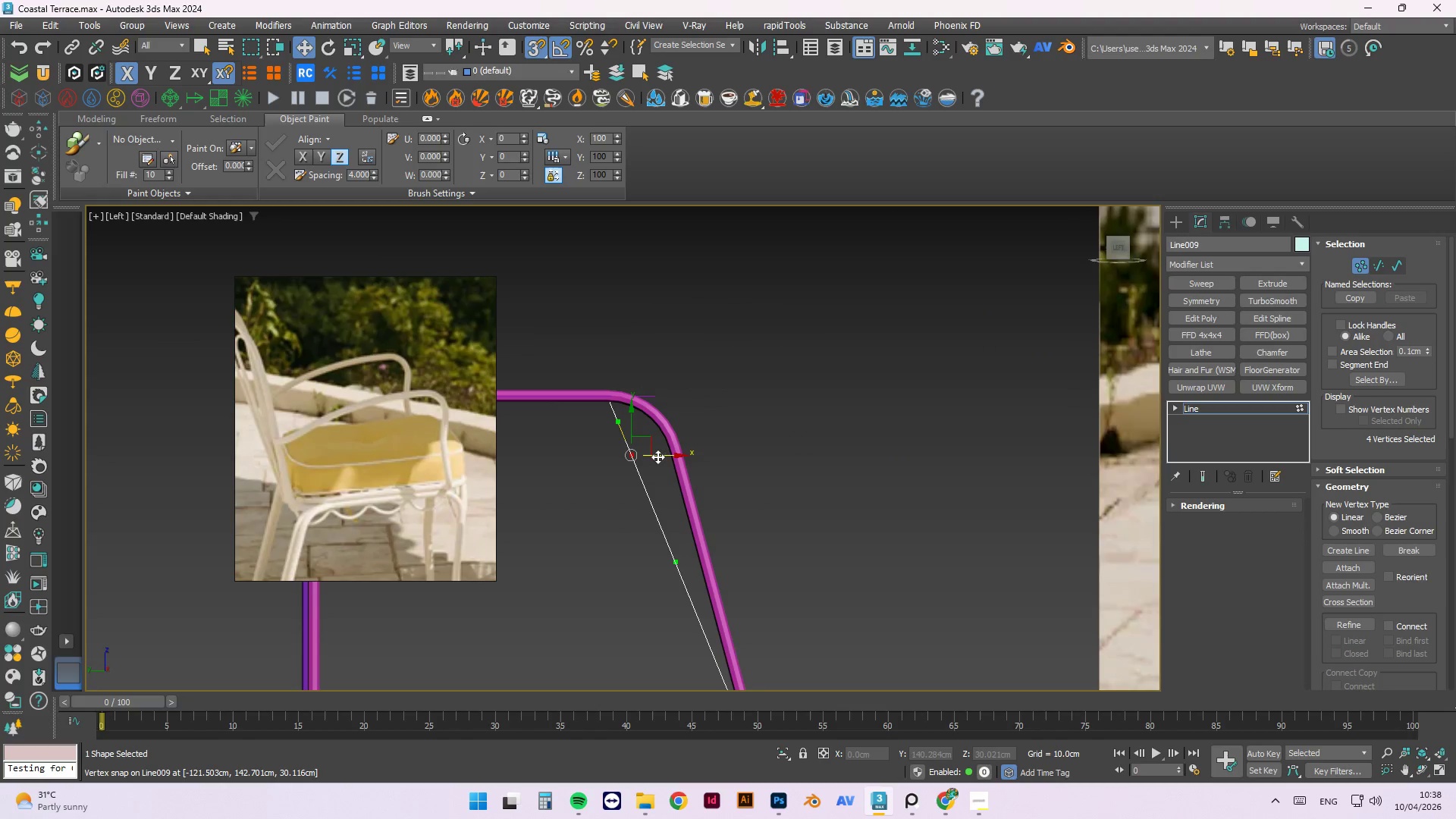 
left_click_drag(start_coordinate=[657, 457], to_coordinate=[676, 450])
 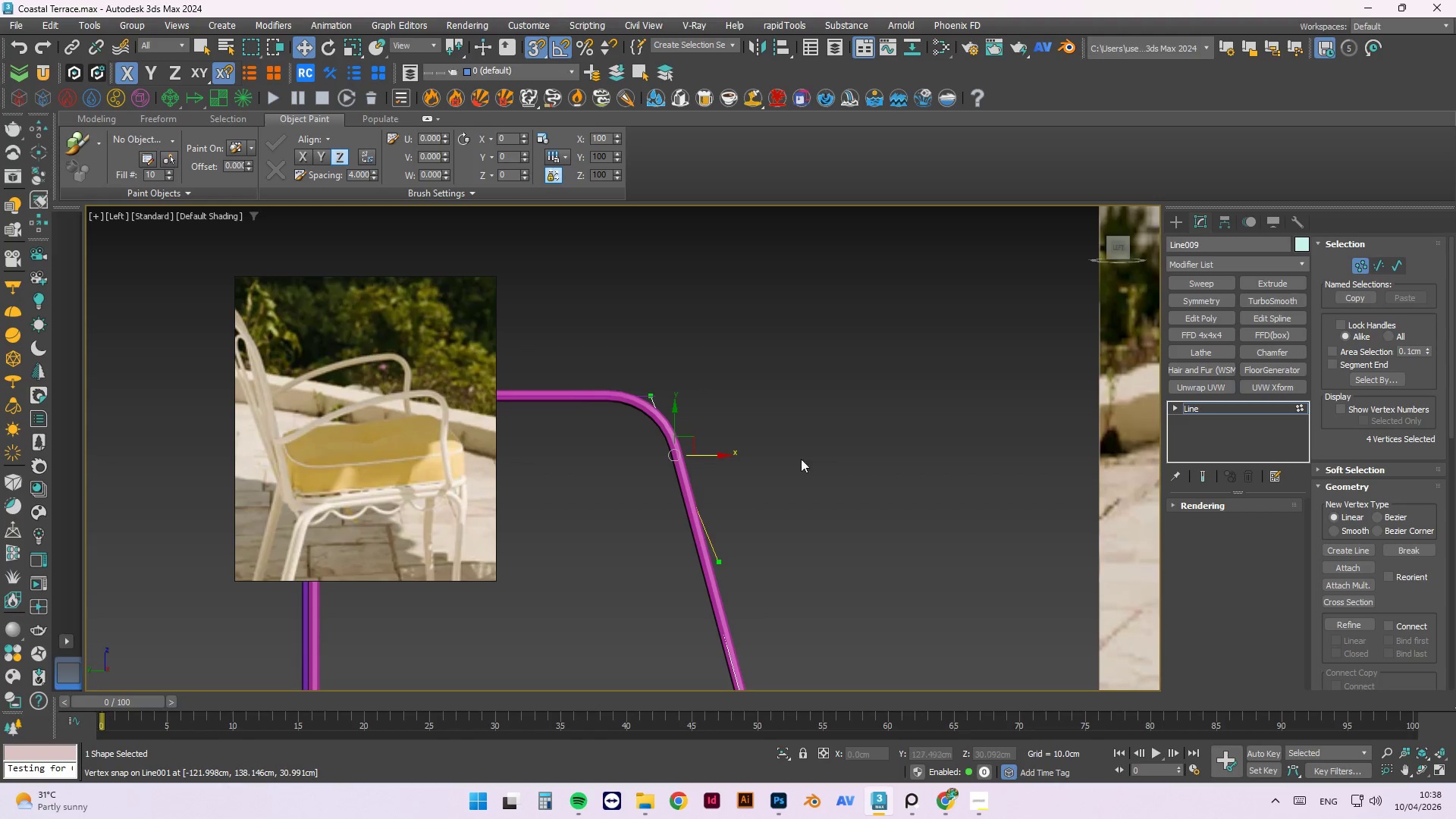 
hold_key(key=AltLeft, duration=1.5)
 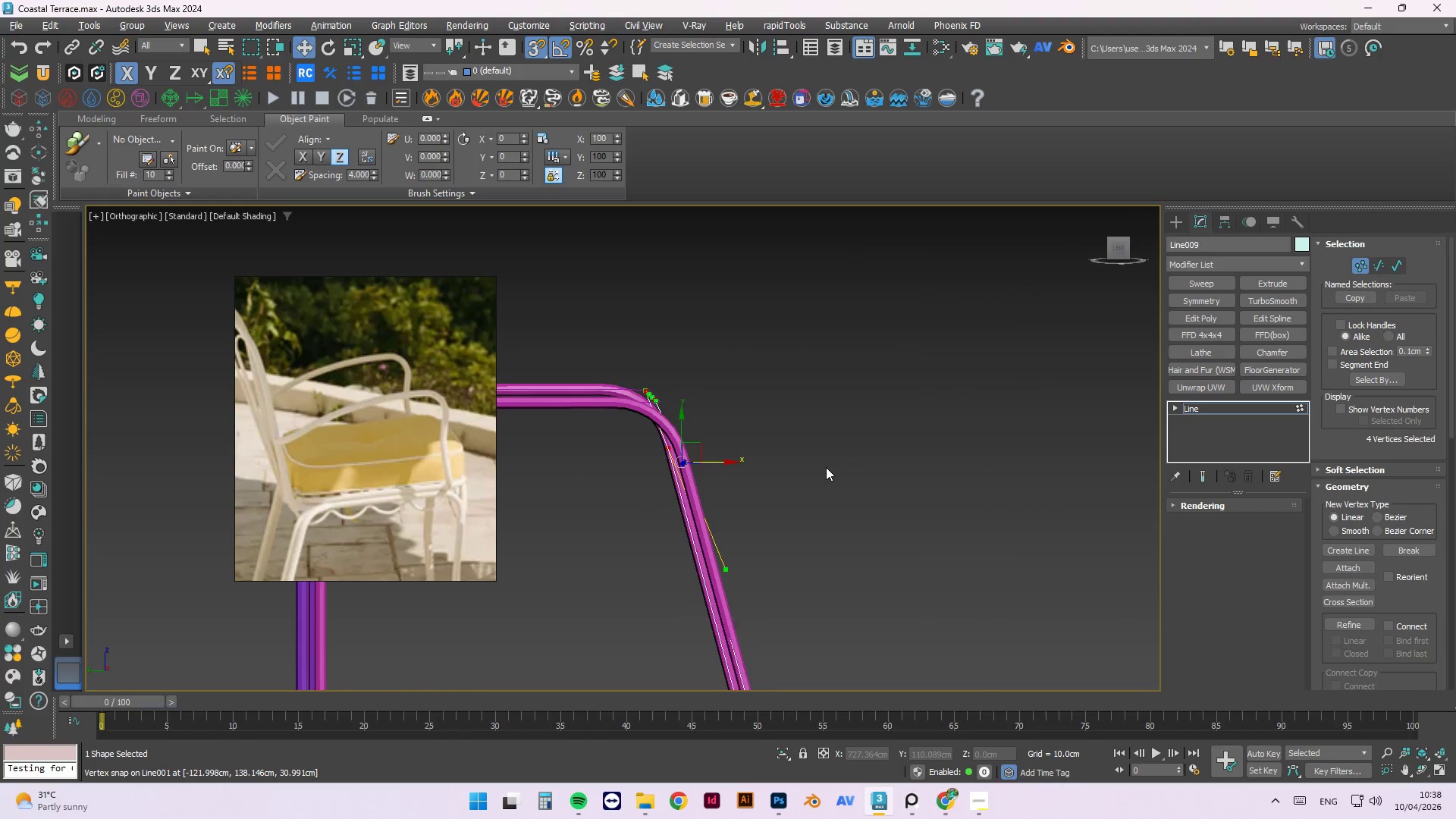 
key(Alt+AltLeft)
 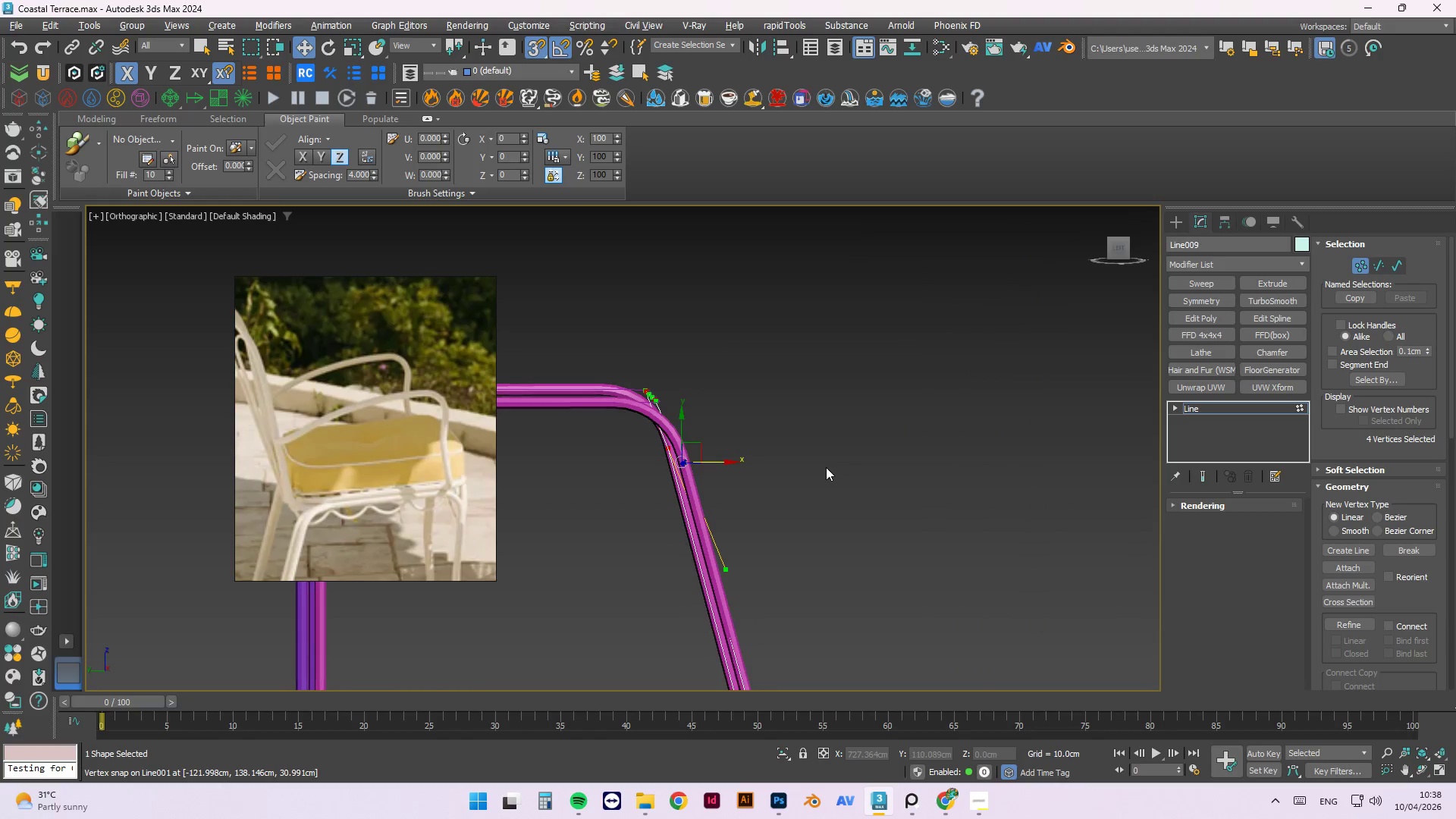 
key(Alt+AltLeft)
 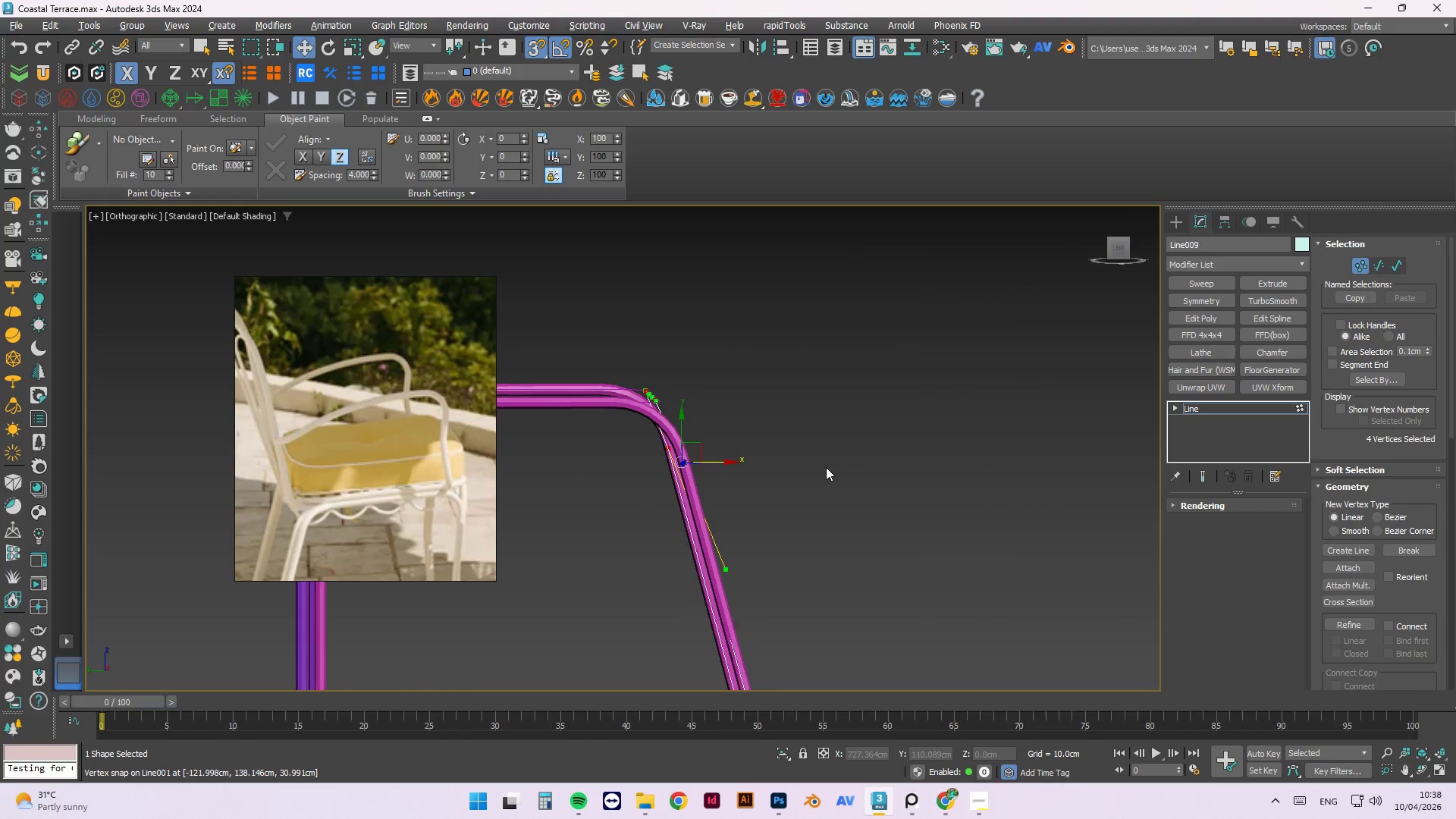 
key(Alt+AltLeft)
 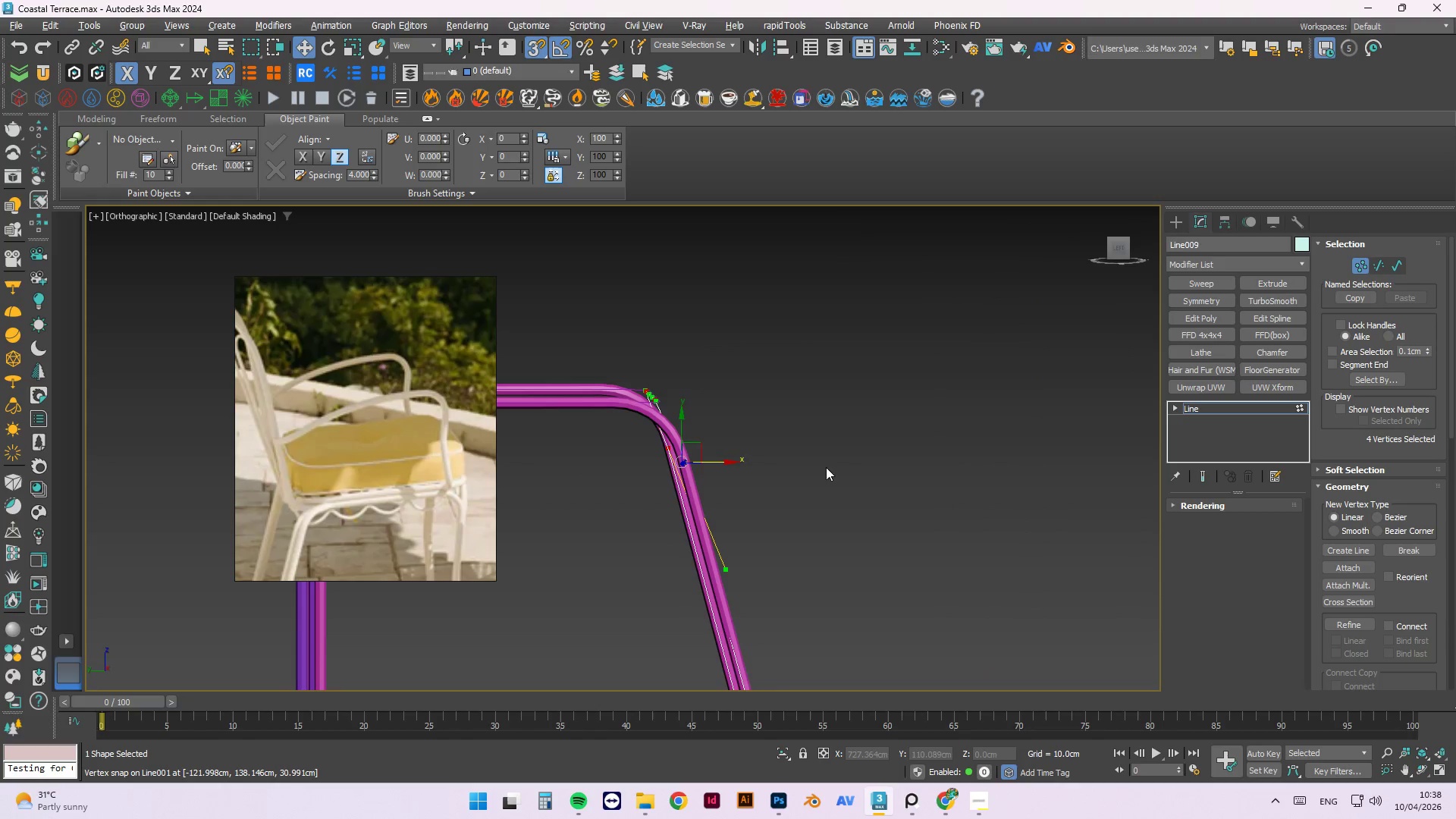 
key(Alt+AltLeft)
 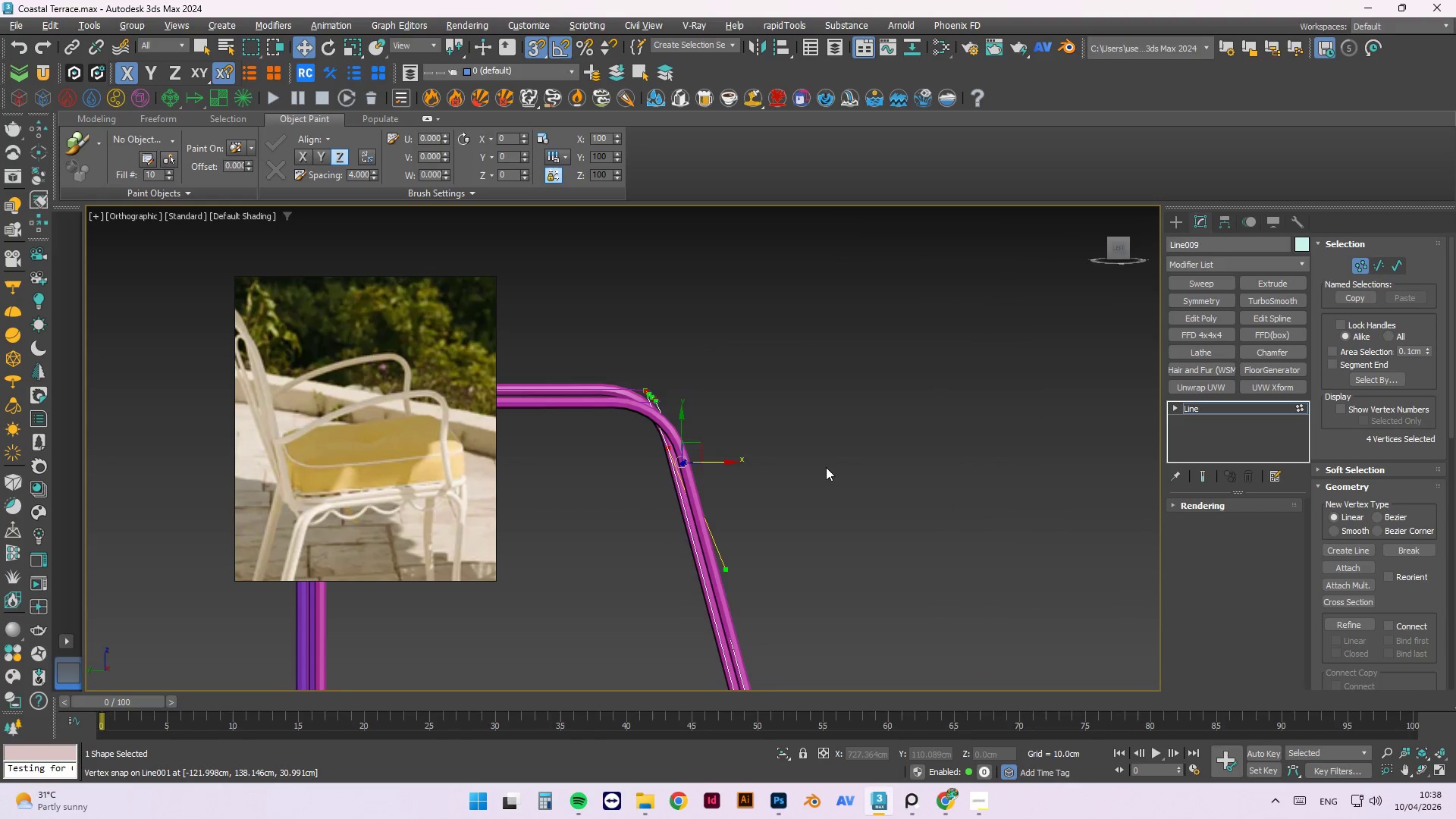 
key(Alt+AltLeft)
 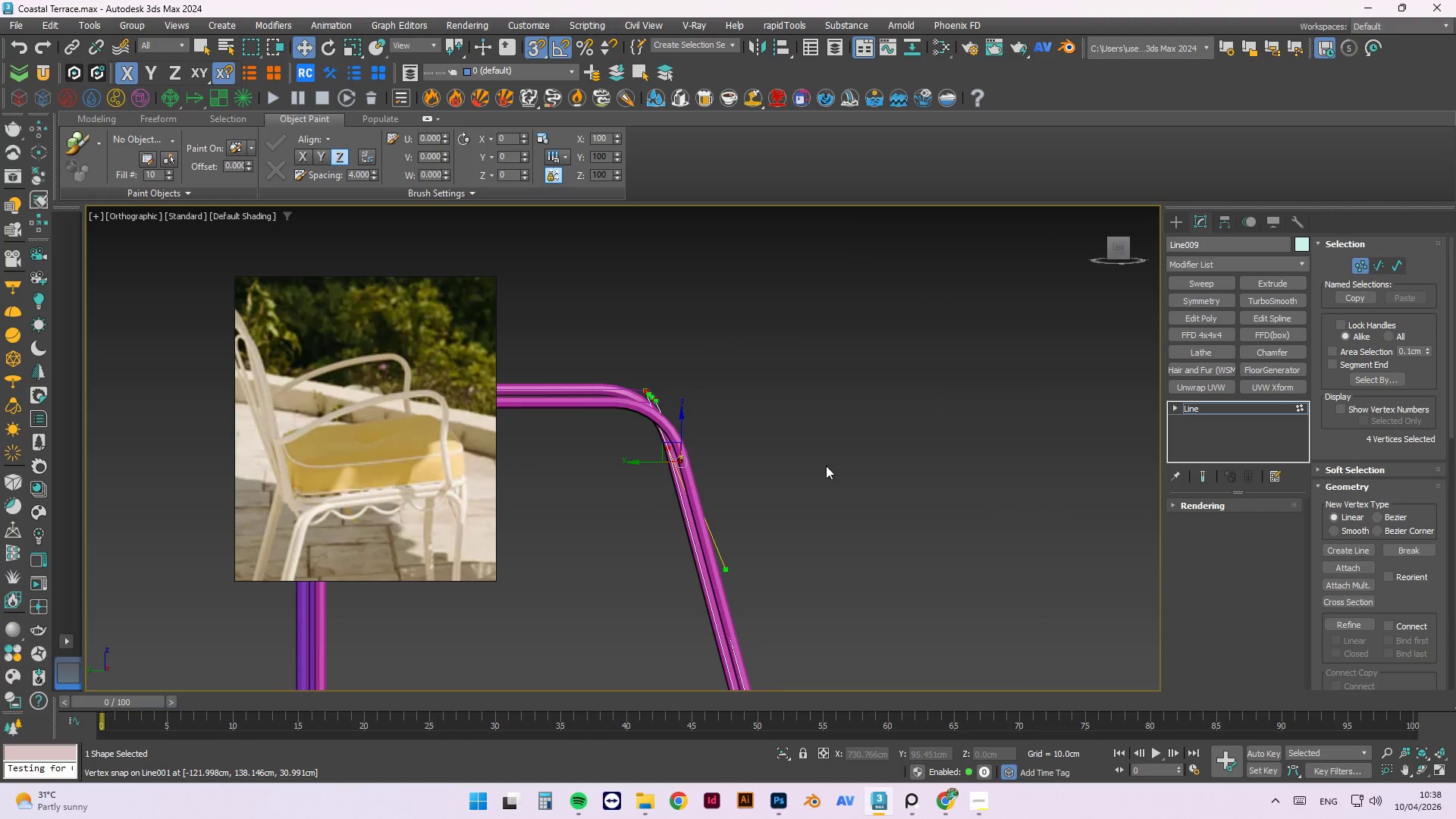 
type(fz)
 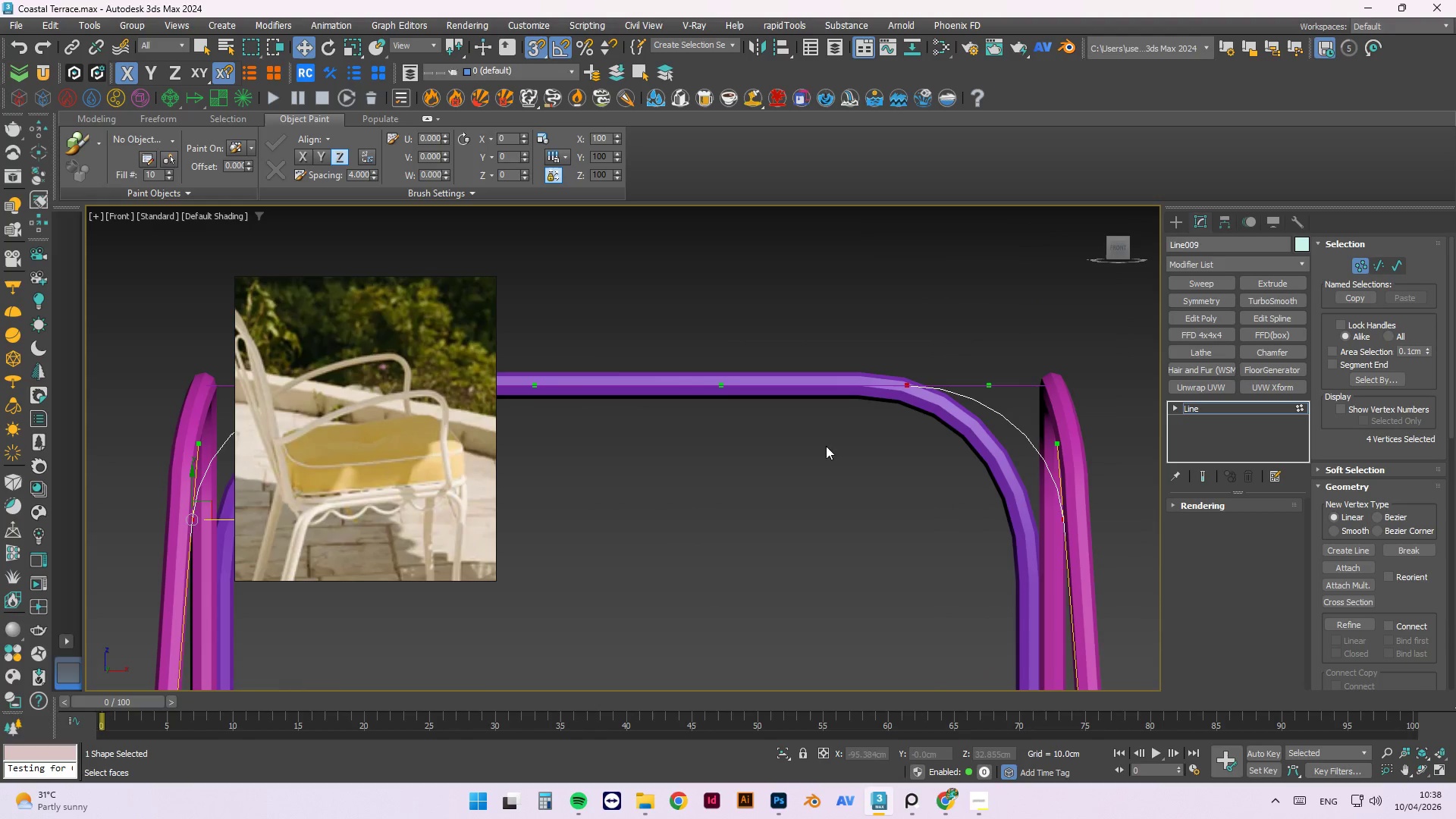 
scroll: coordinate [813, 384], scroll_direction: down, amount: 5.0
 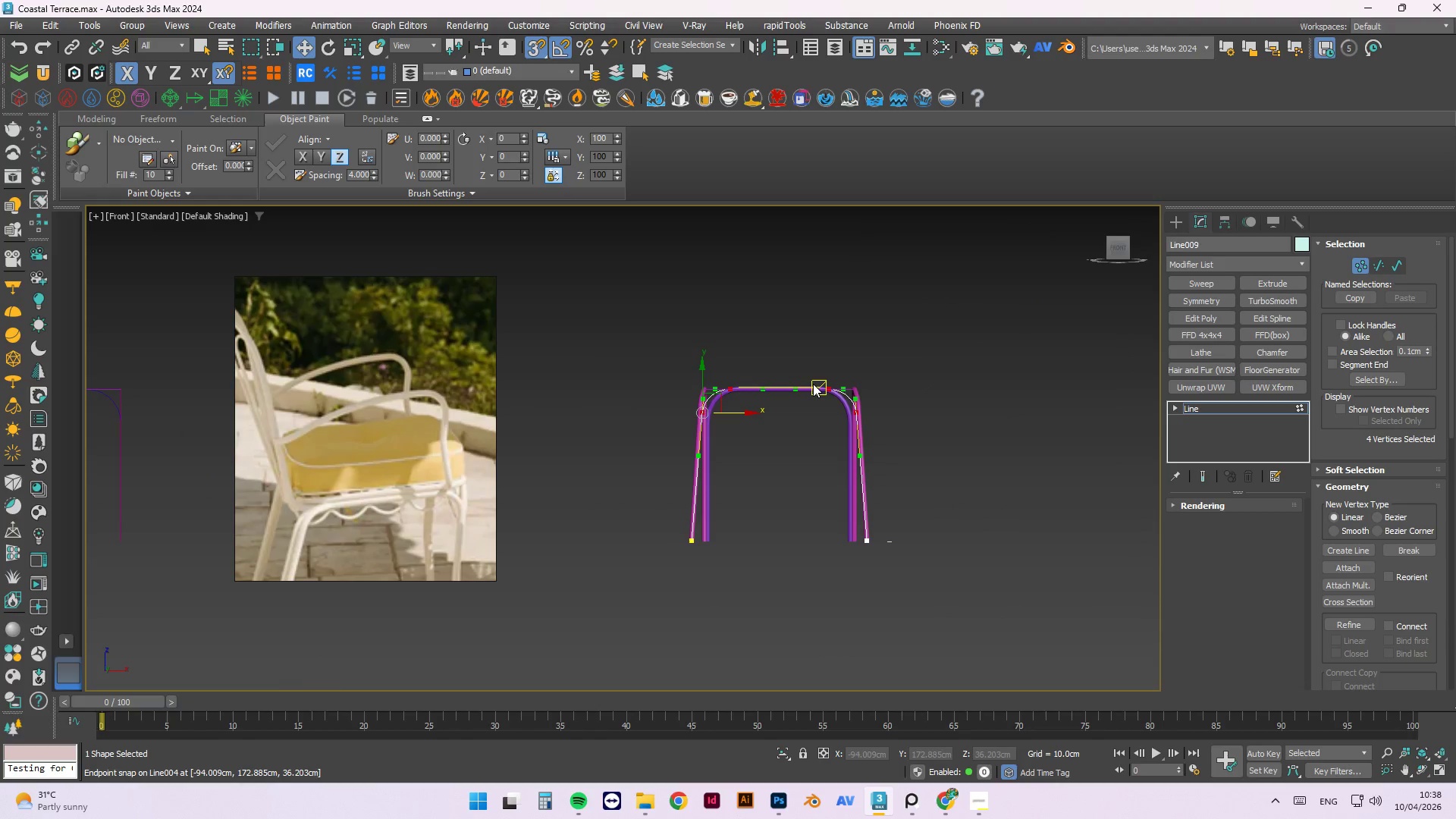 
key(L)
 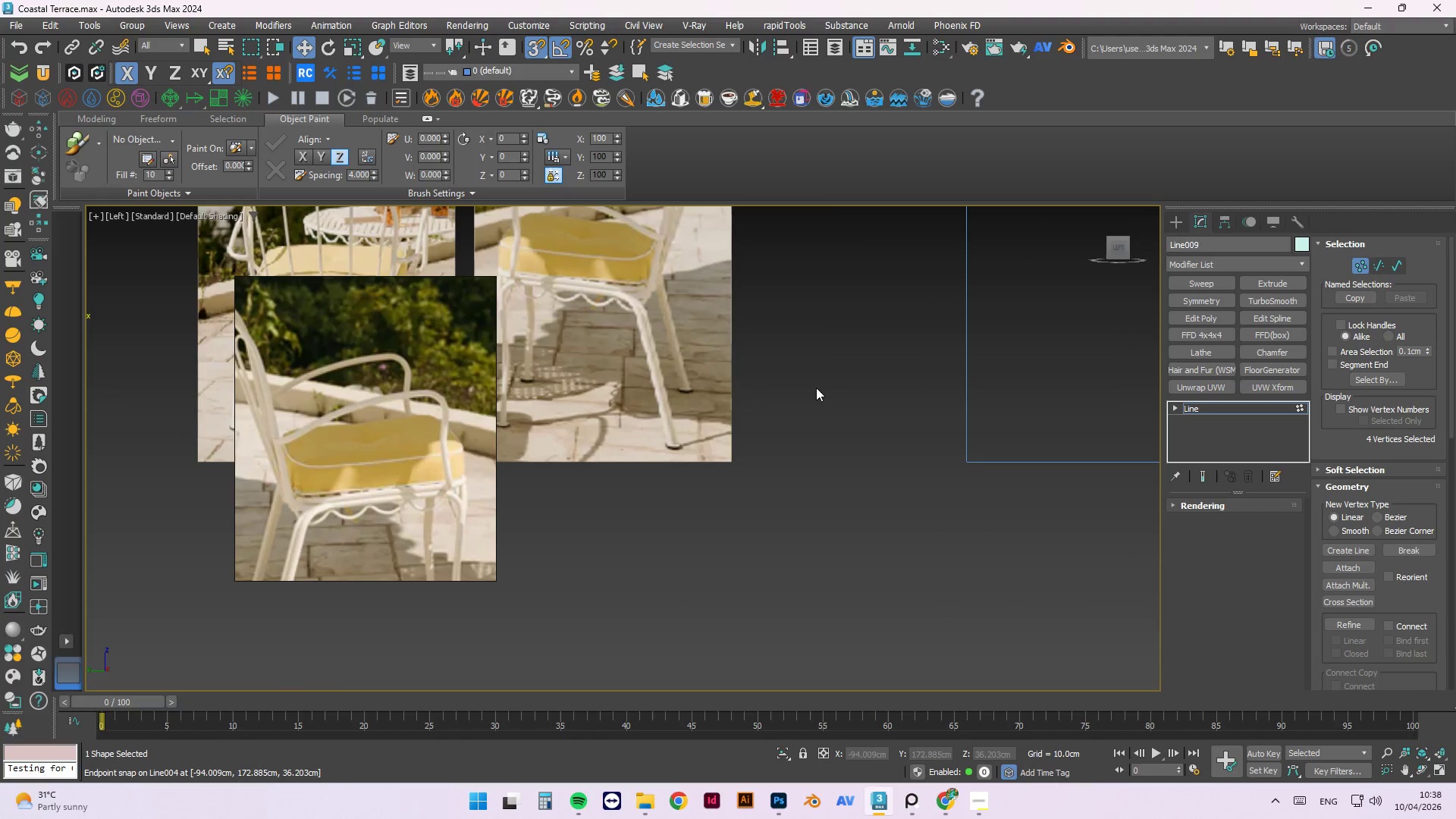 
scroll: coordinate [866, 577], scroll_direction: down, amount: 4.0
 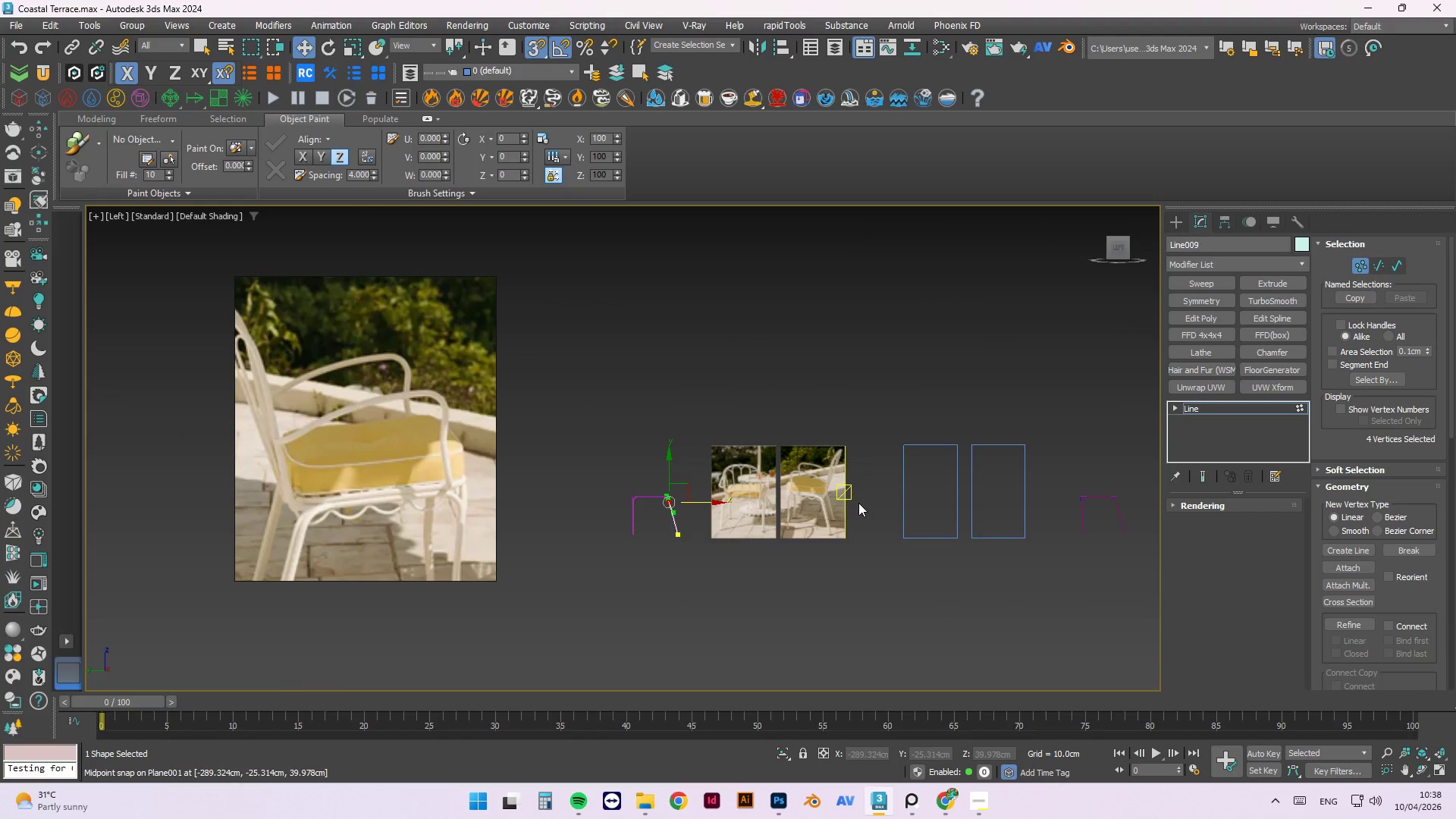 
key(Z)
 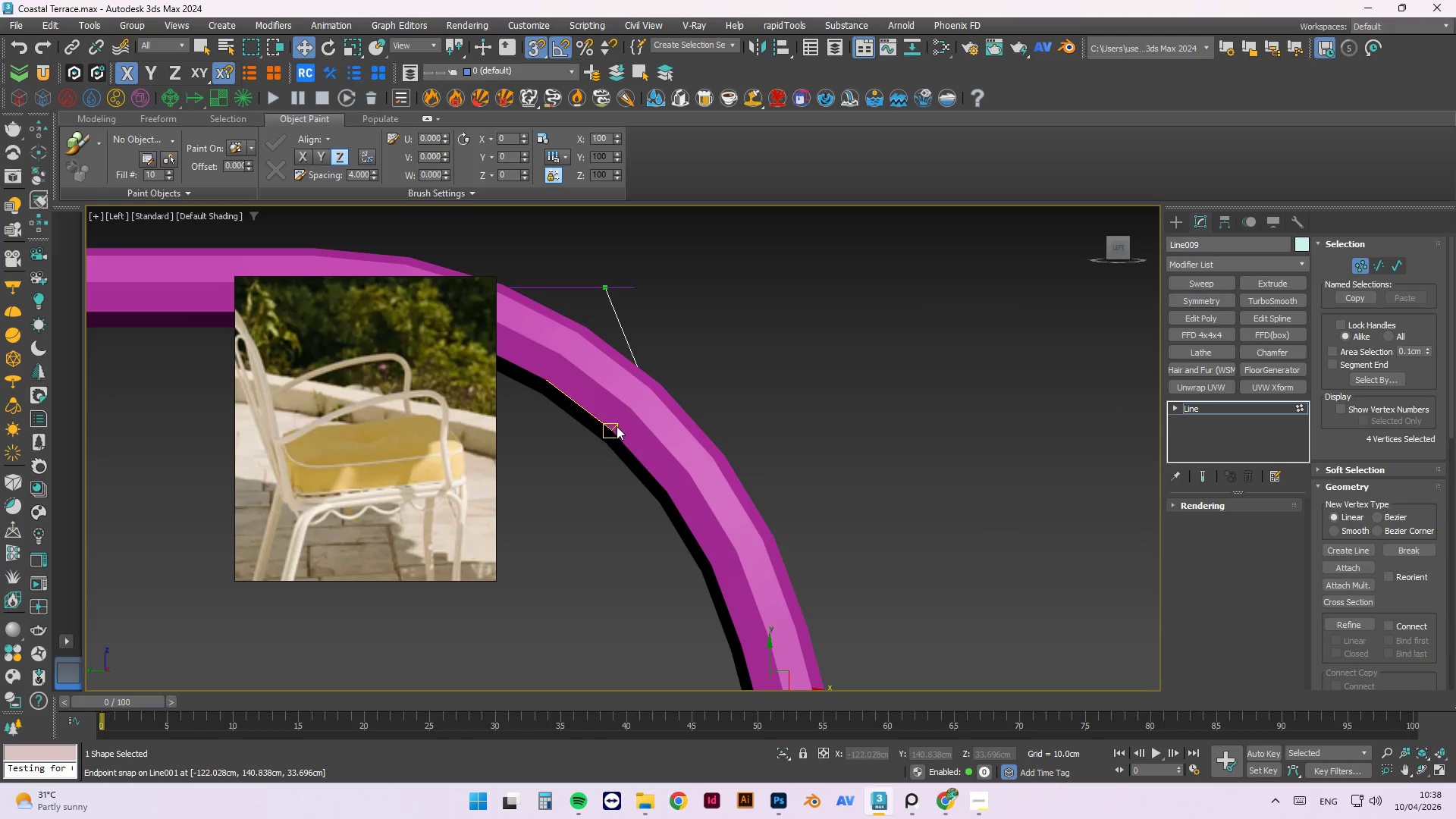 
scroll: coordinate [774, 351], scroll_direction: down, amount: 5.0
 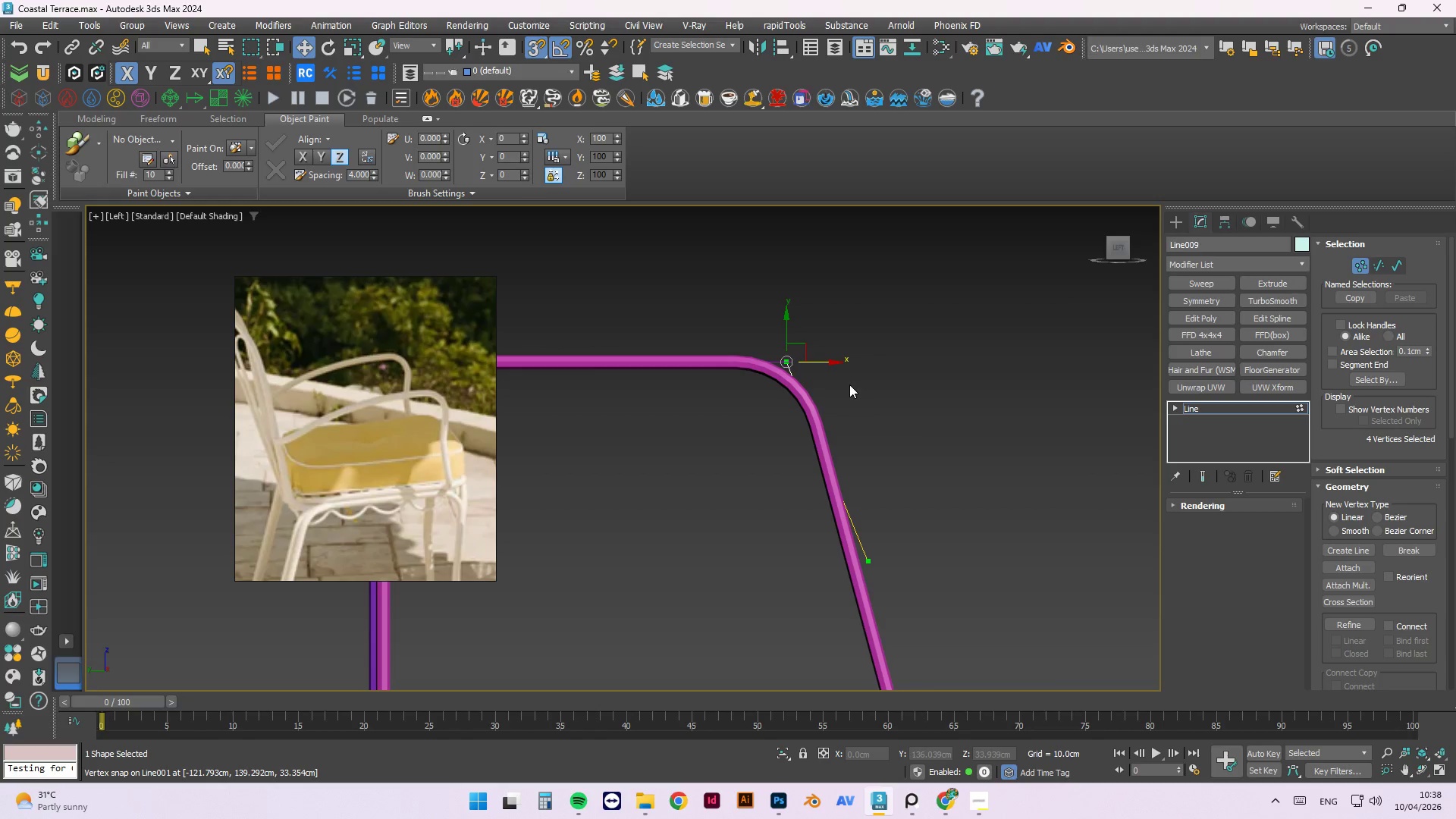 
key(F3)
 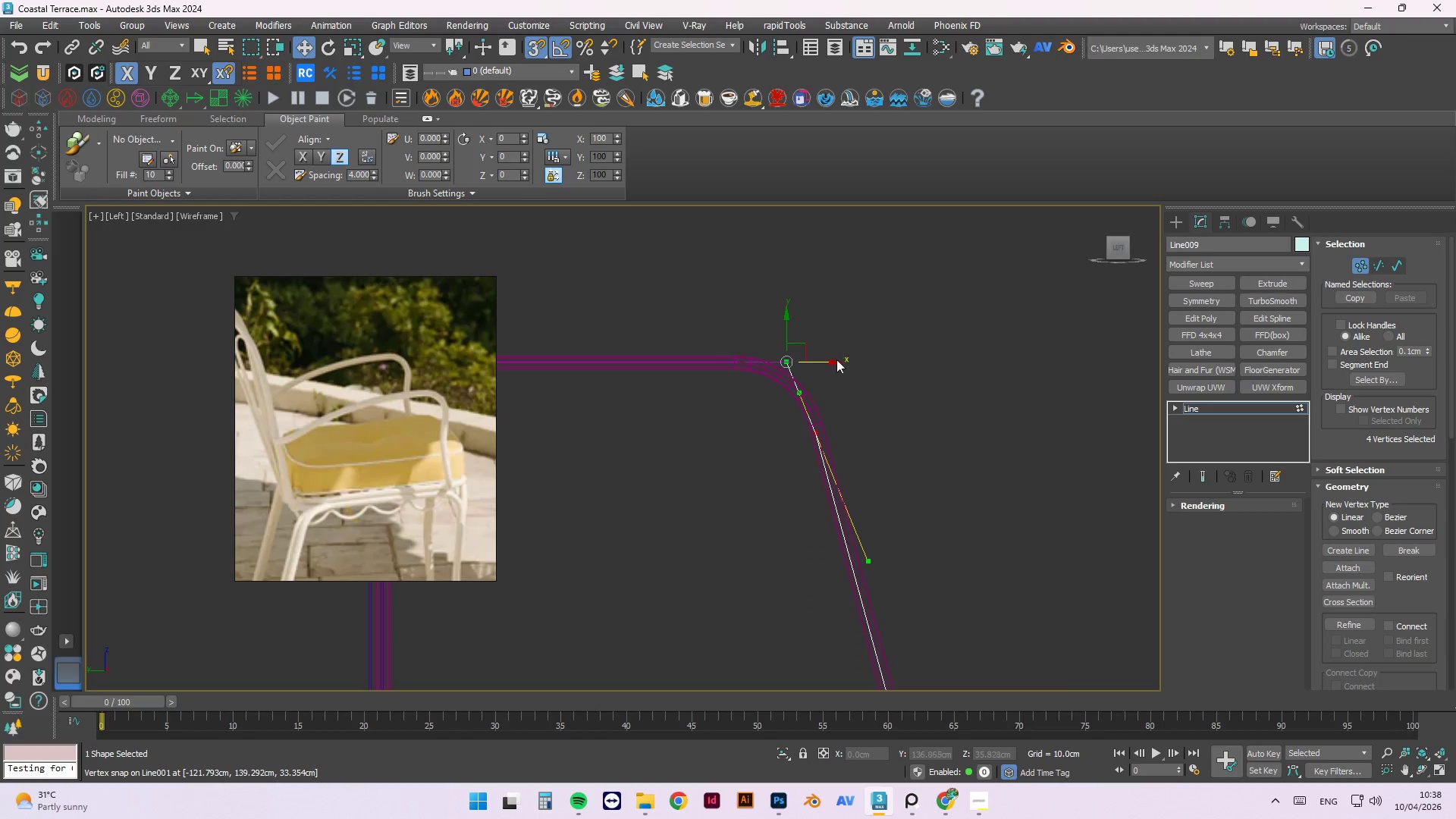 
scroll: coordinate [821, 338], scroll_direction: up, amount: 1.0
 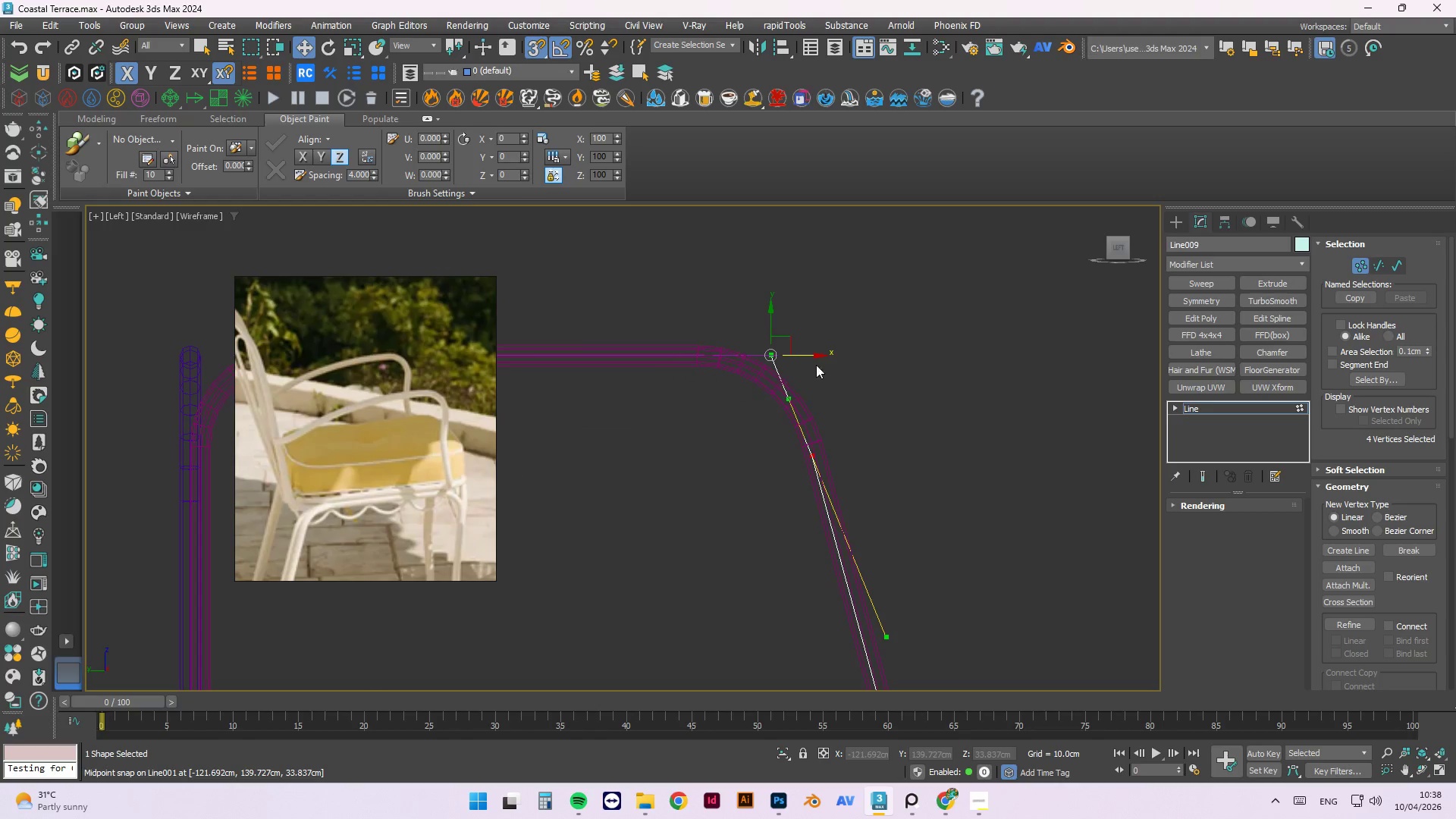 
right_click([918, 361])
 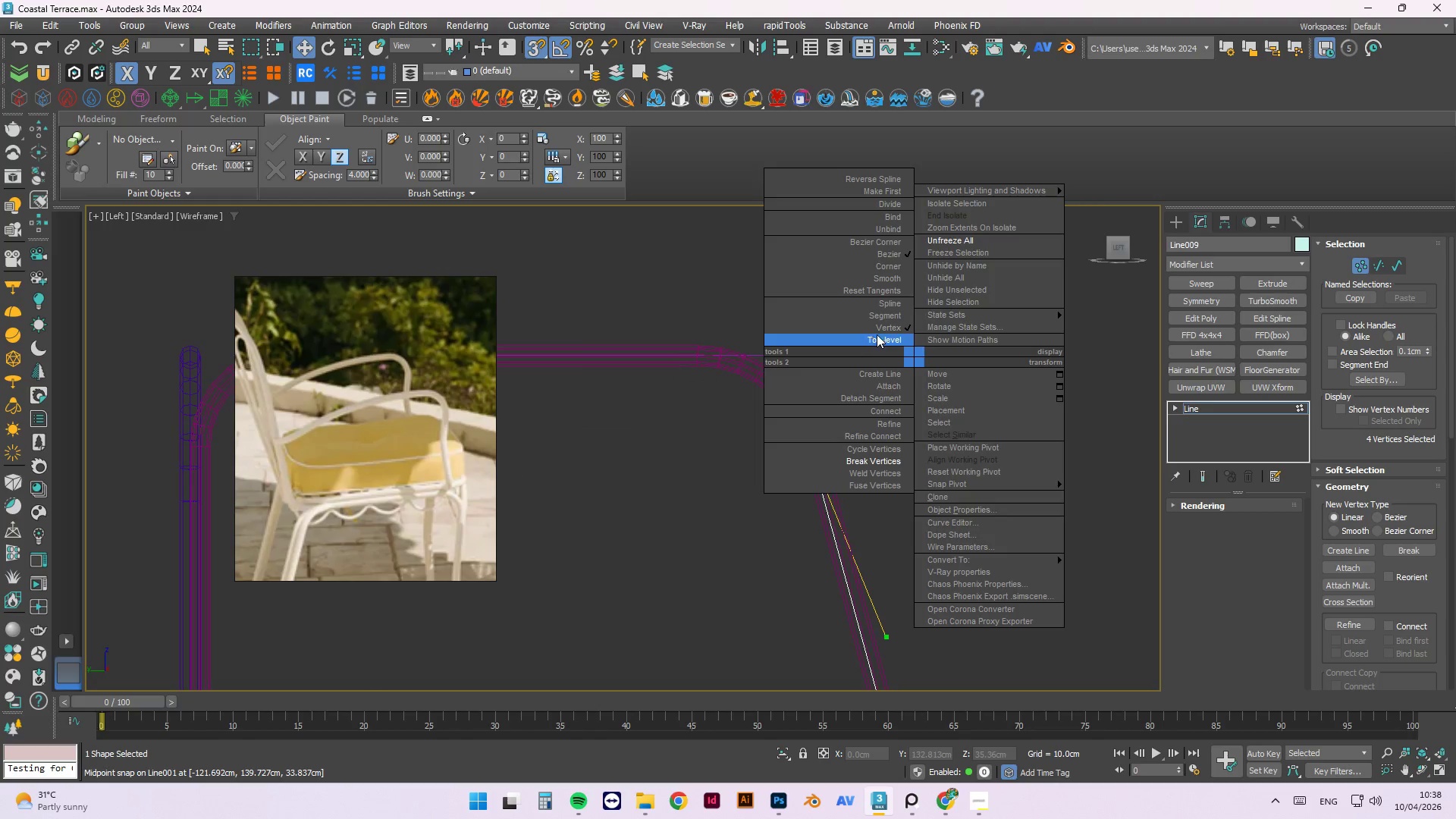 
left_click([877, 334])
 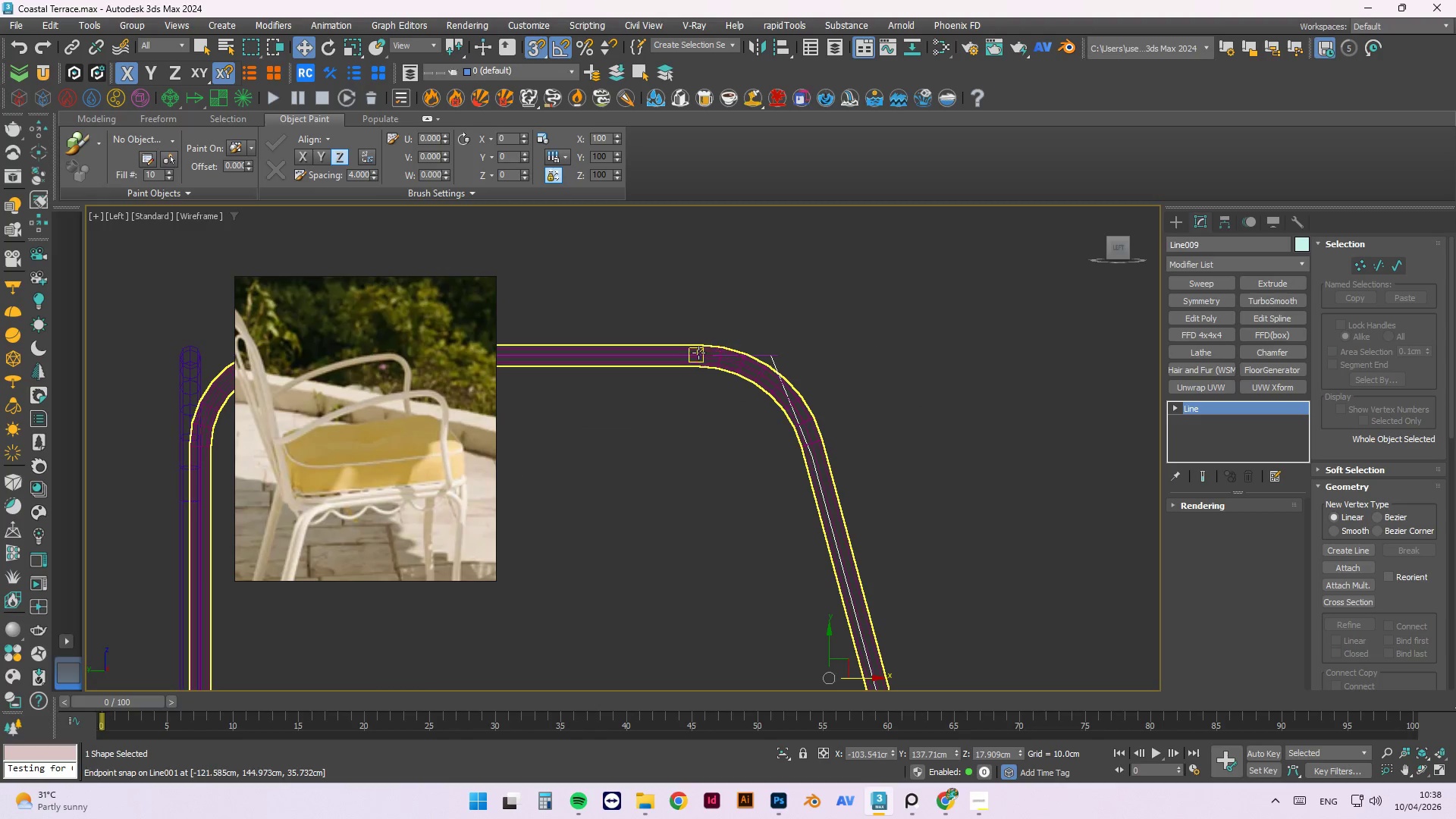 
left_click([698, 353])
 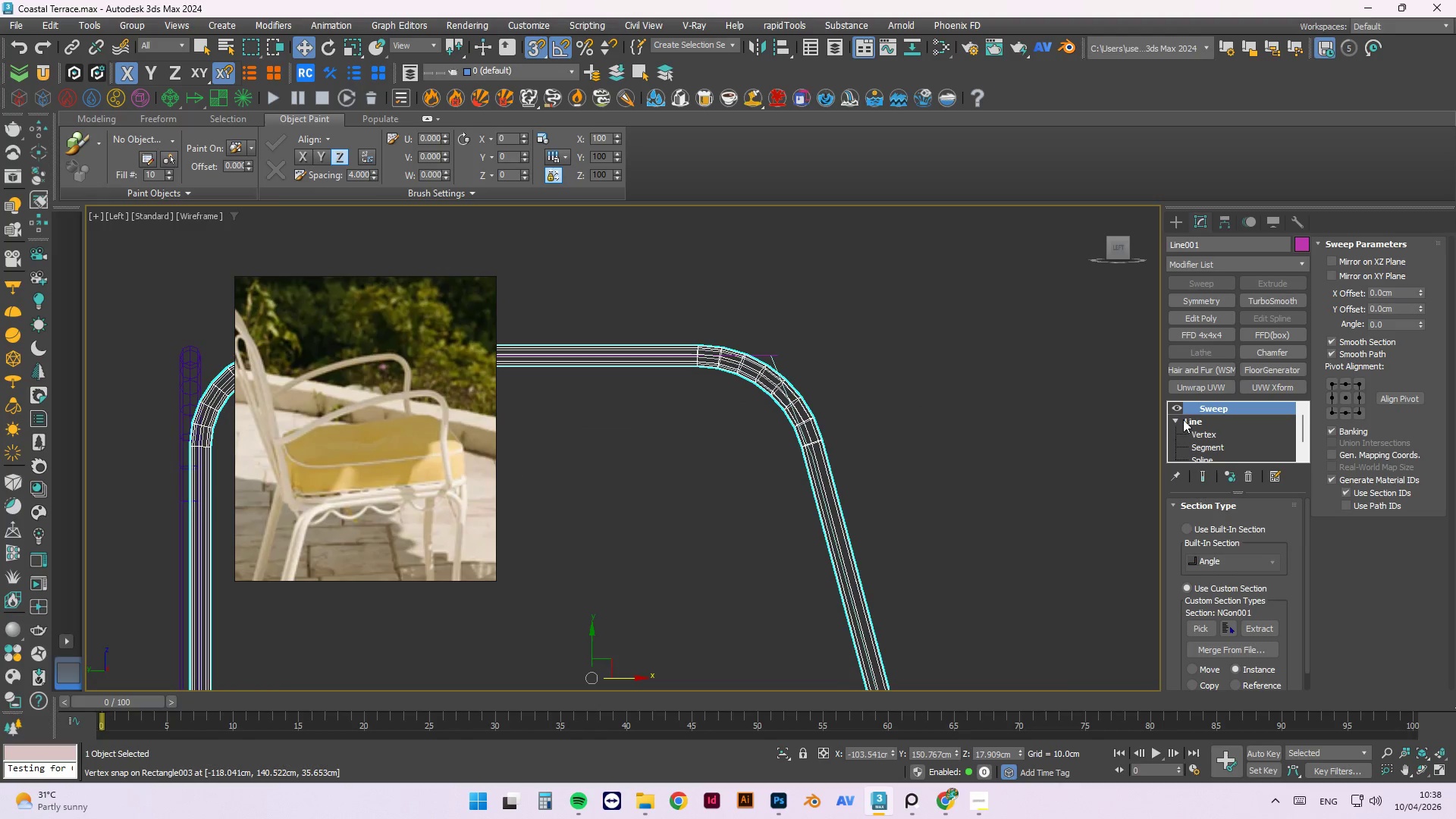 
left_click([1178, 406])
 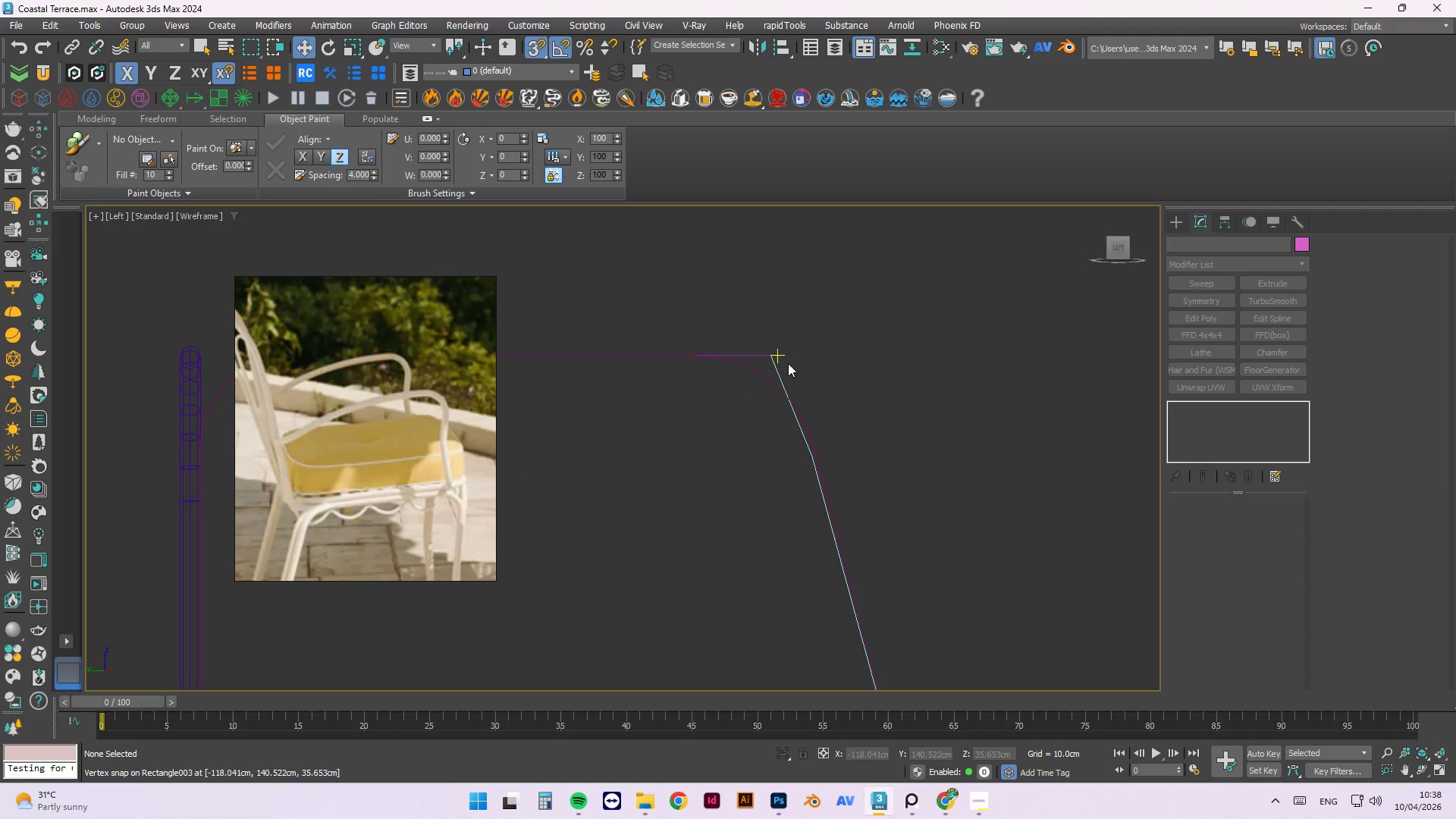 
scroll: coordinate [776, 367], scroll_direction: up, amount: 2.0
 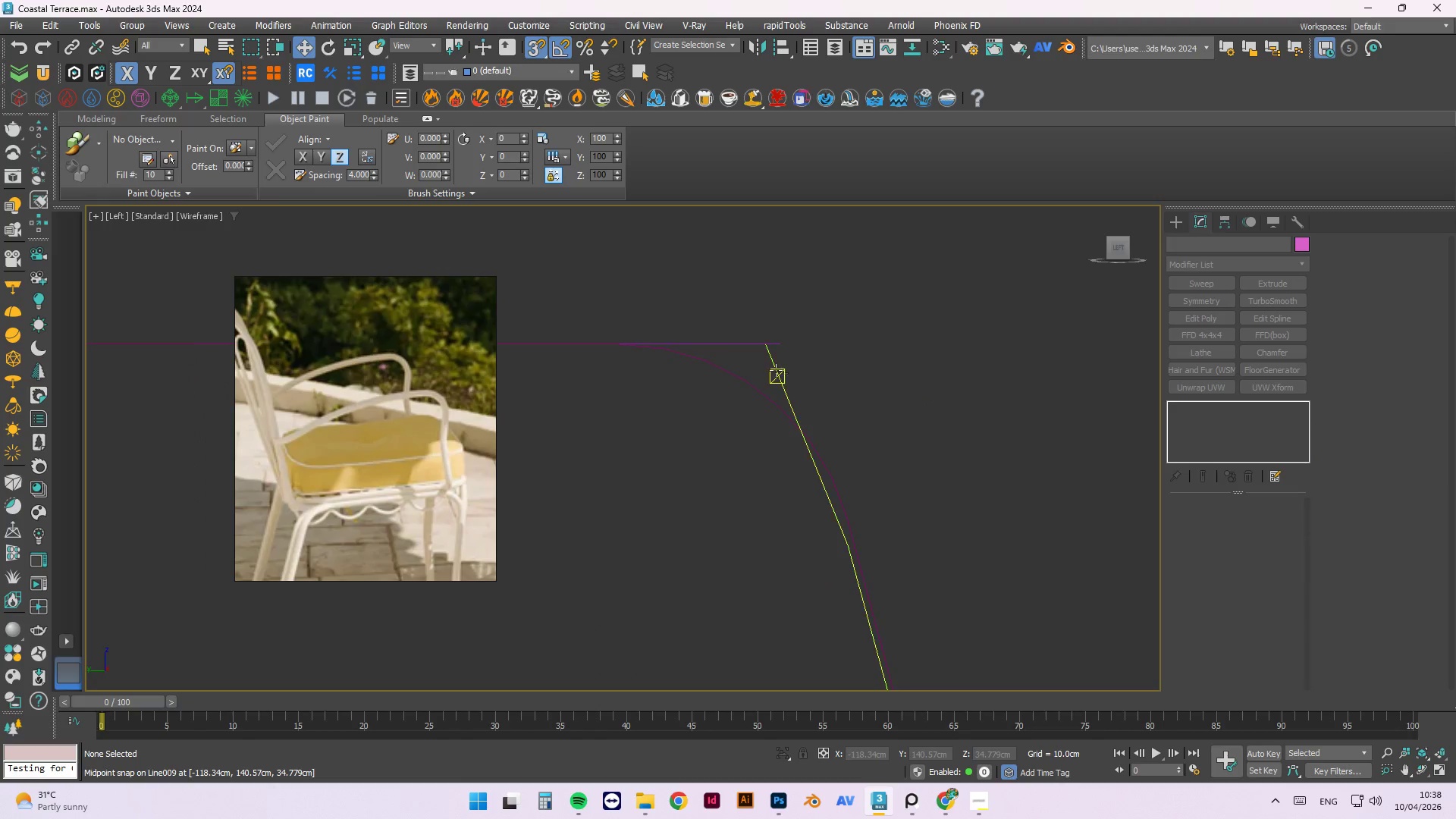 
left_click([773, 368])
 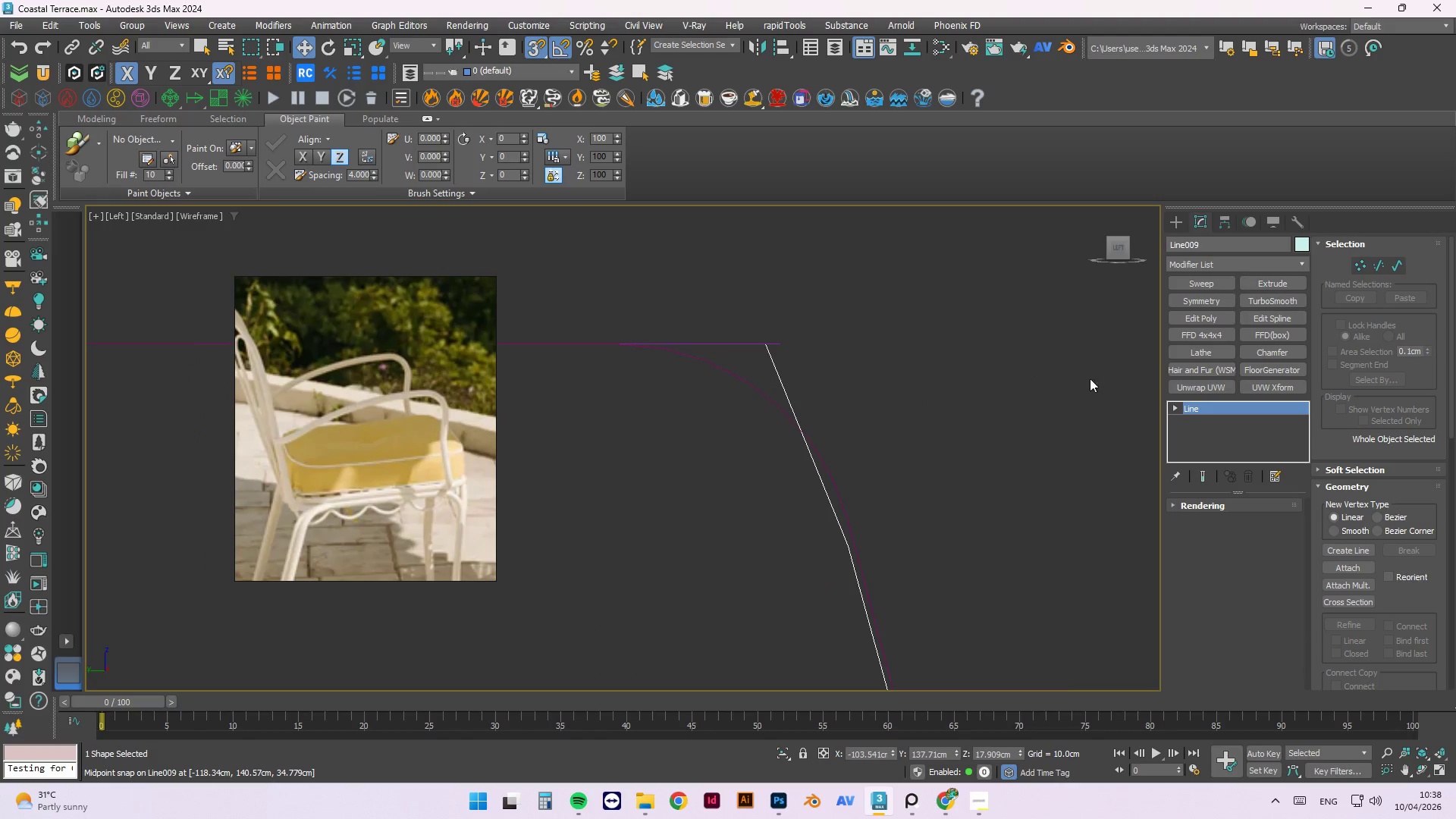 
scroll: coordinate [903, 331], scroll_direction: down, amount: 5.0
 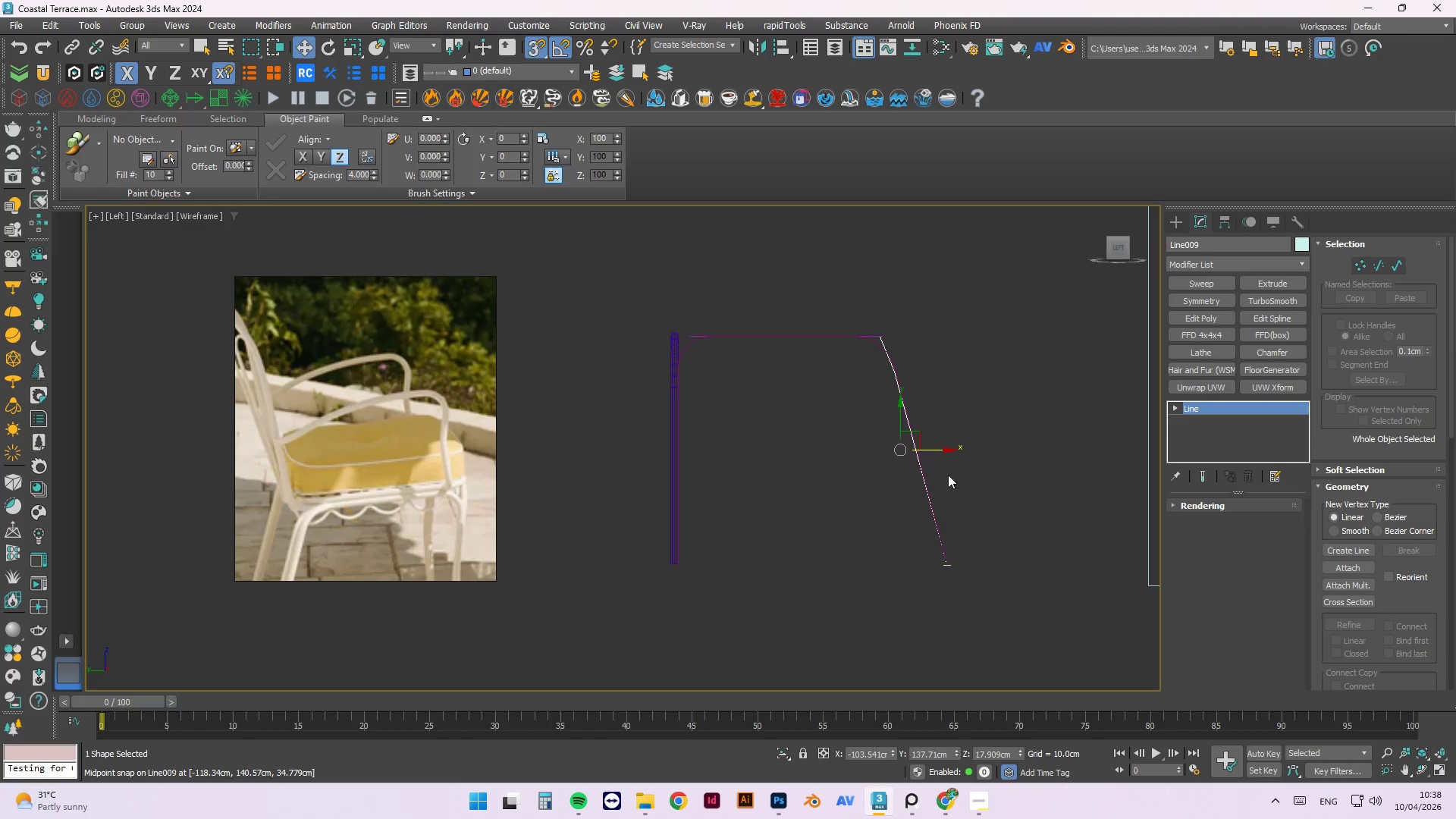 
scroll: coordinate [892, 326], scroll_direction: up, amount: 3.0
 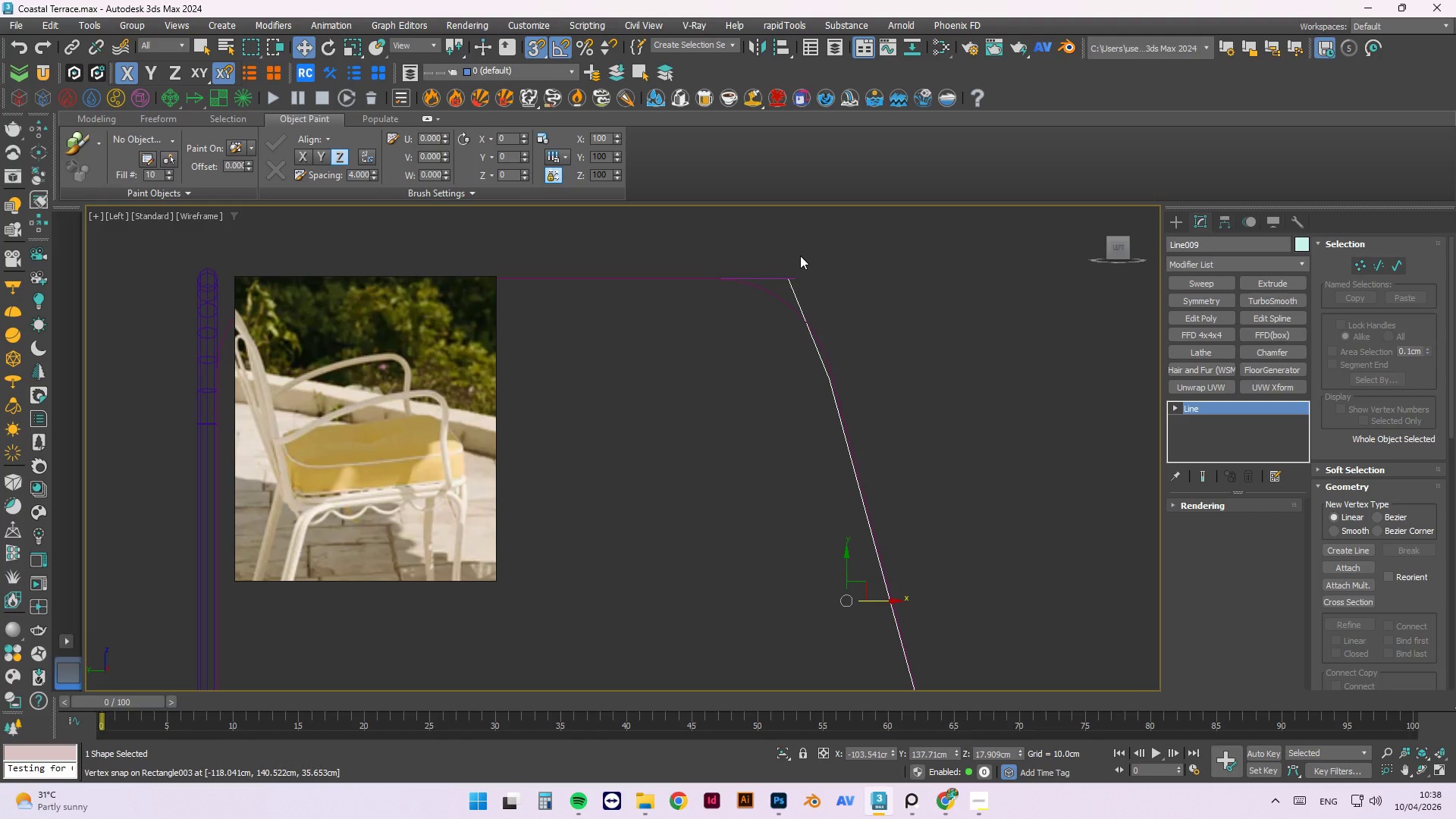 
key(1)
 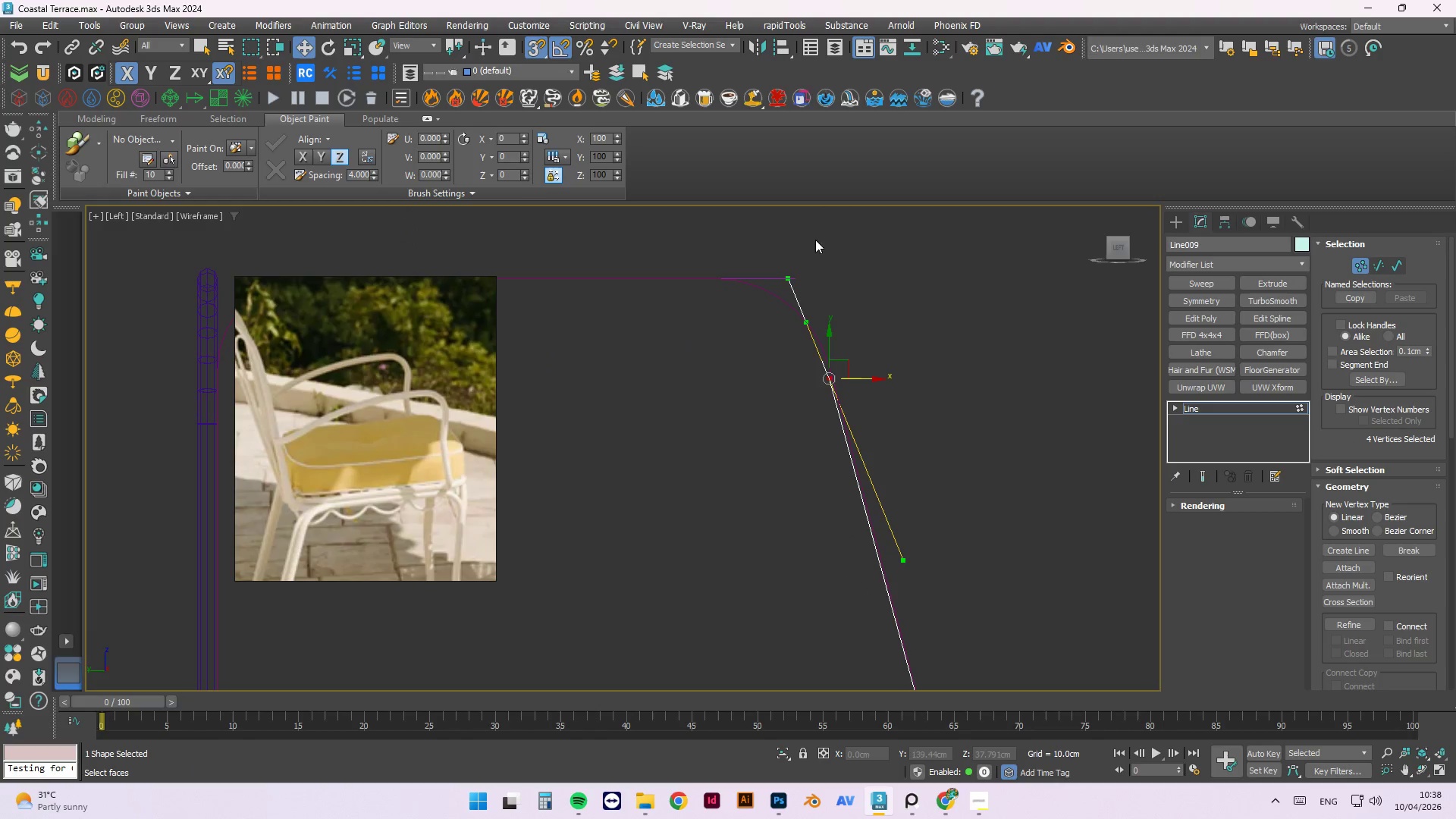 
left_click_drag(start_coordinate=[815, 240], to_coordinate=[733, 306])
 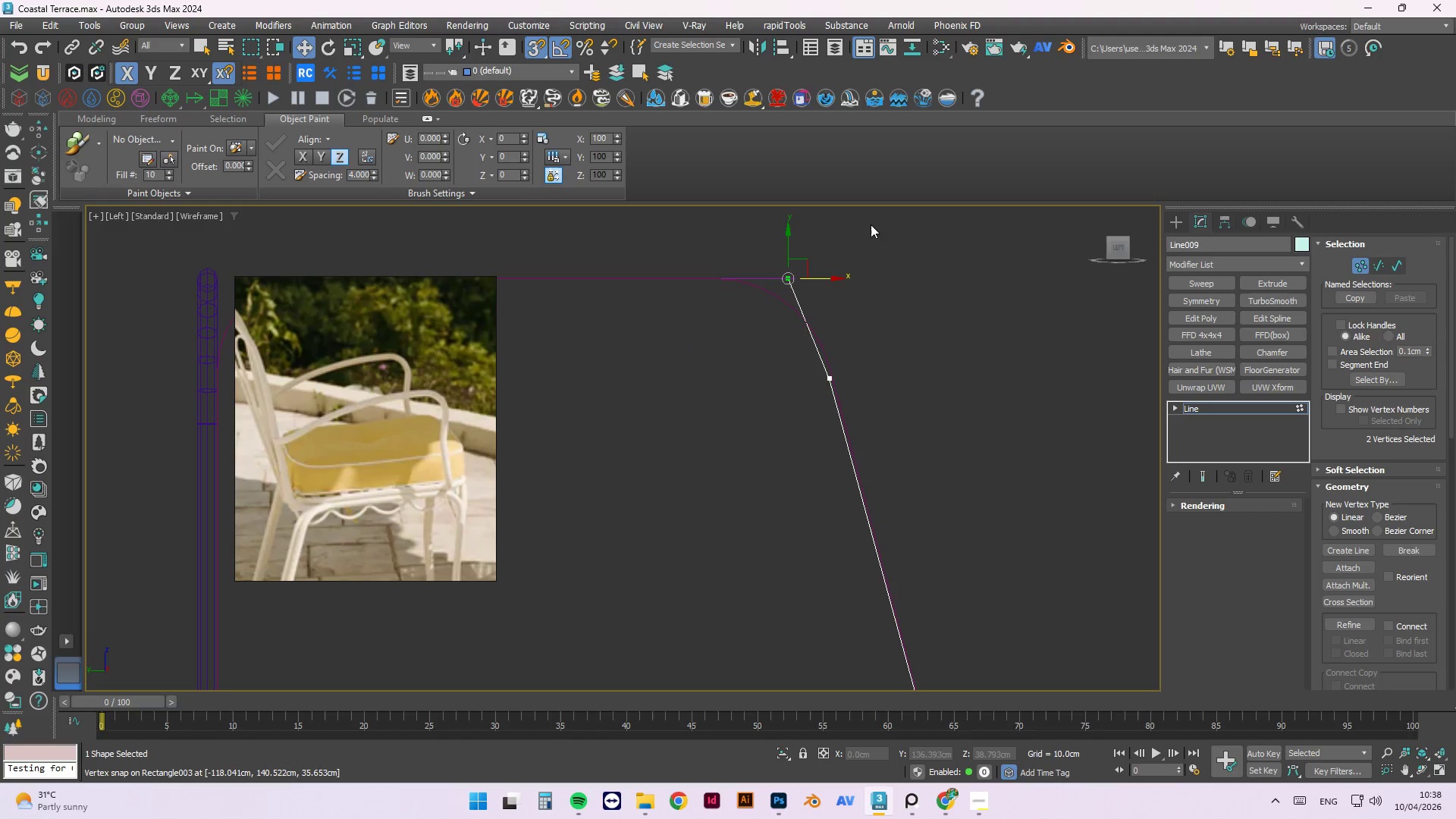 
left_click_drag(start_coordinate=[808, 279], to_coordinate=[804, 269])
 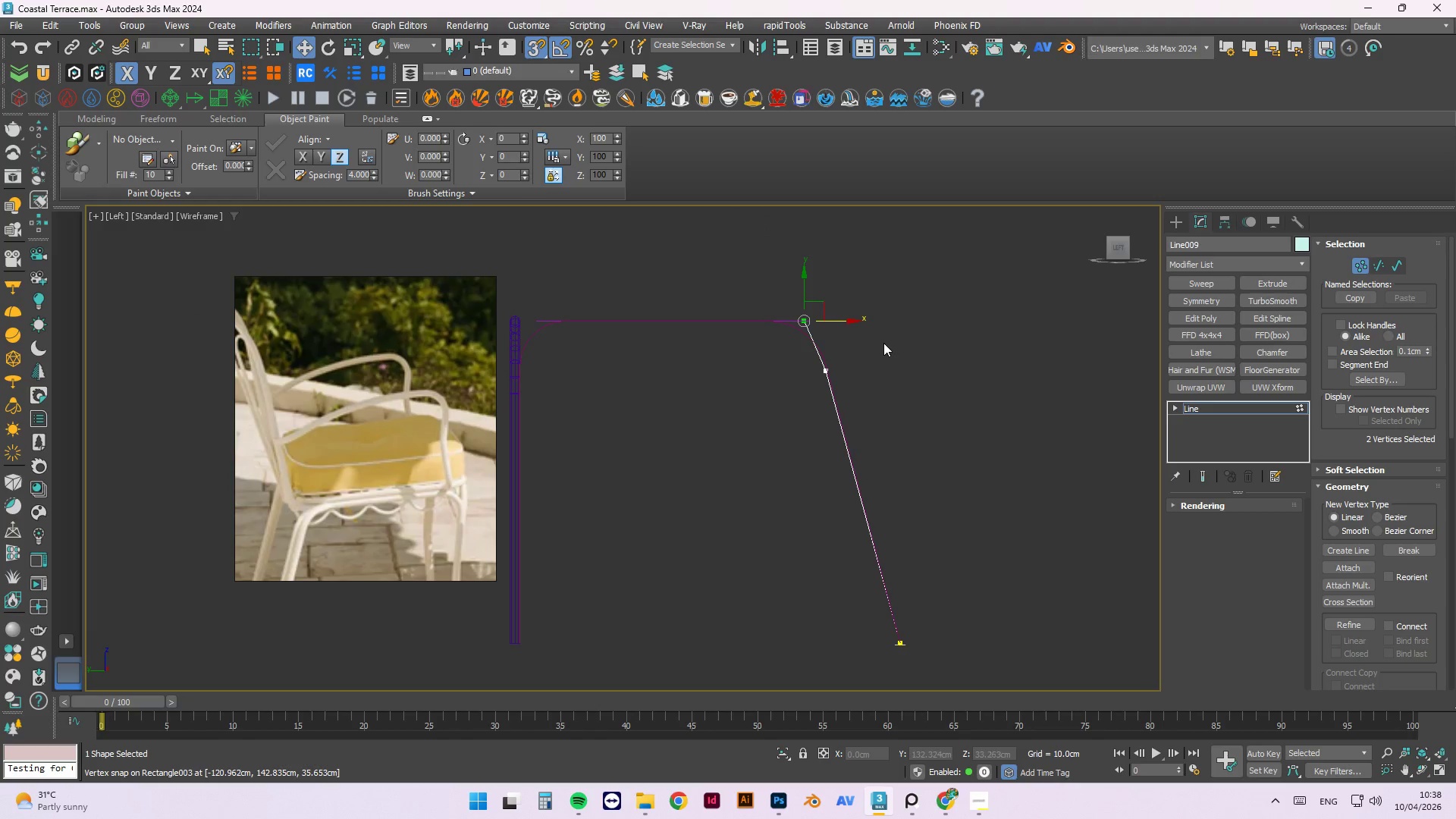 
scroll: coordinate [811, 278], scroll_direction: up, amount: 2.0
 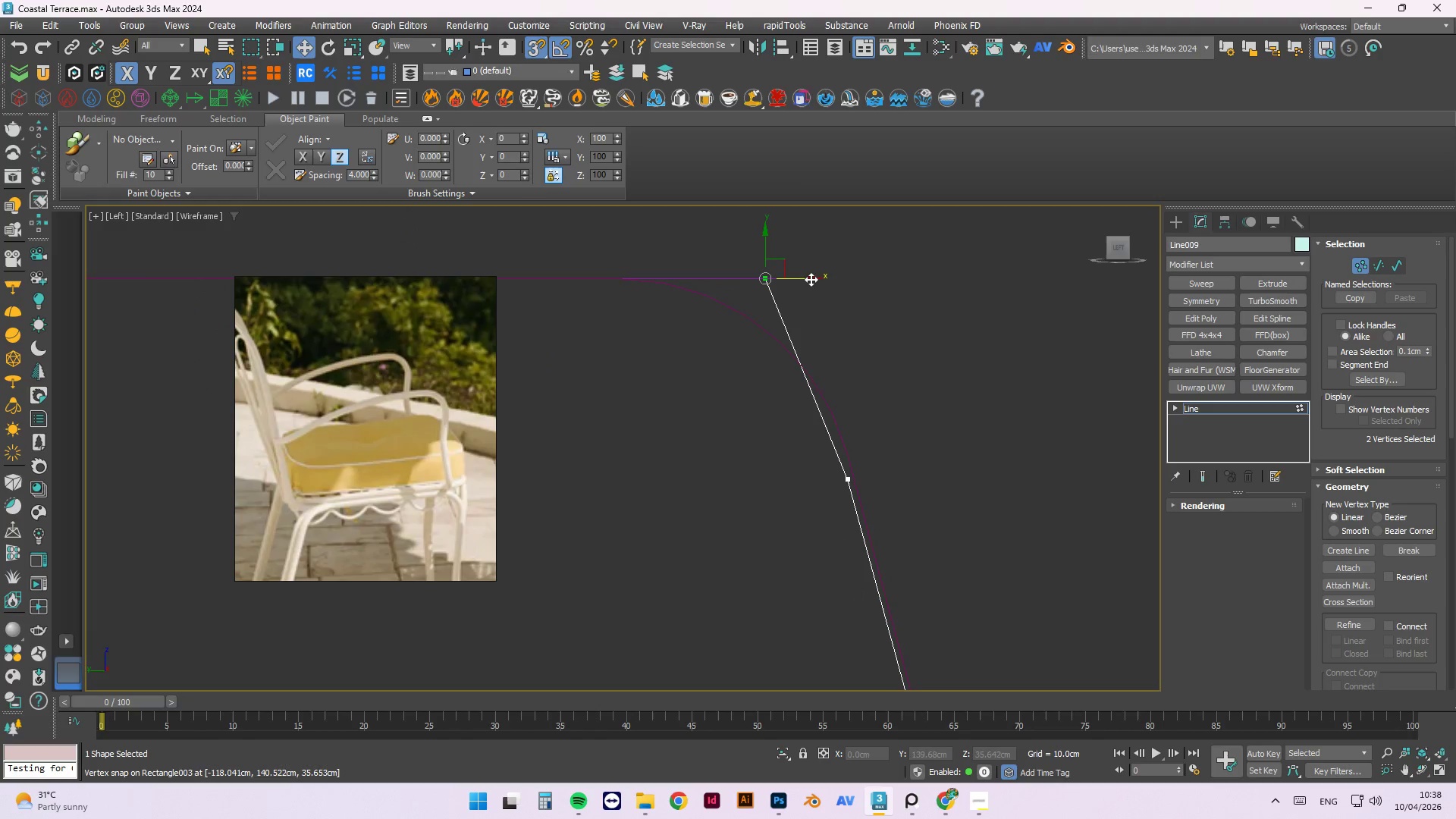 
key(S)
 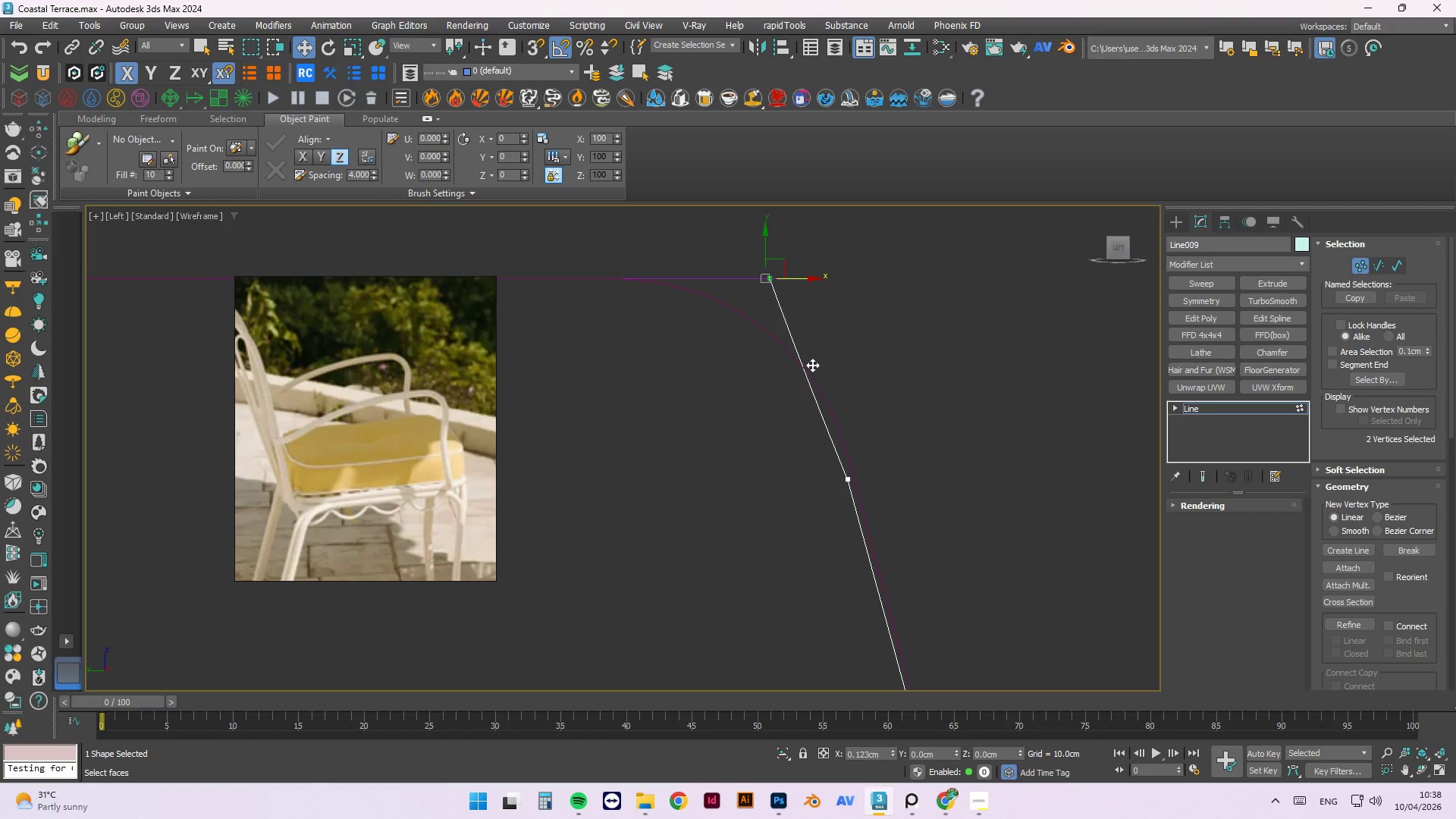 
scroll: coordinate [818, 335], scroll_direction: down, amount: 2.0
 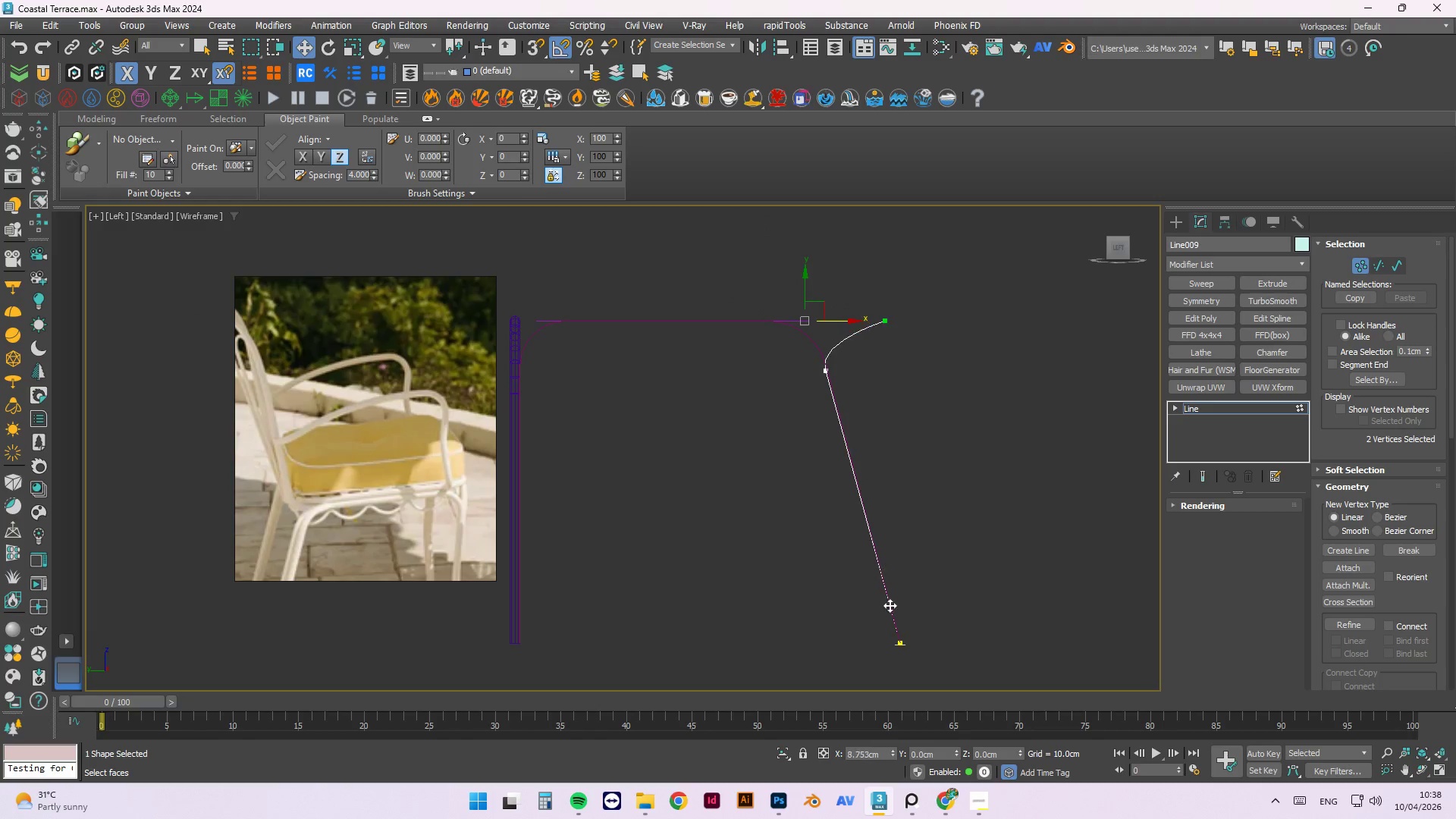 
key(S)
 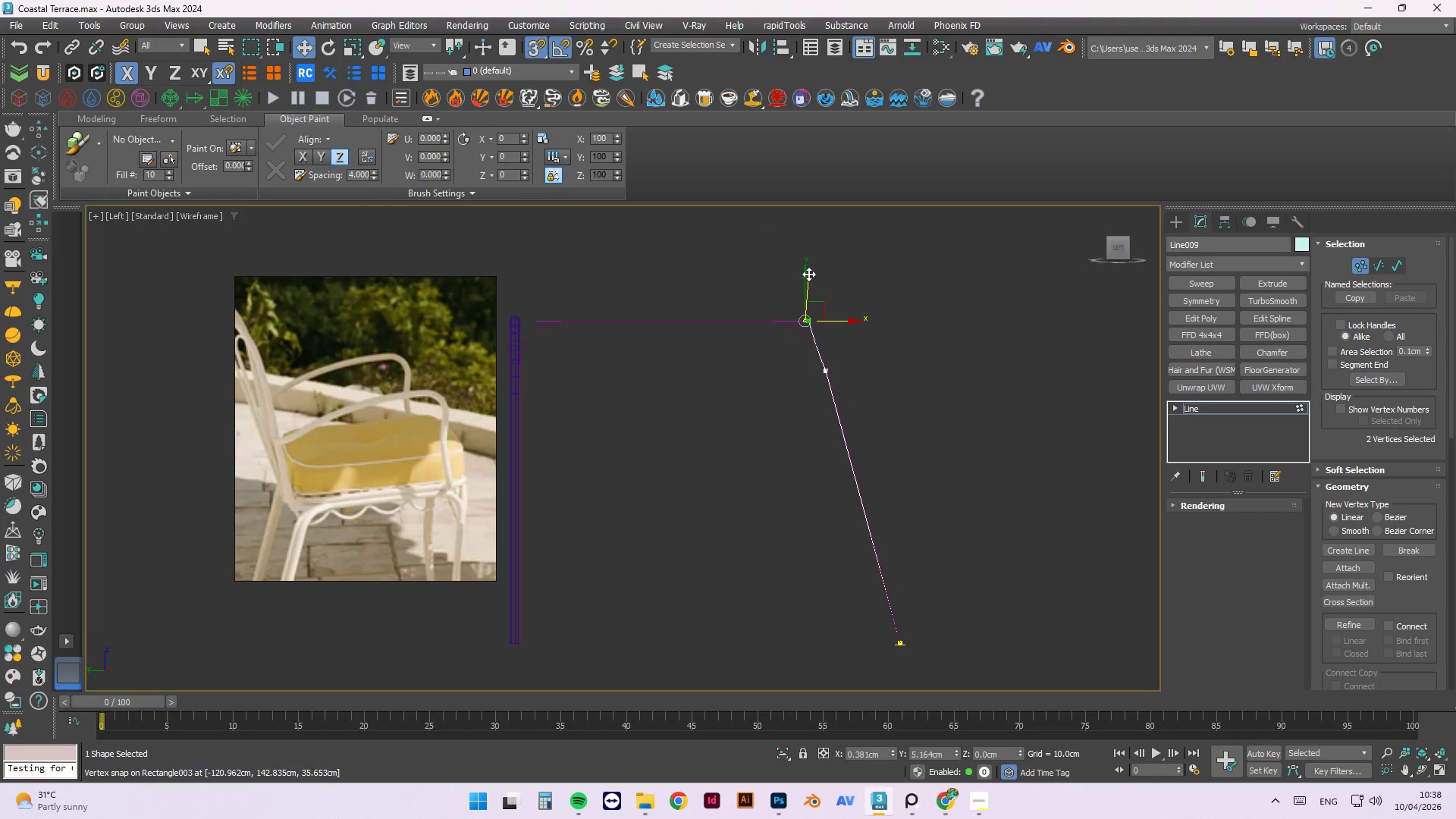 
left_click_drag(start_coordinate=[883, 343], to_coordinate=[796, 390])
 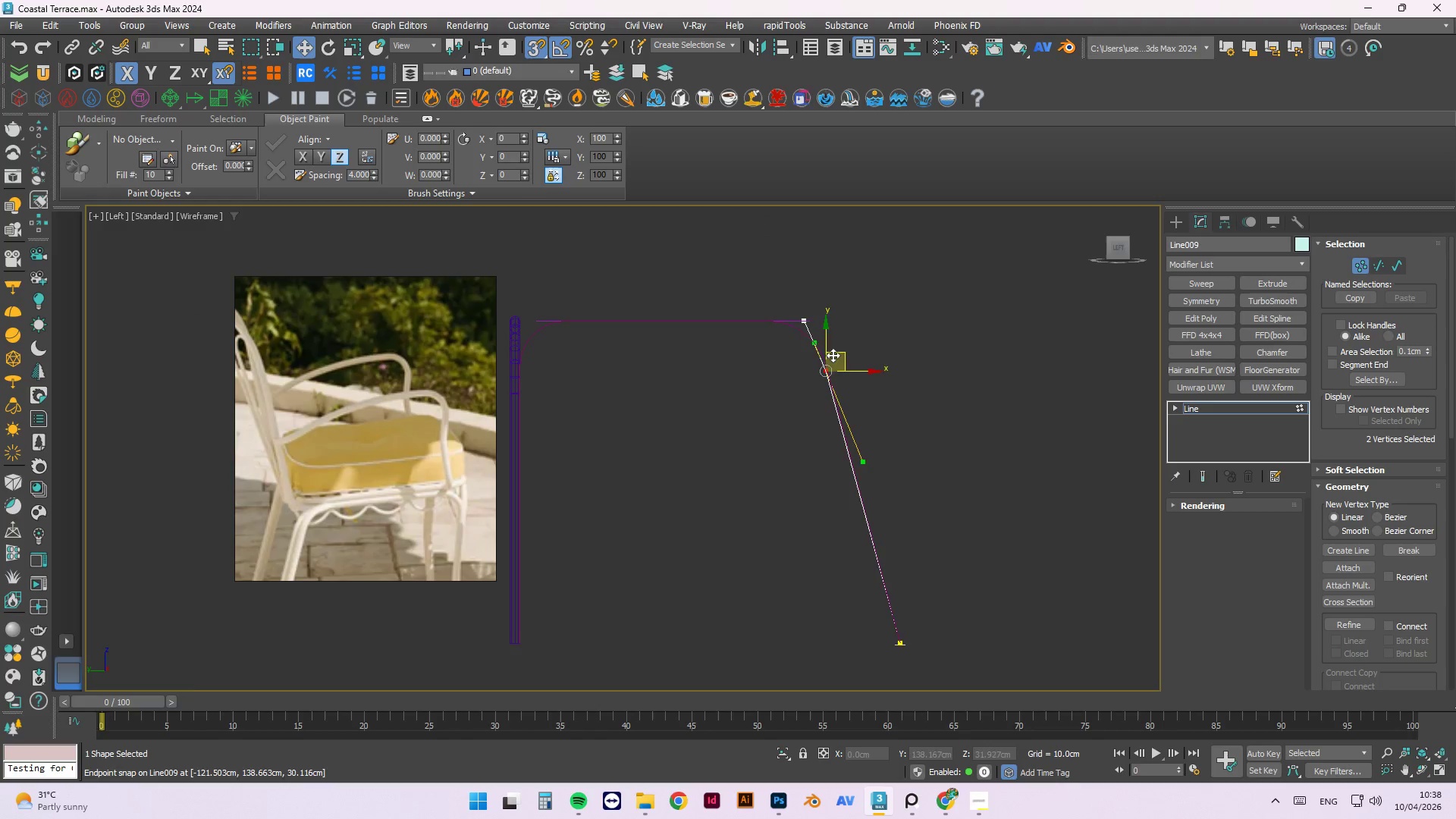 
scroll: coordinate [836, 364], scroll_direction: up, amount: 3.0
 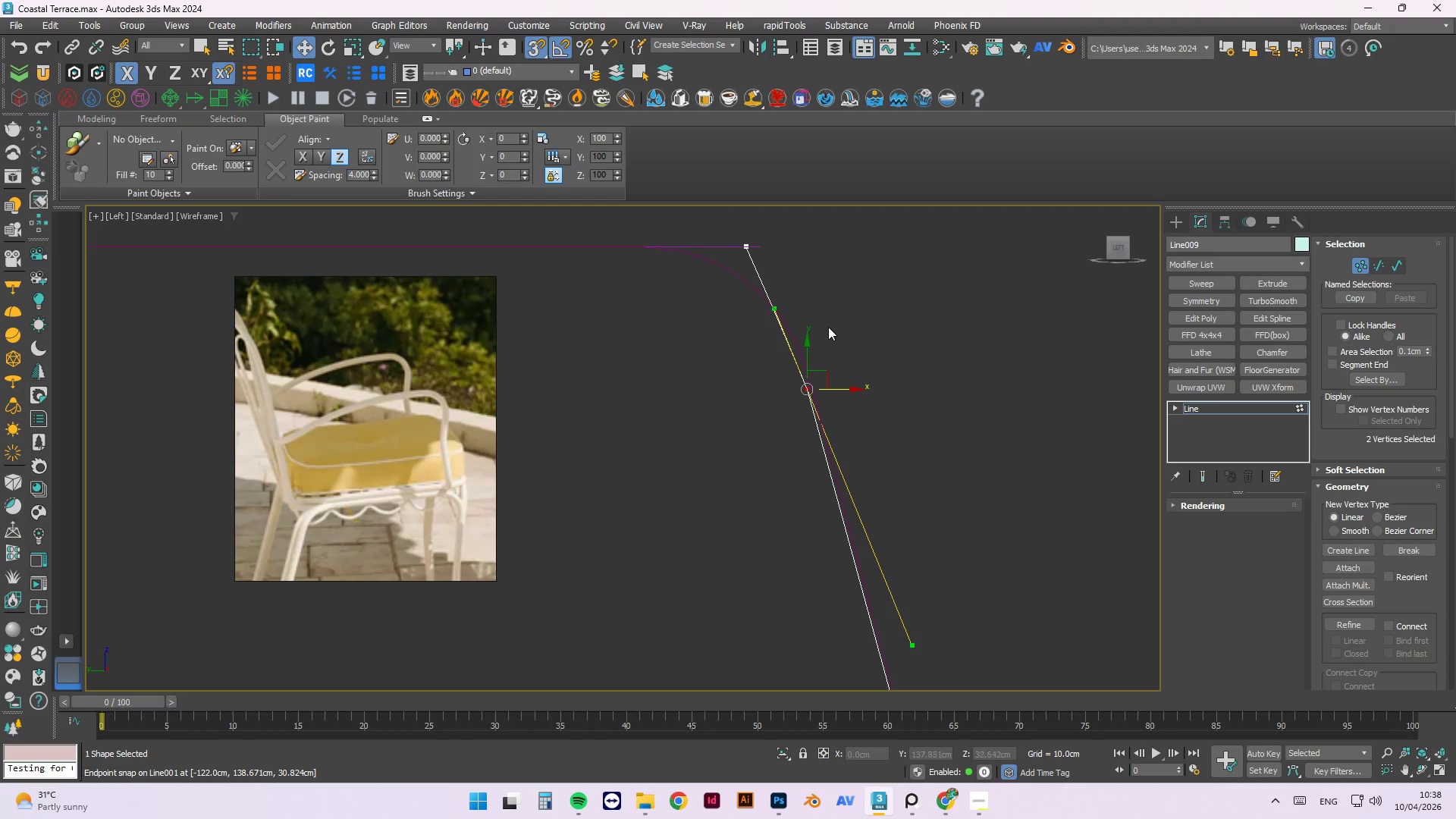 
scroll: coordinate [813, 366], scroll_direction: down, amount: 1.0
 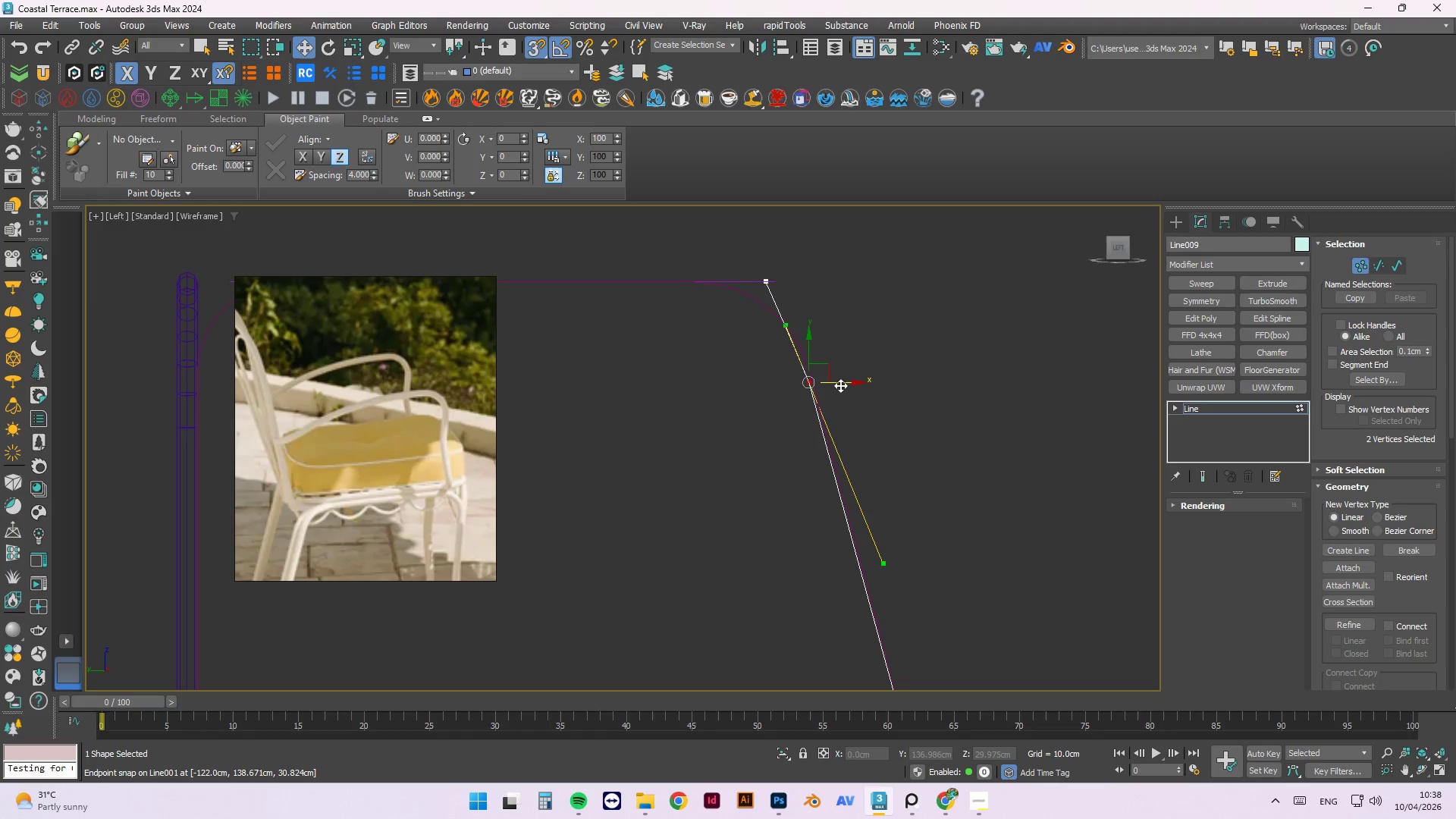 
left_click_drag(start_coordinate=[841, 385], to_coordinate=[885, 657])
 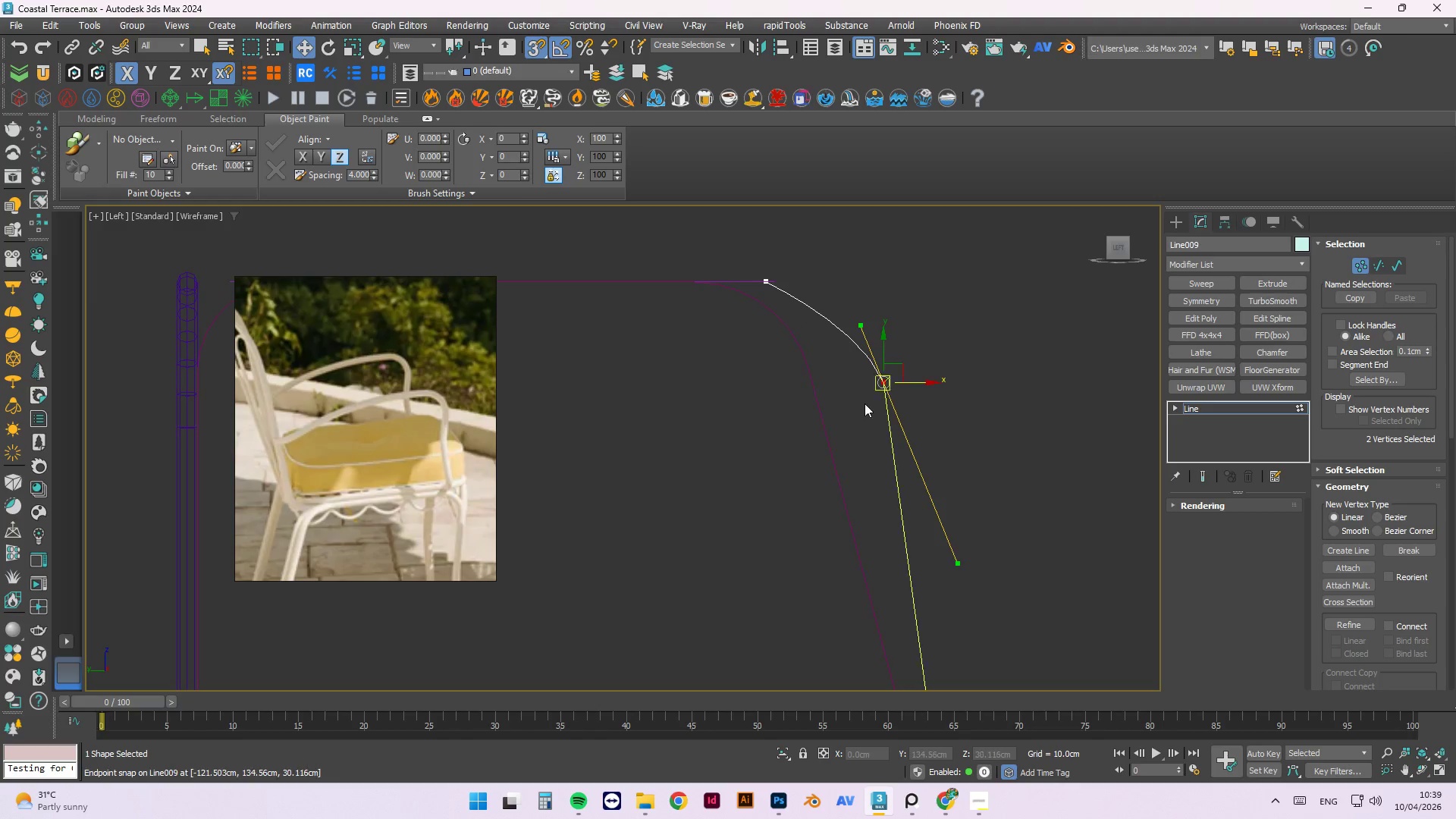 
scroll: coordinate [865, 398], scroll_direction: down, amount: 3.0
 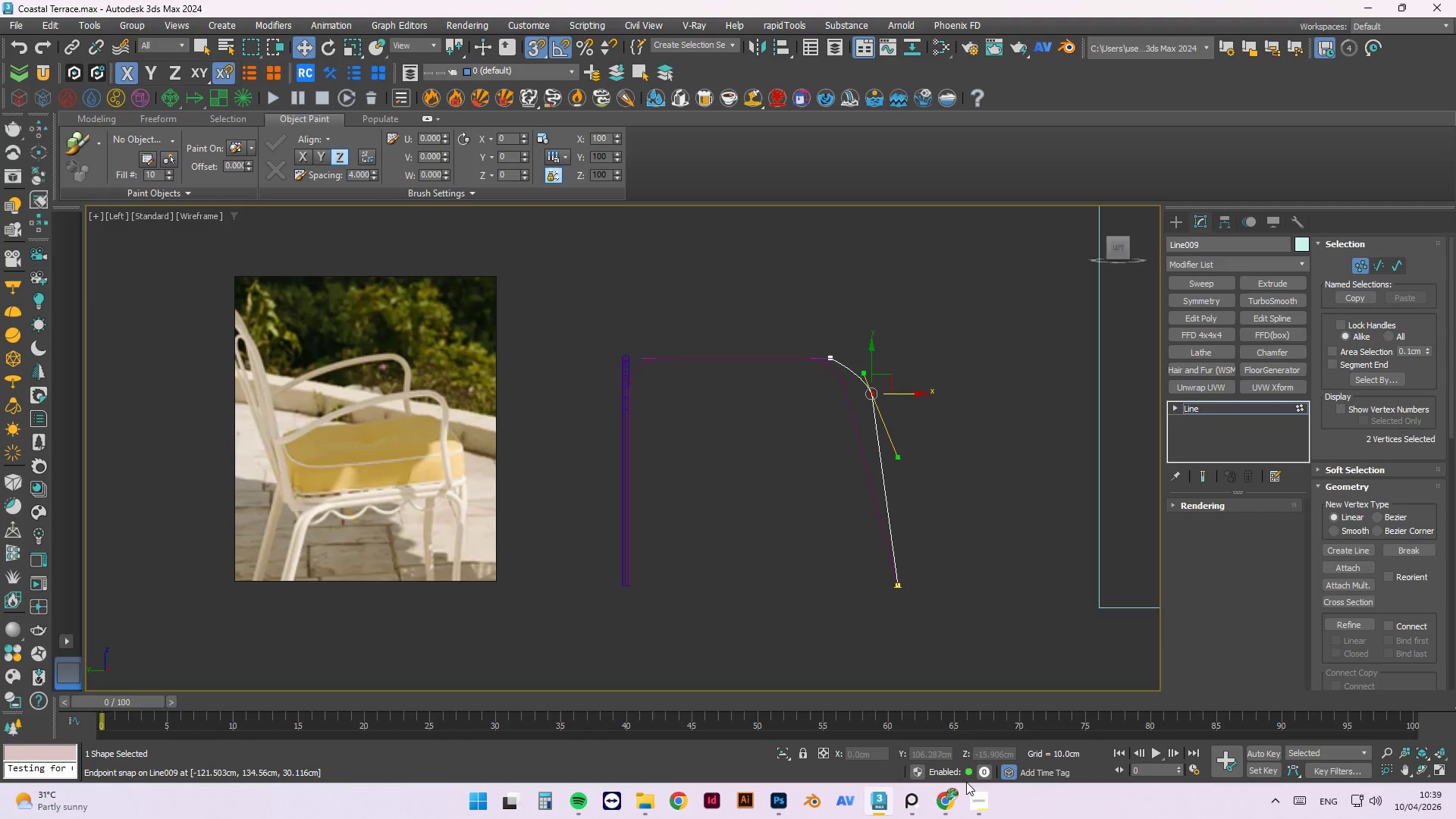 
left_click([949, 796])
 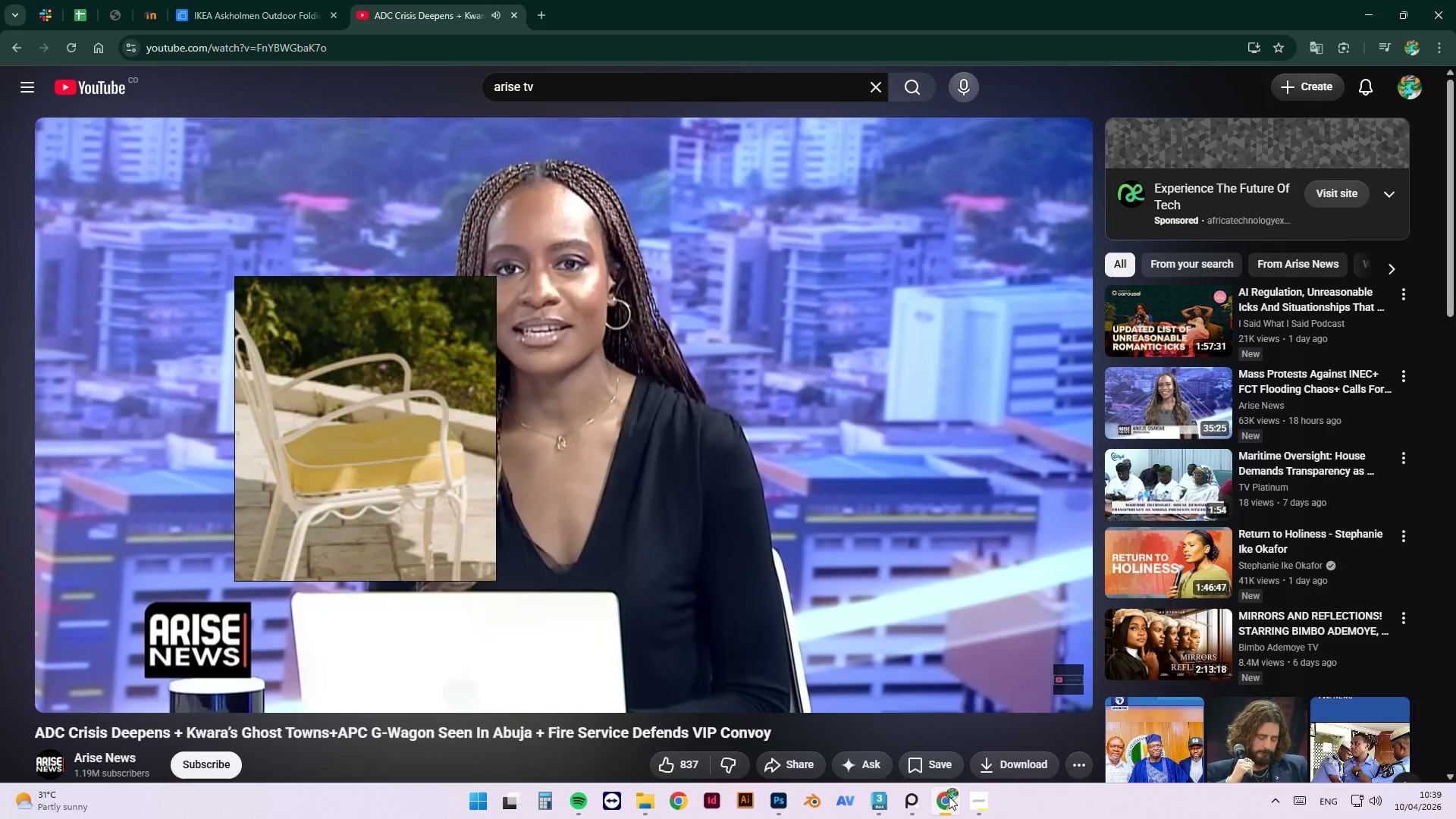 
wait(8.16)
 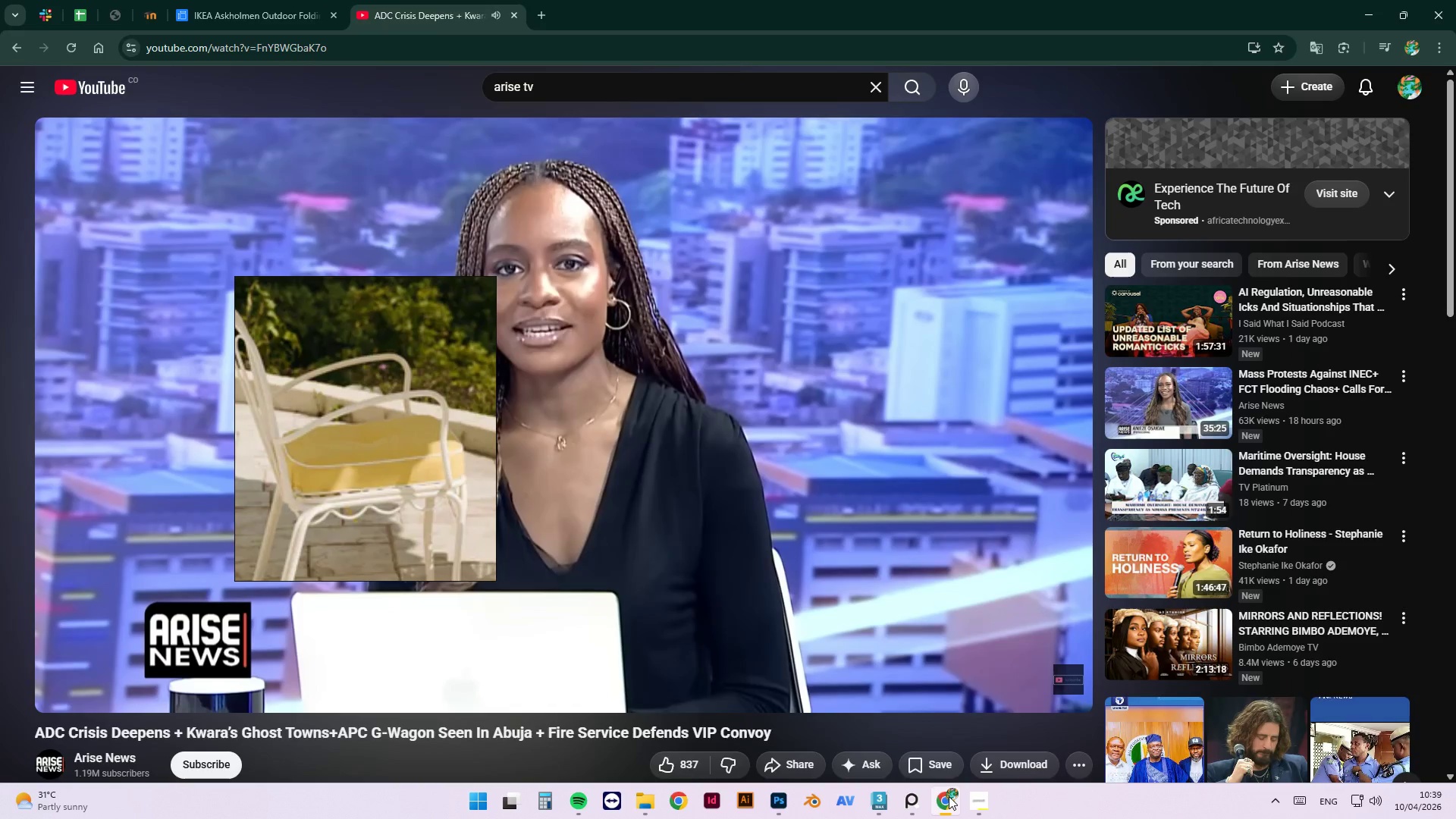 
left_click_drag(start_coordinate=[397, 284], to_coordinate=[1194, 174])
 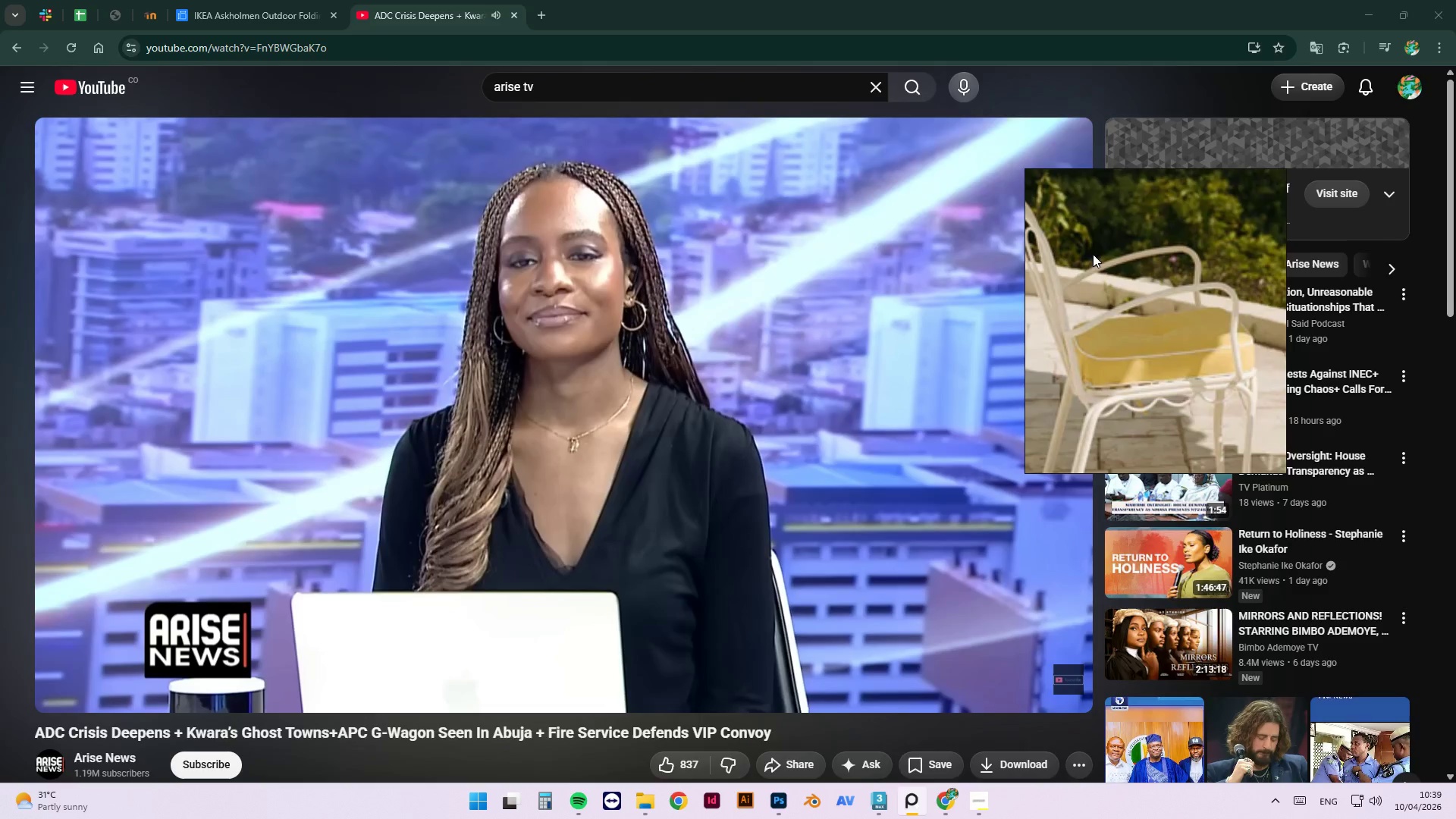 
wait(5.97)
 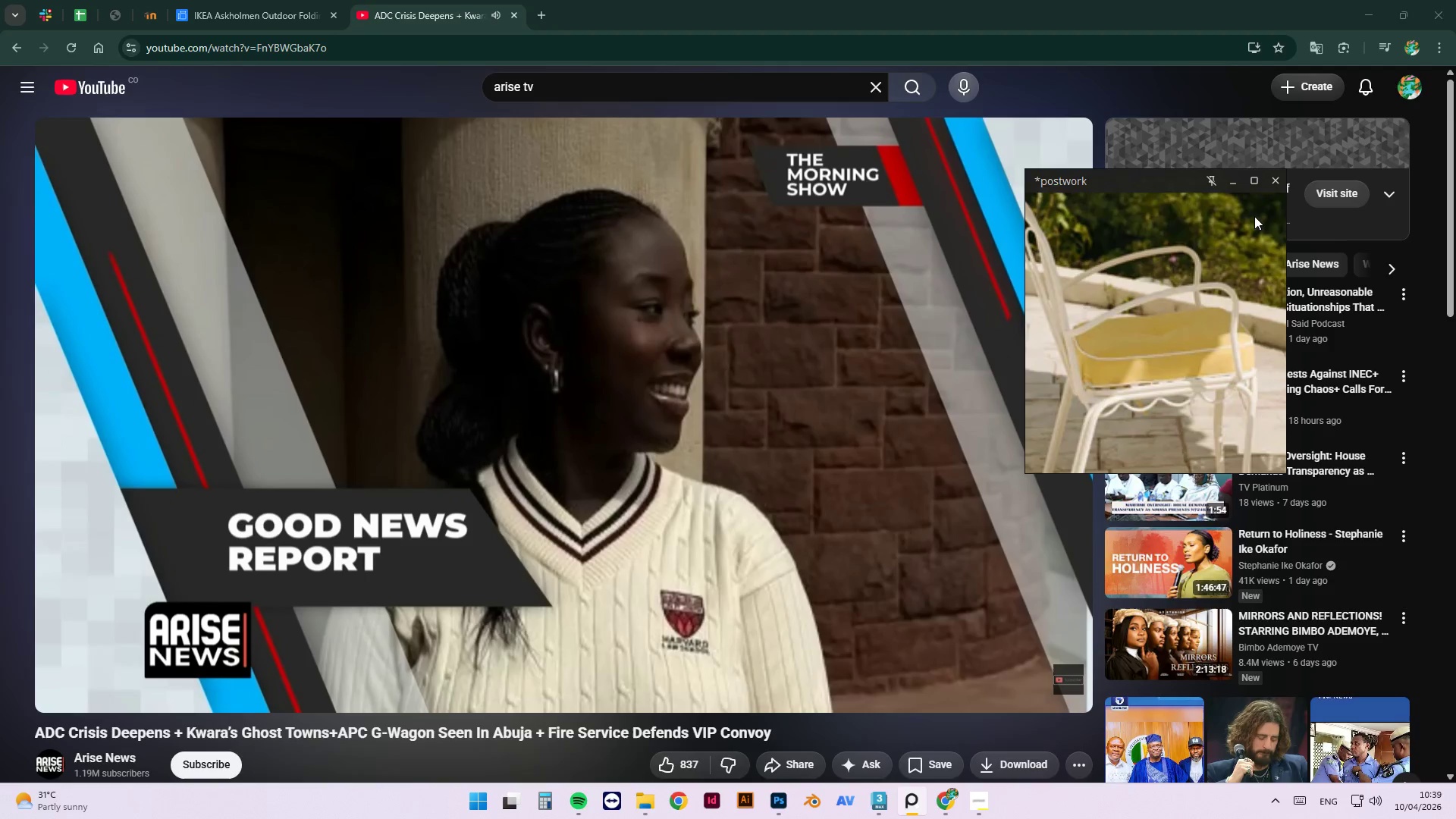 
left_click([1370, 14])
 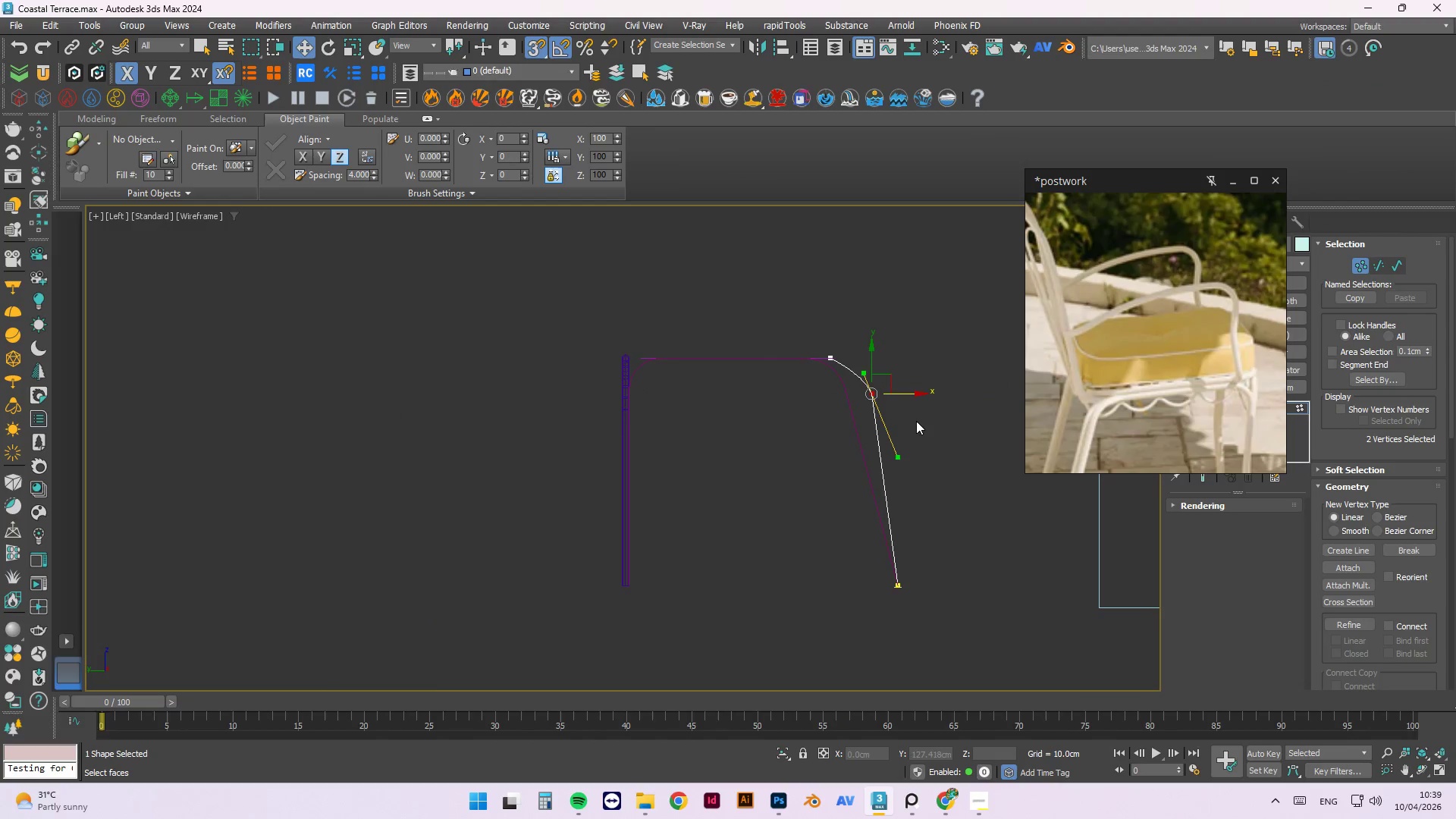 
left_click([924, 418])
 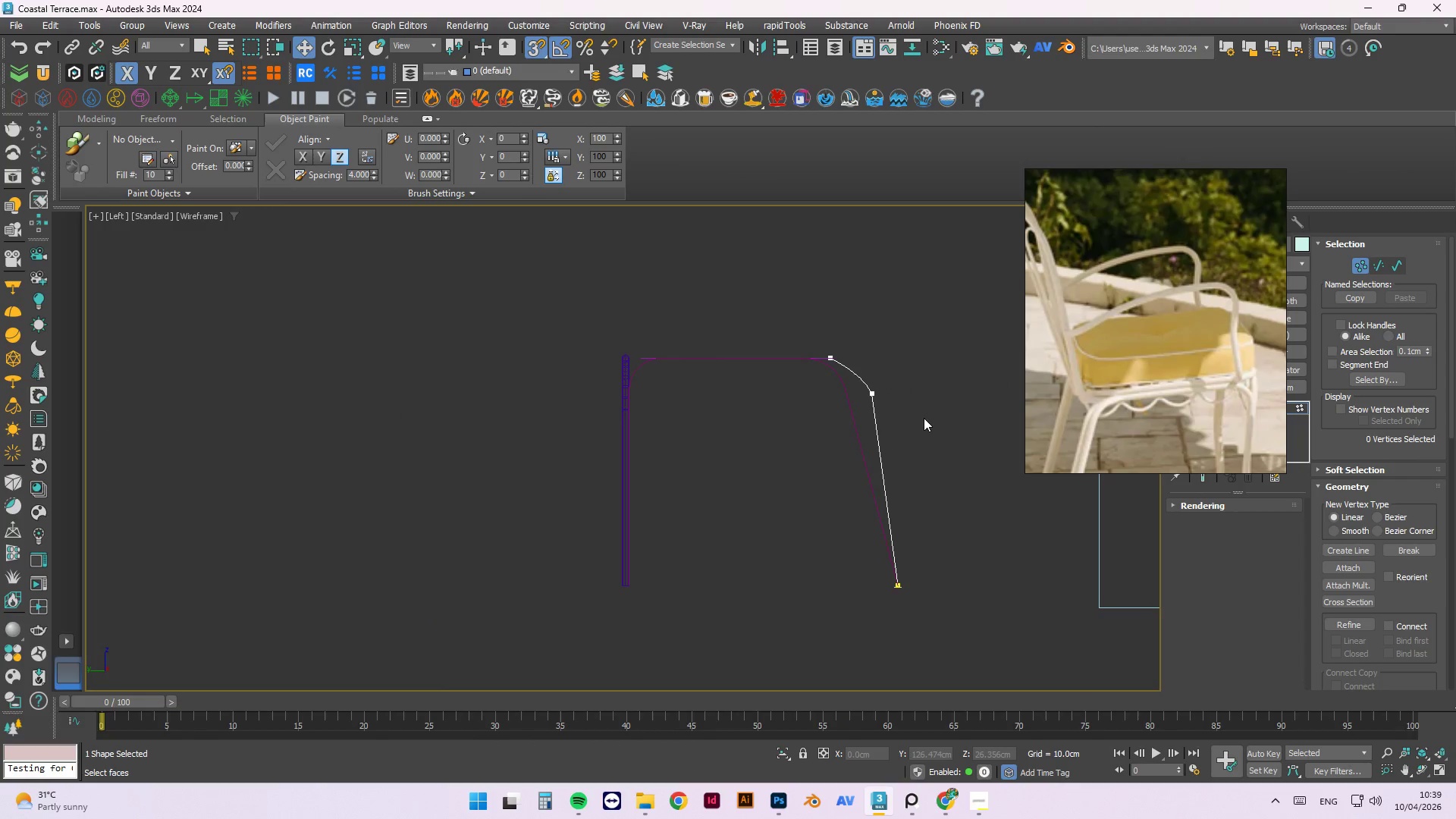 
key(Control+Z)
 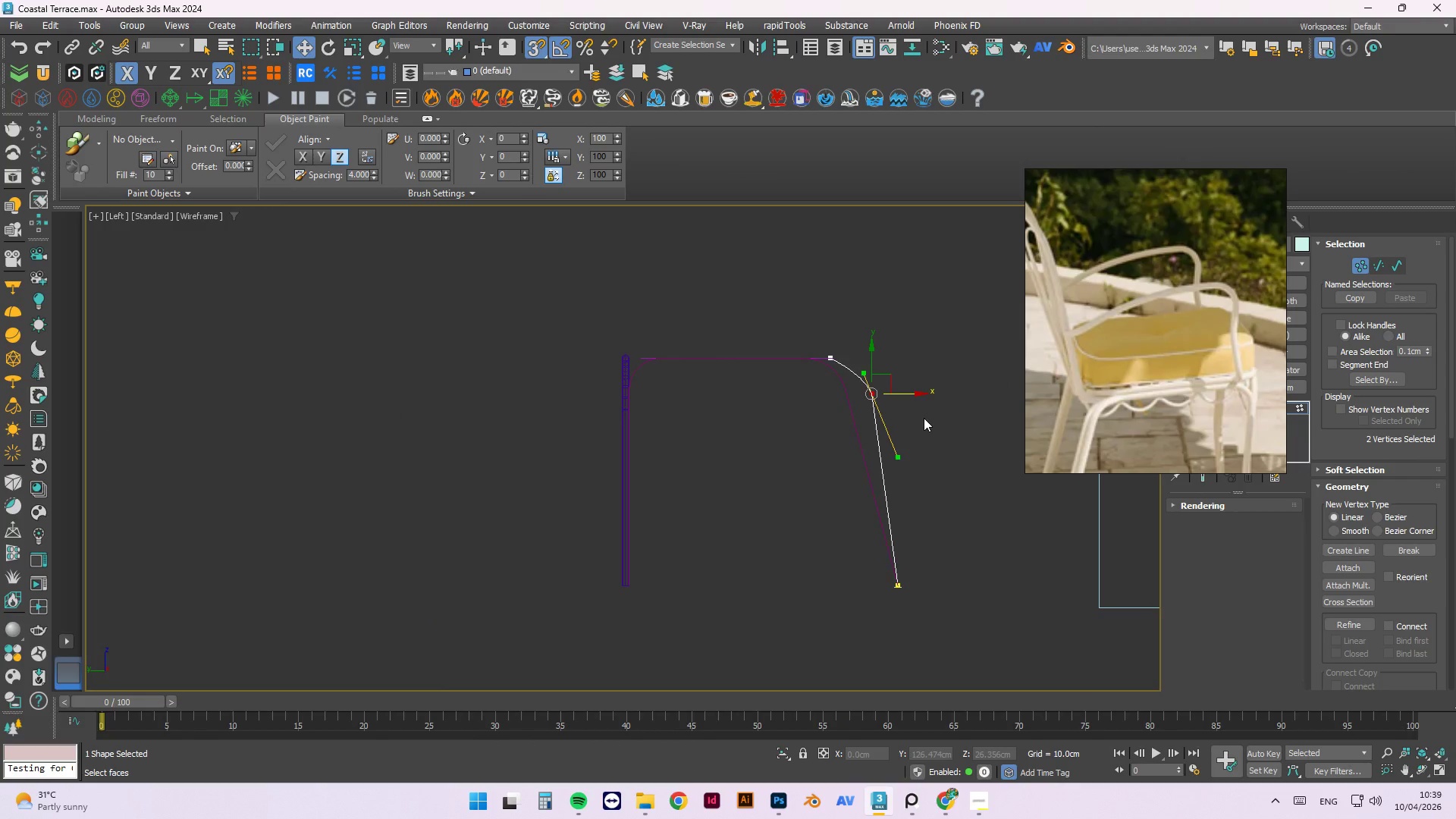 
key(Control+Z)
 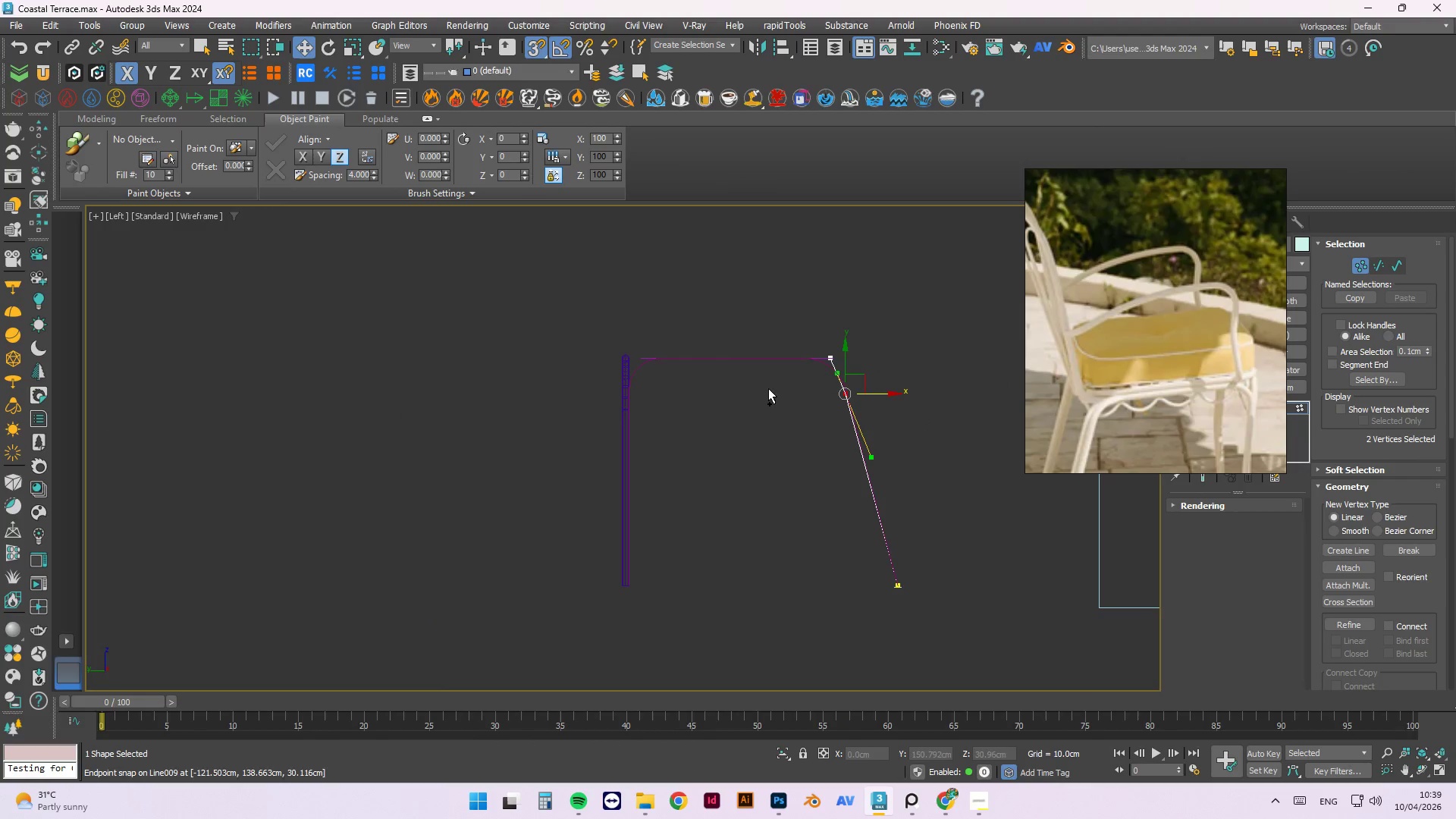 
scroll: coordinate [817, 356], scroll_direction: up, amount: 3.0
 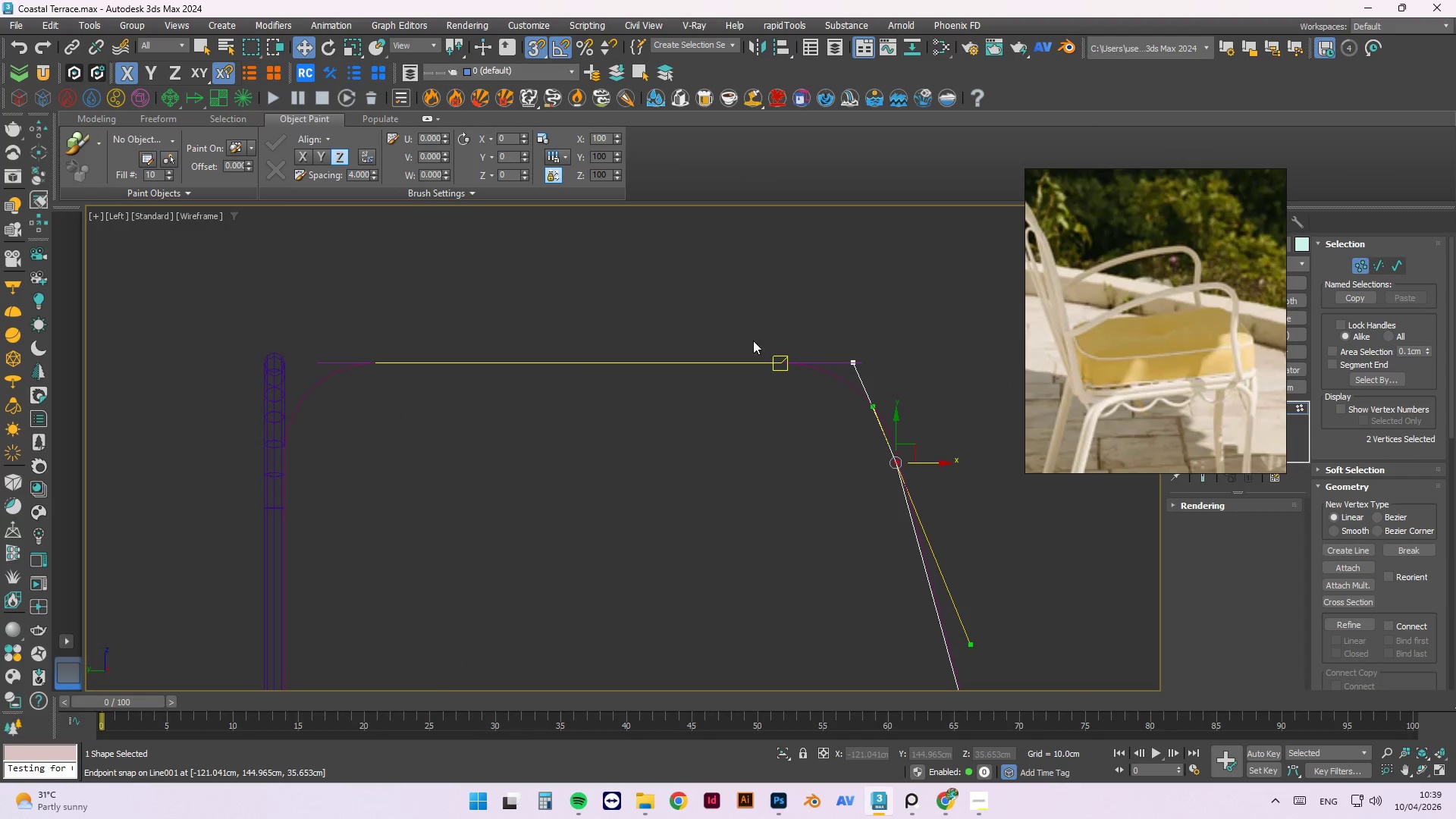 
left_click([708, 334])
 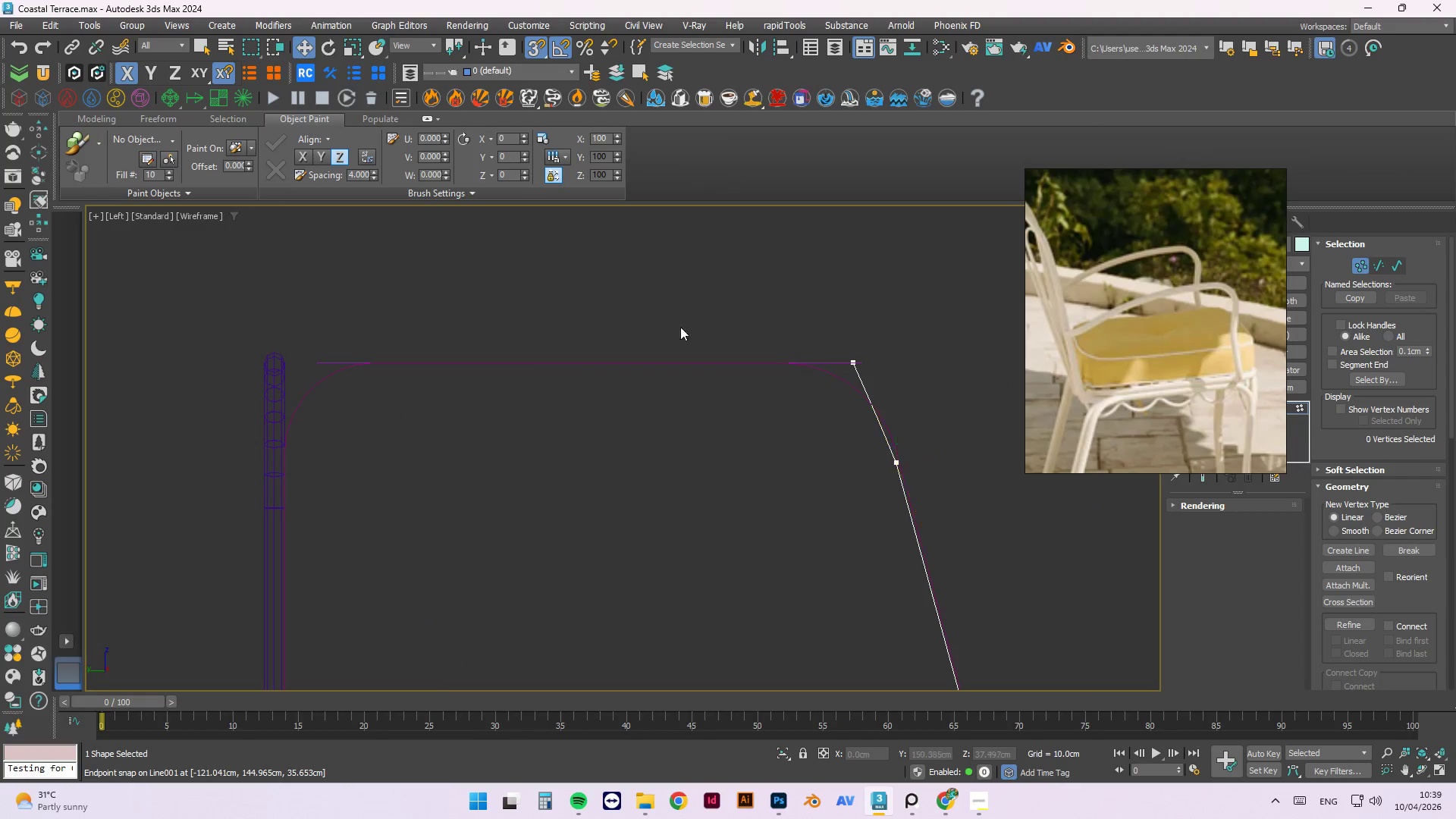 
scroll: coordinate [667, 315], scroll_direction: down, amount: 2.0
 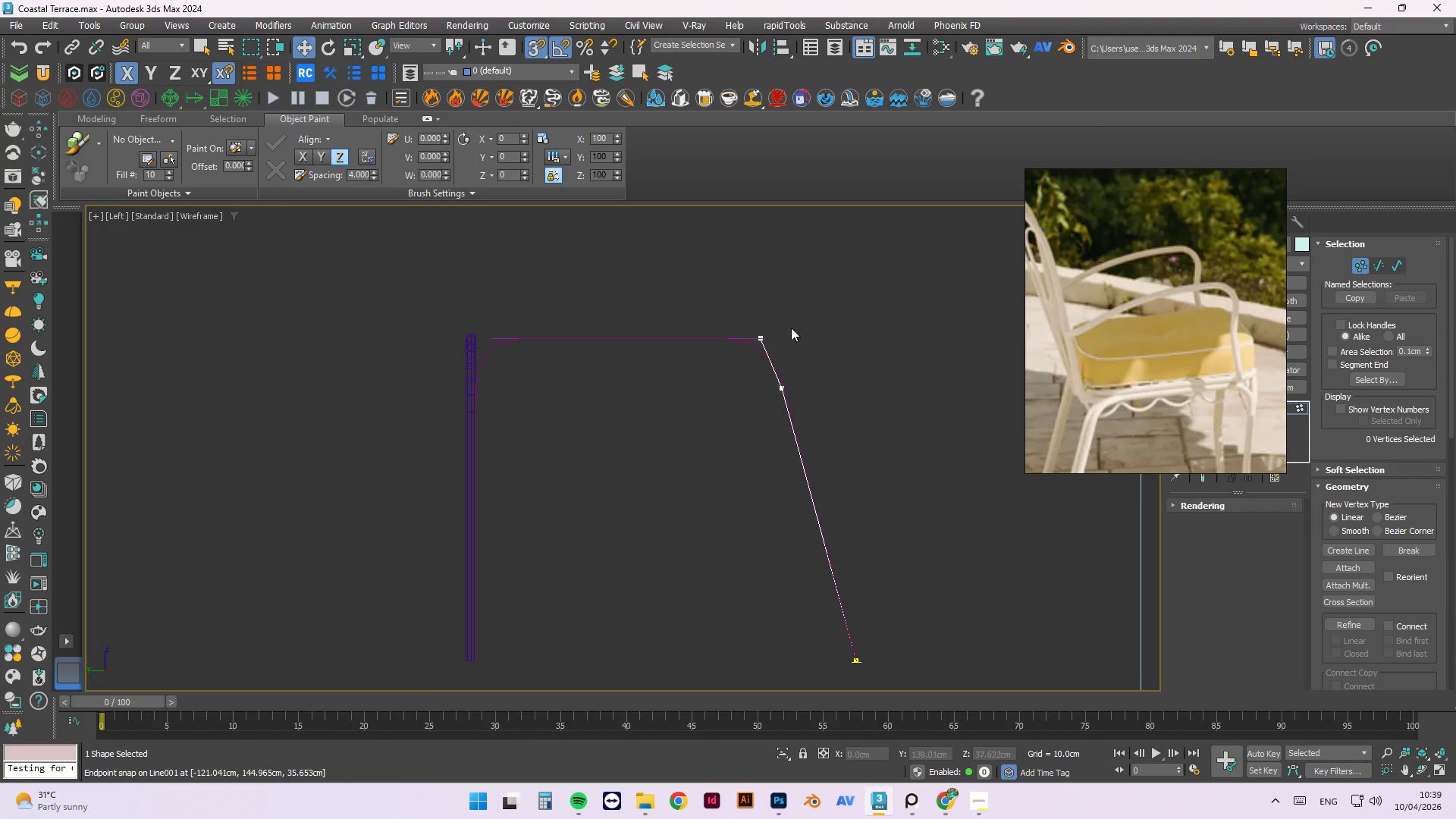 
left_click_drag(start_coordinate=[822, 347], to_coordinate=[695, 450])
 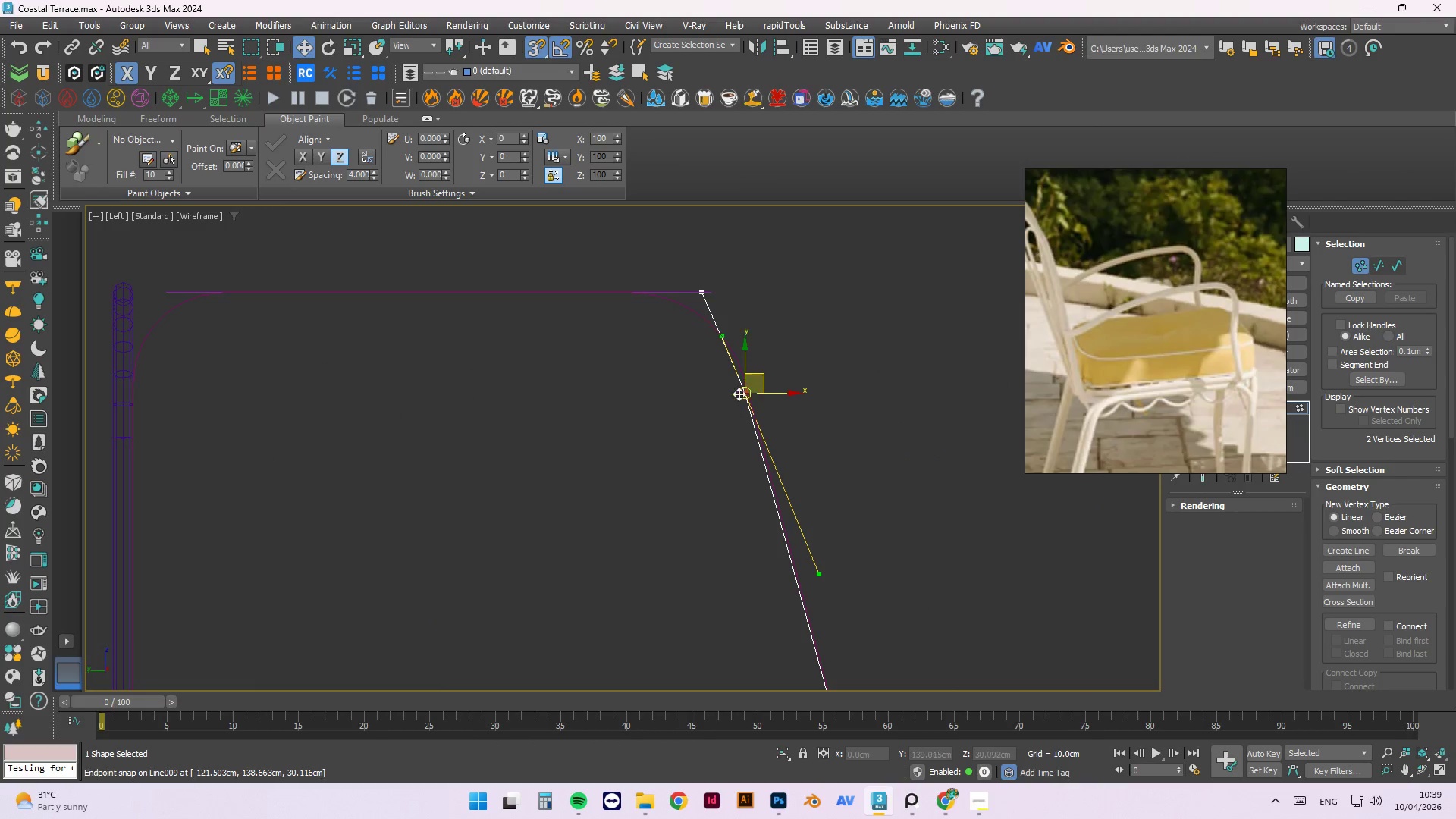 
scroll: coordinate [742, 388], scroll_direction: up, amount: 4.0
 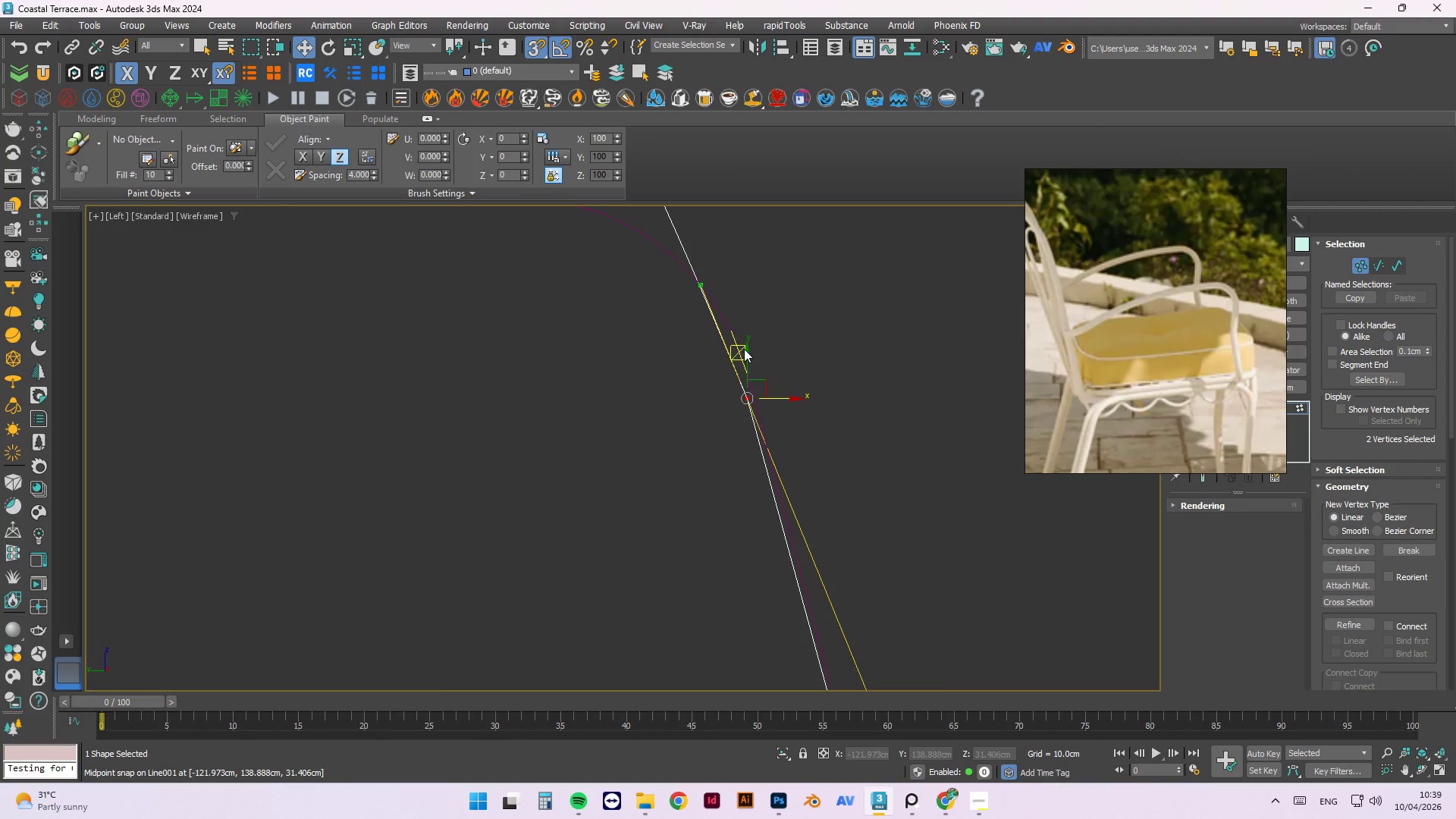 
scroll: coordinate [749, 327], scroll_direction: down, amount: 2.0
 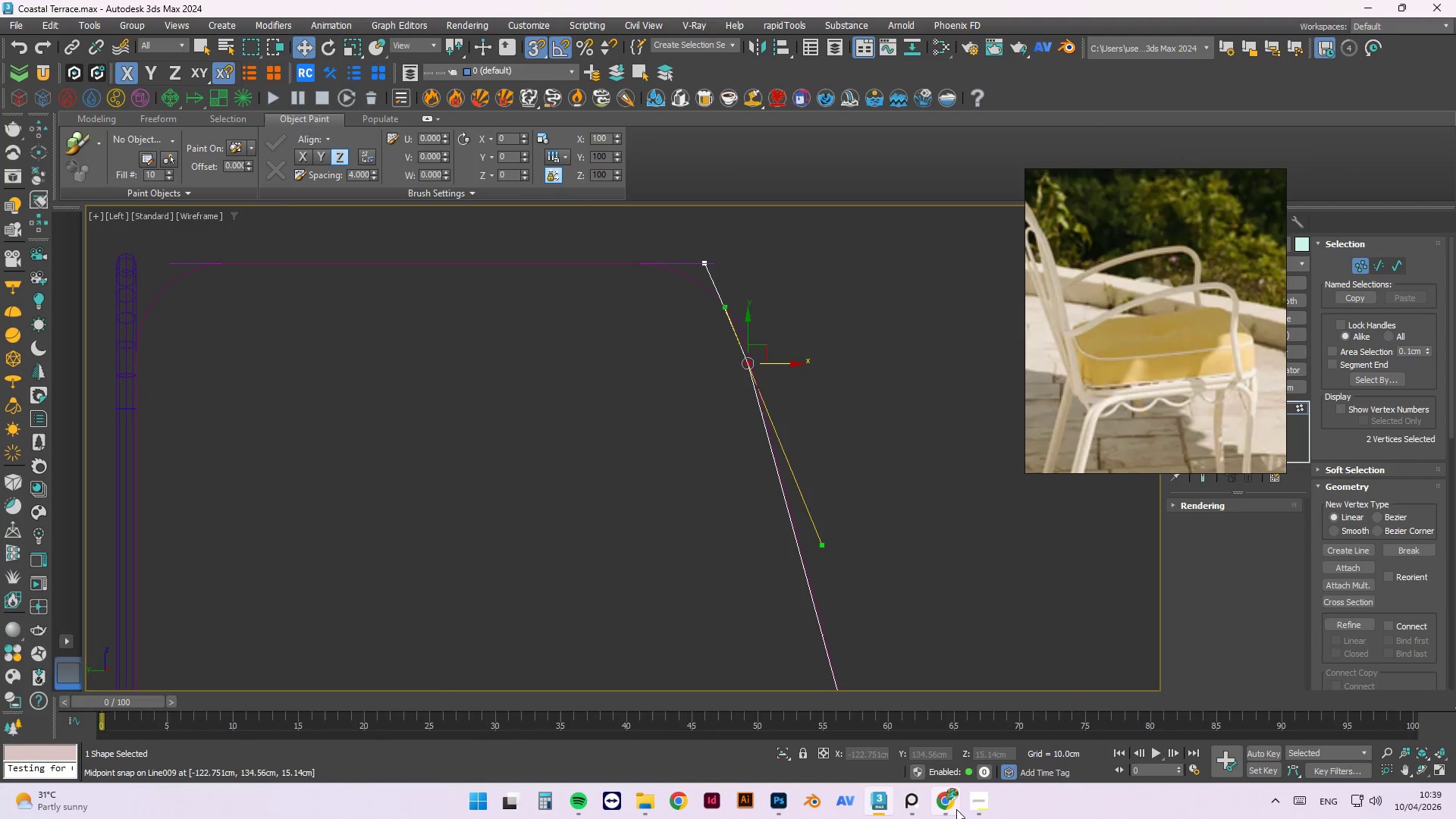 
left_click([945, 808])
 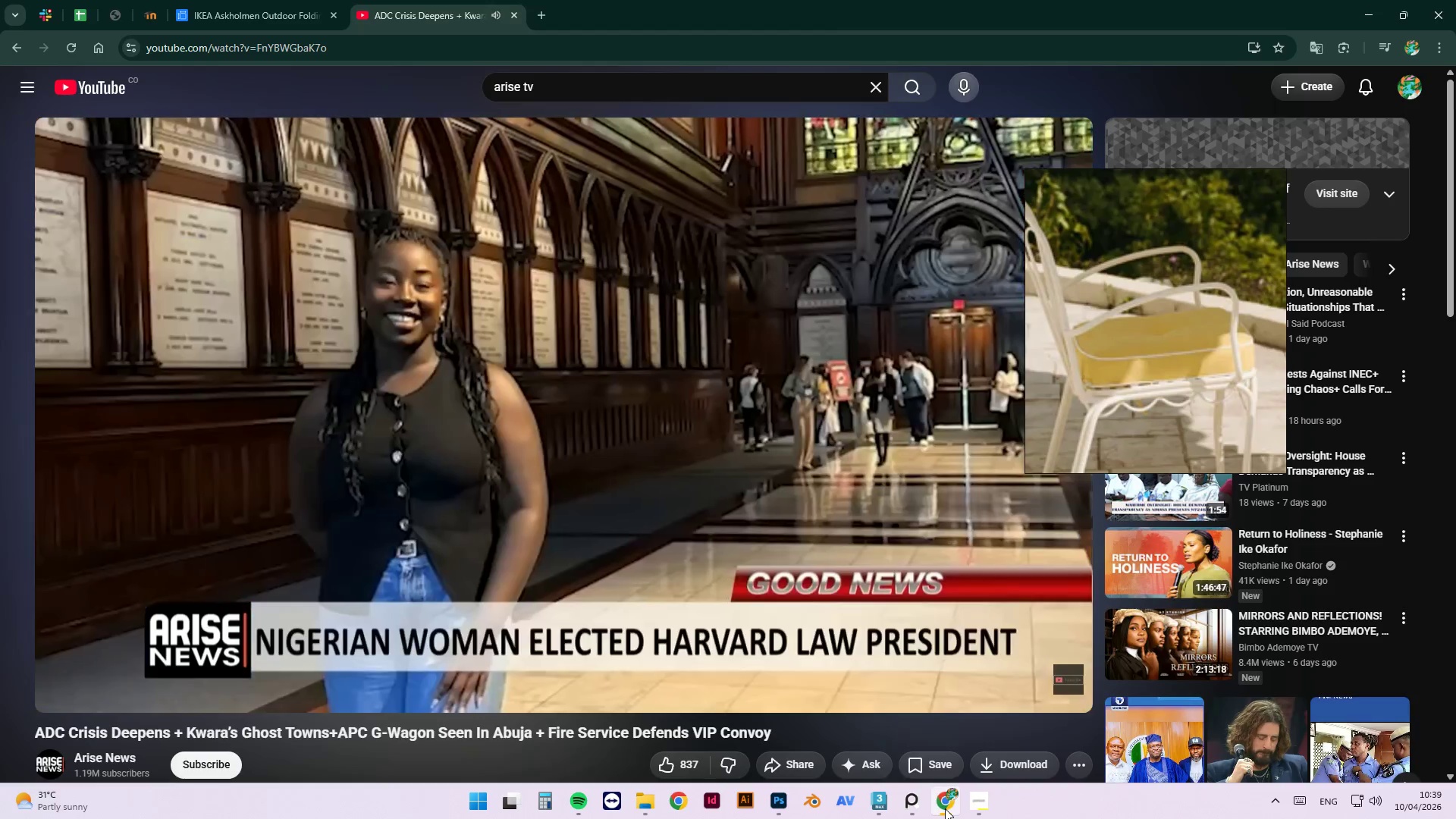 
double_click([945, 808])
 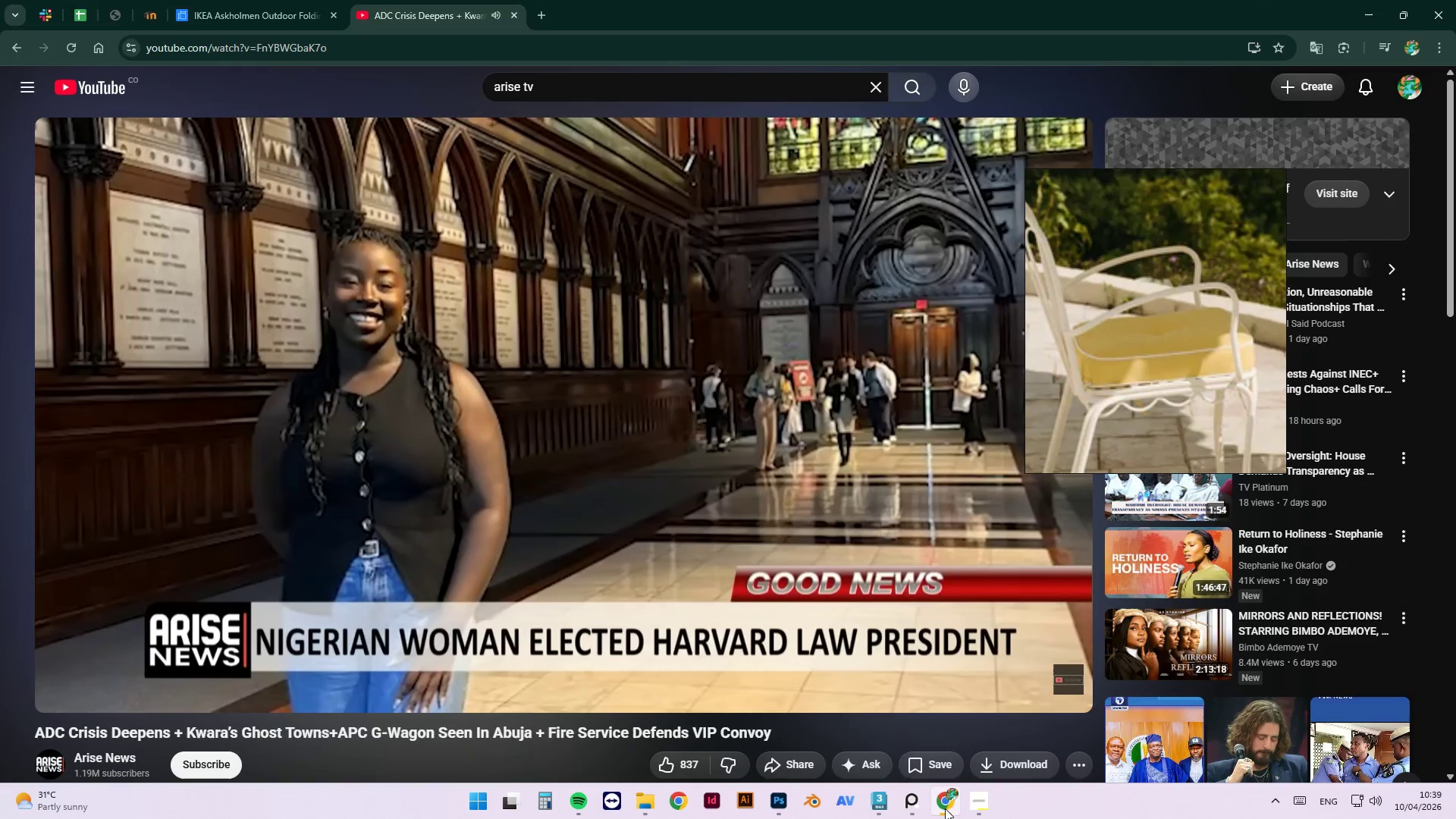 
left_click([945, 808])
 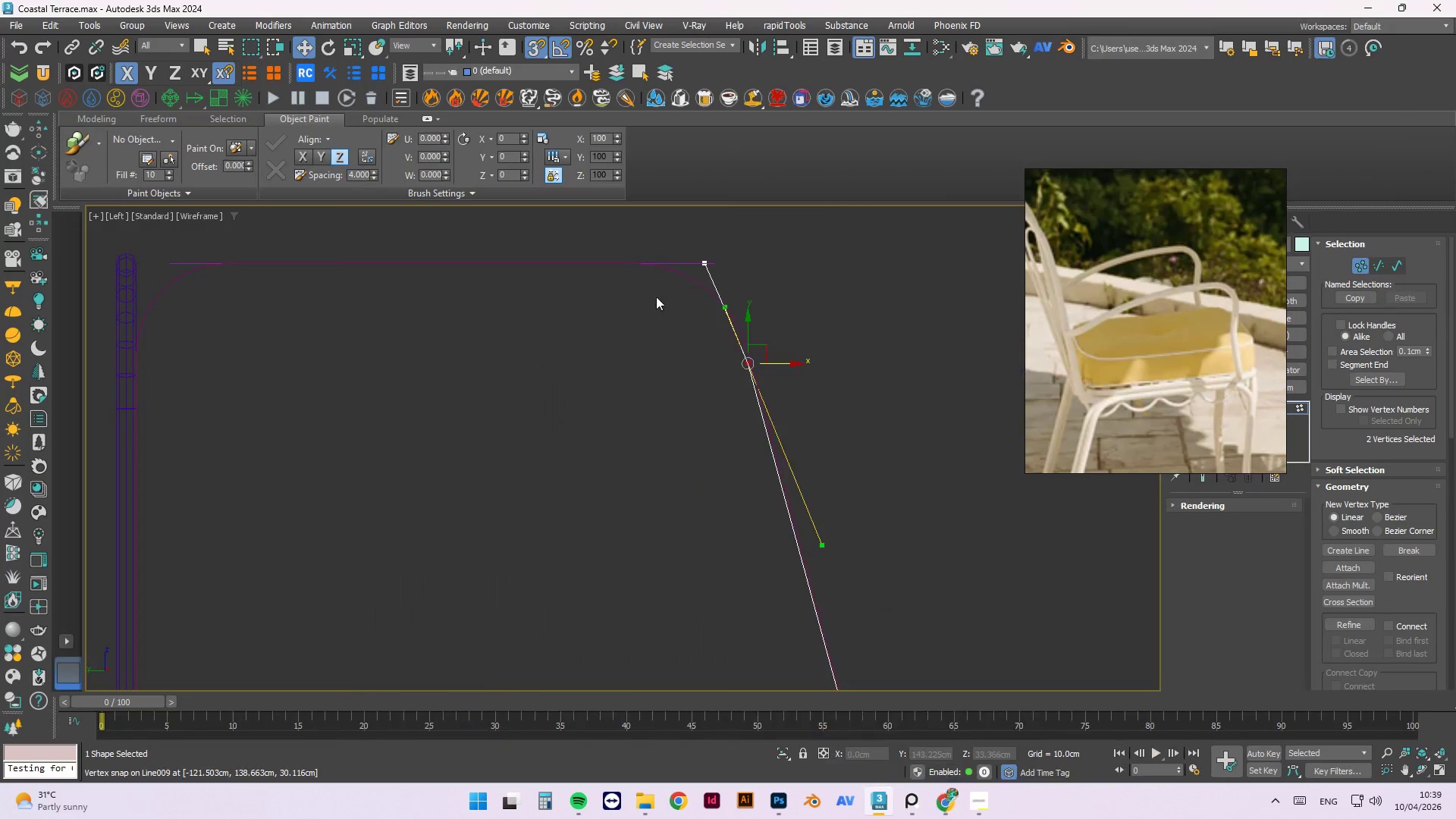 
scroll: coordinate [651, 292], scroll_direction: down, amount: 1.0
 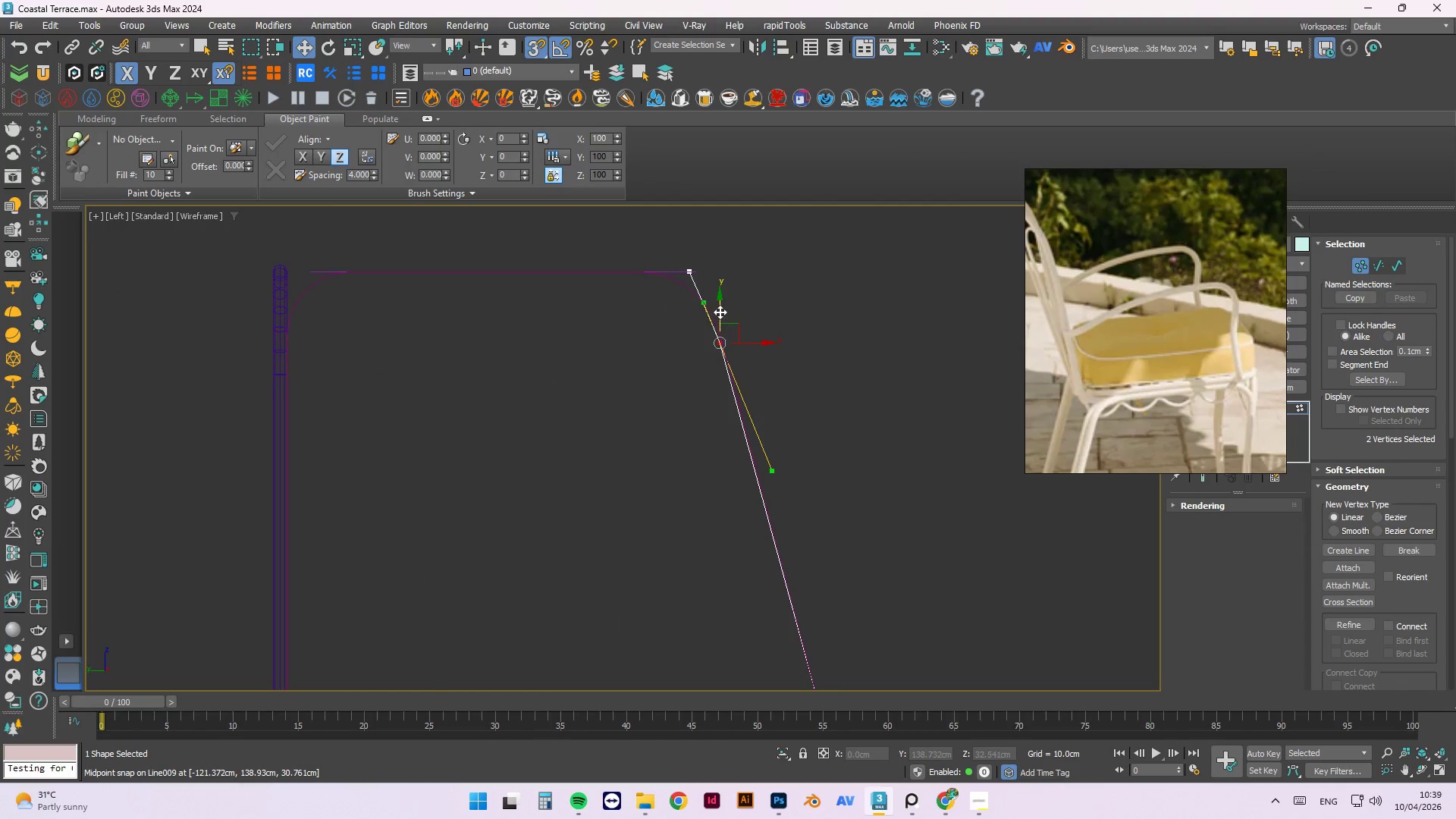 
left_click_drag(start_coordinate=[720, 309], to_coordinate=[730, 519])
 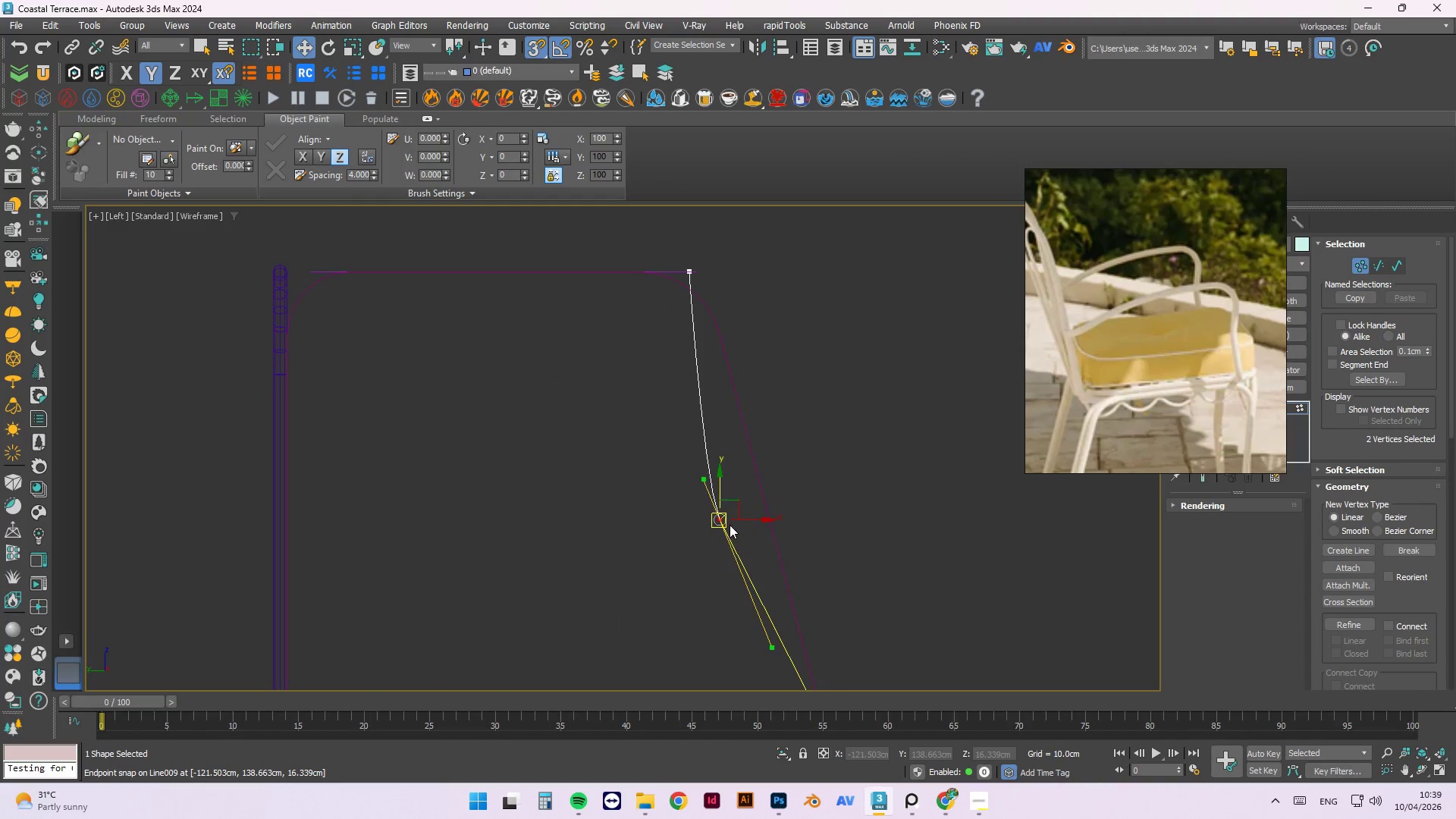 
left_click_drag(start_coordinate=[720, 521], to_coordinate=[770, 518])
 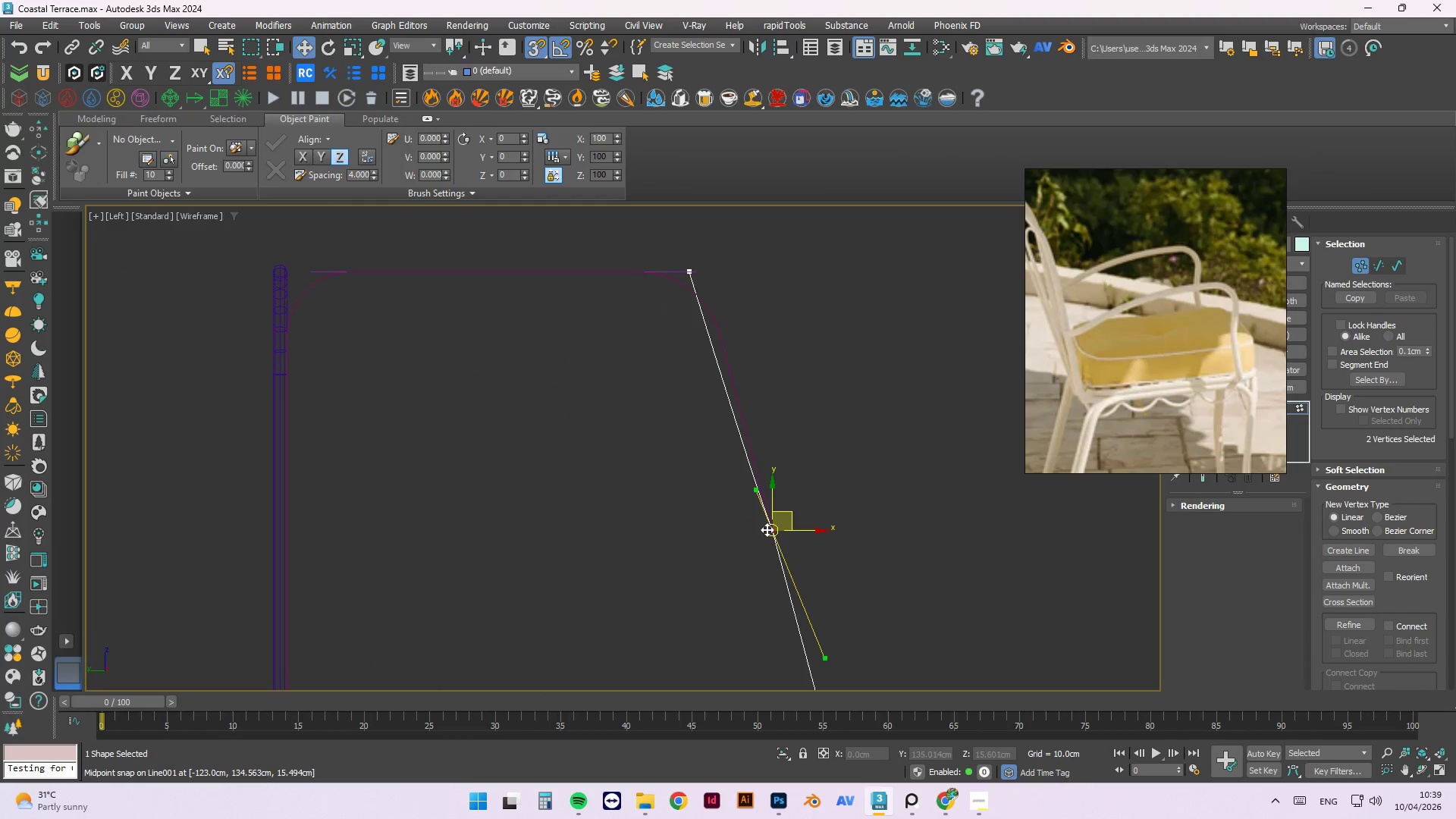 
left_click_drag(start_coordinate=[776, 532], to_coordinate=[721, 335])
 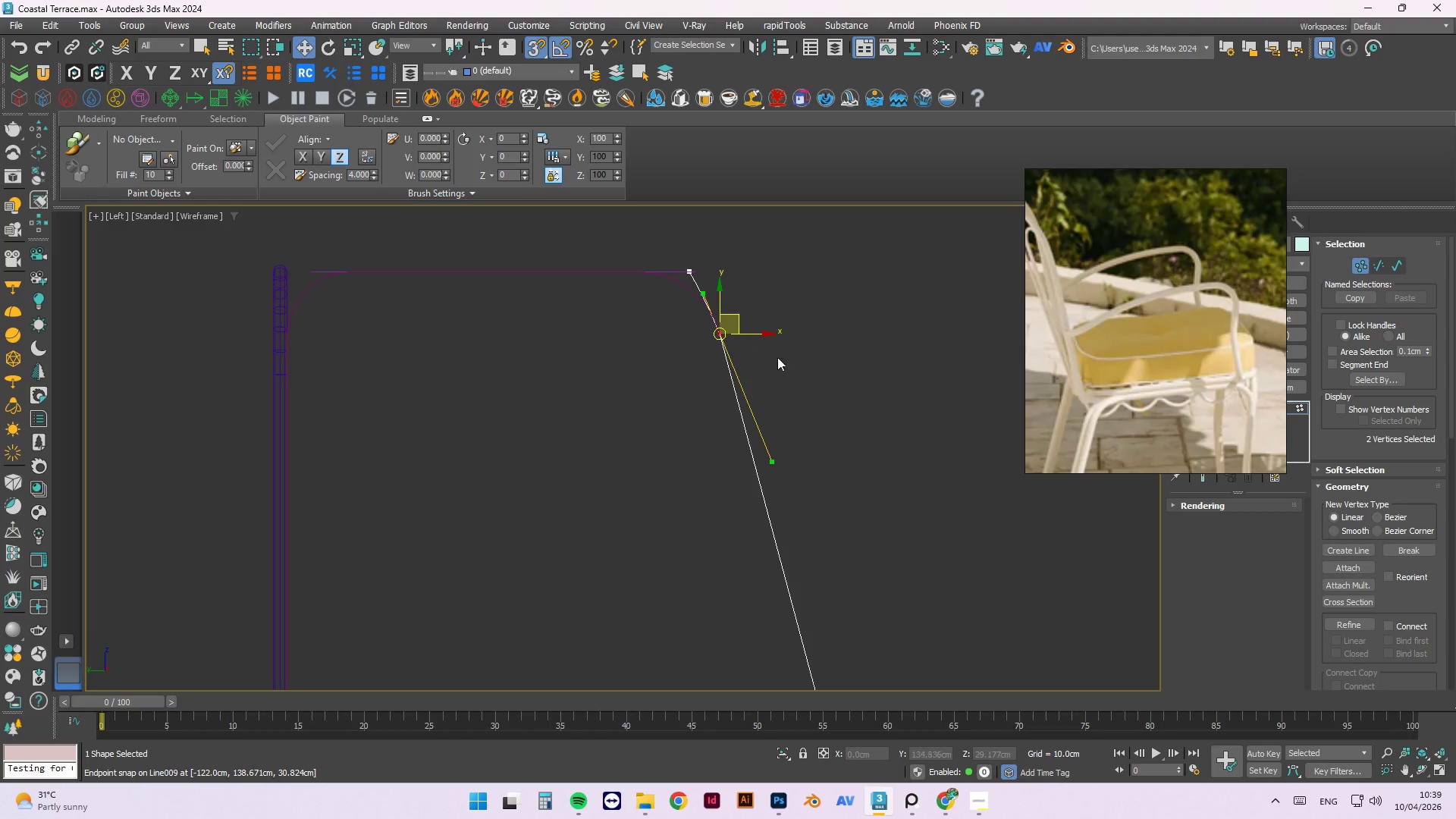 
scroll: coordinate [761, 280], scroll_direction: none, amount: 0.0
 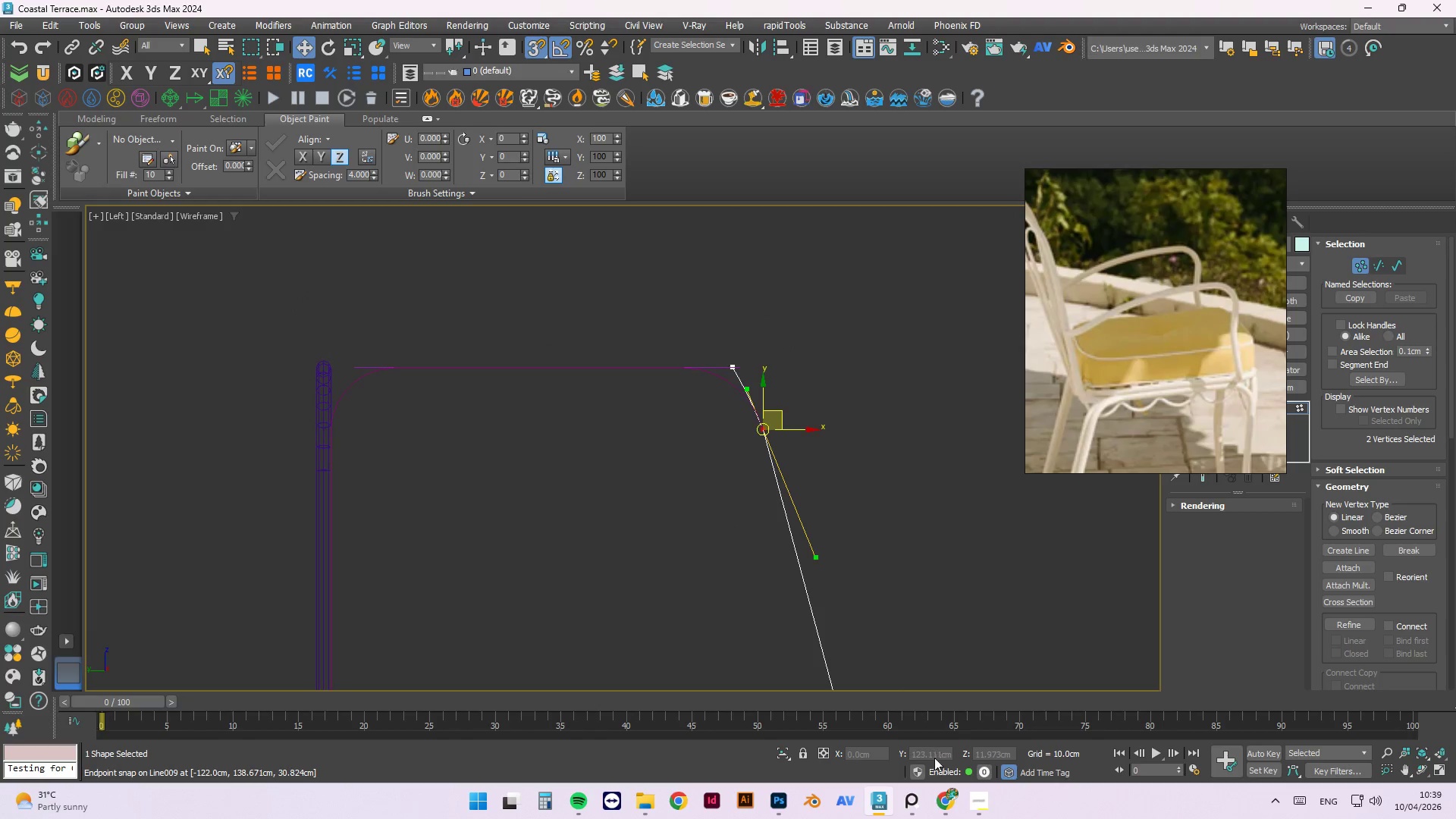 
left_click([945, 800])
 